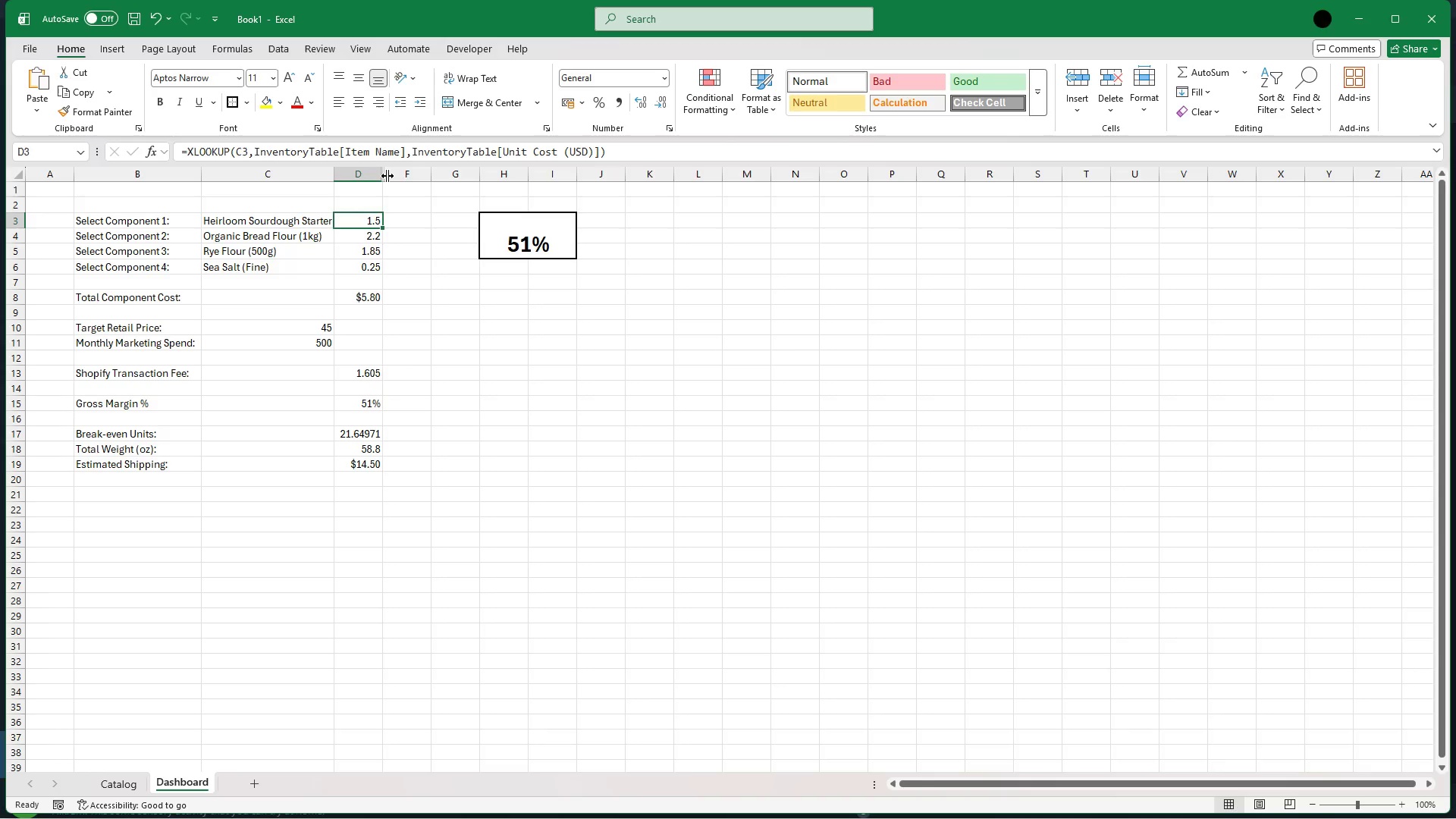 
left_click([381, 177])
 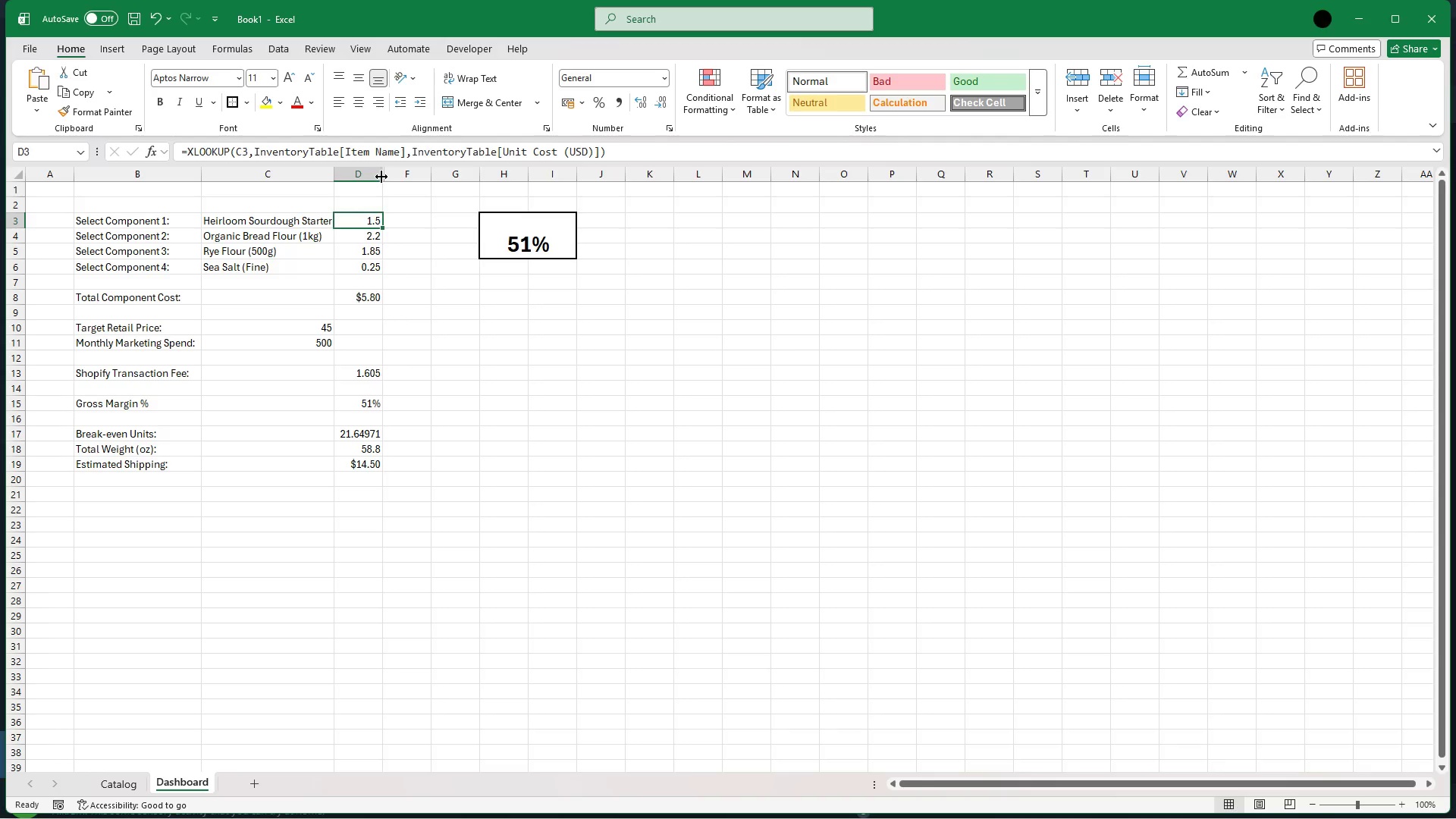 
left_click_drag(start_coordinate=[381, 177], to_coordinate=[428, 177])
 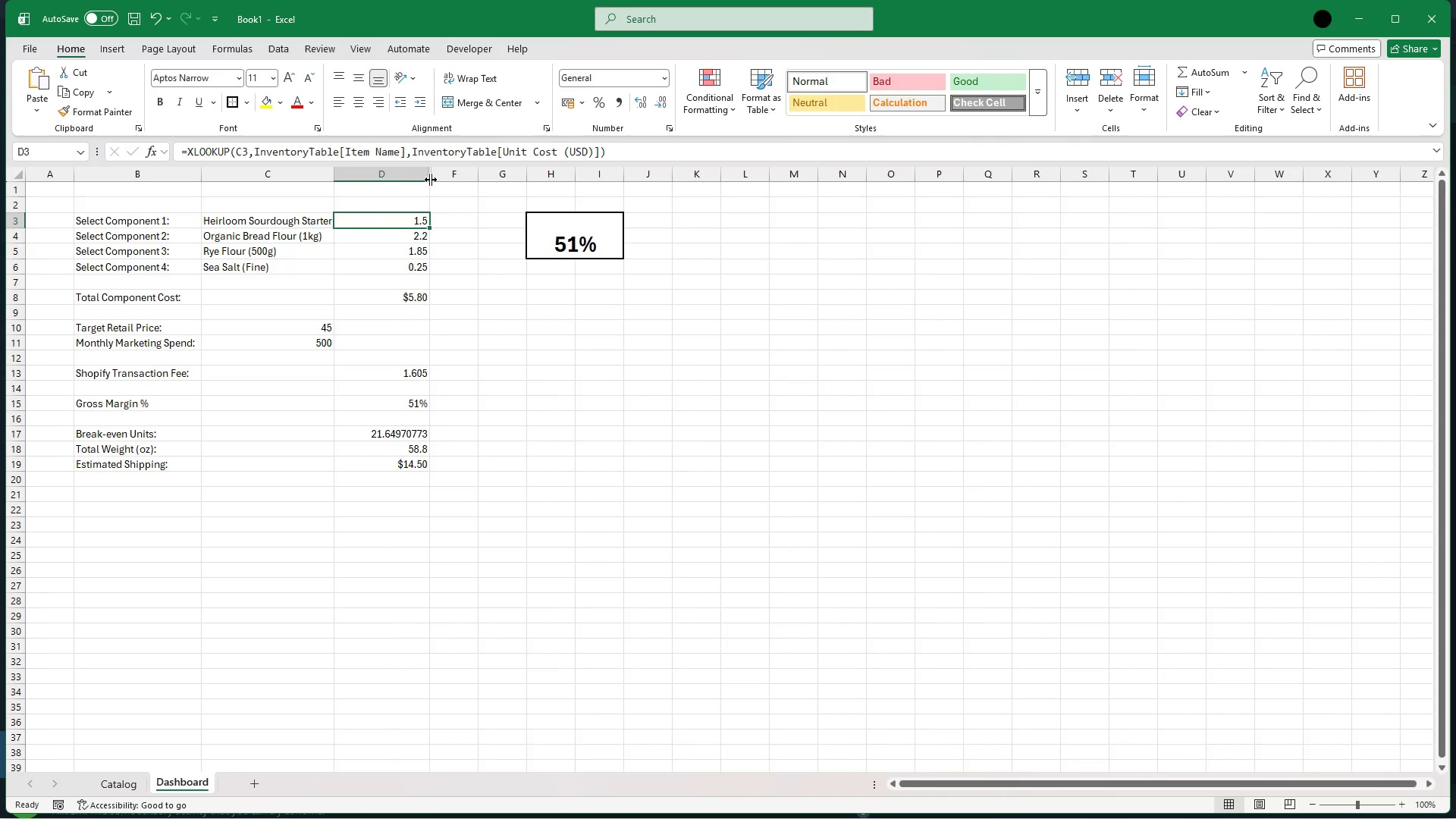 
left_click_drag(start_coordinate=[430, 179], to_coordinate=[403, 184])
 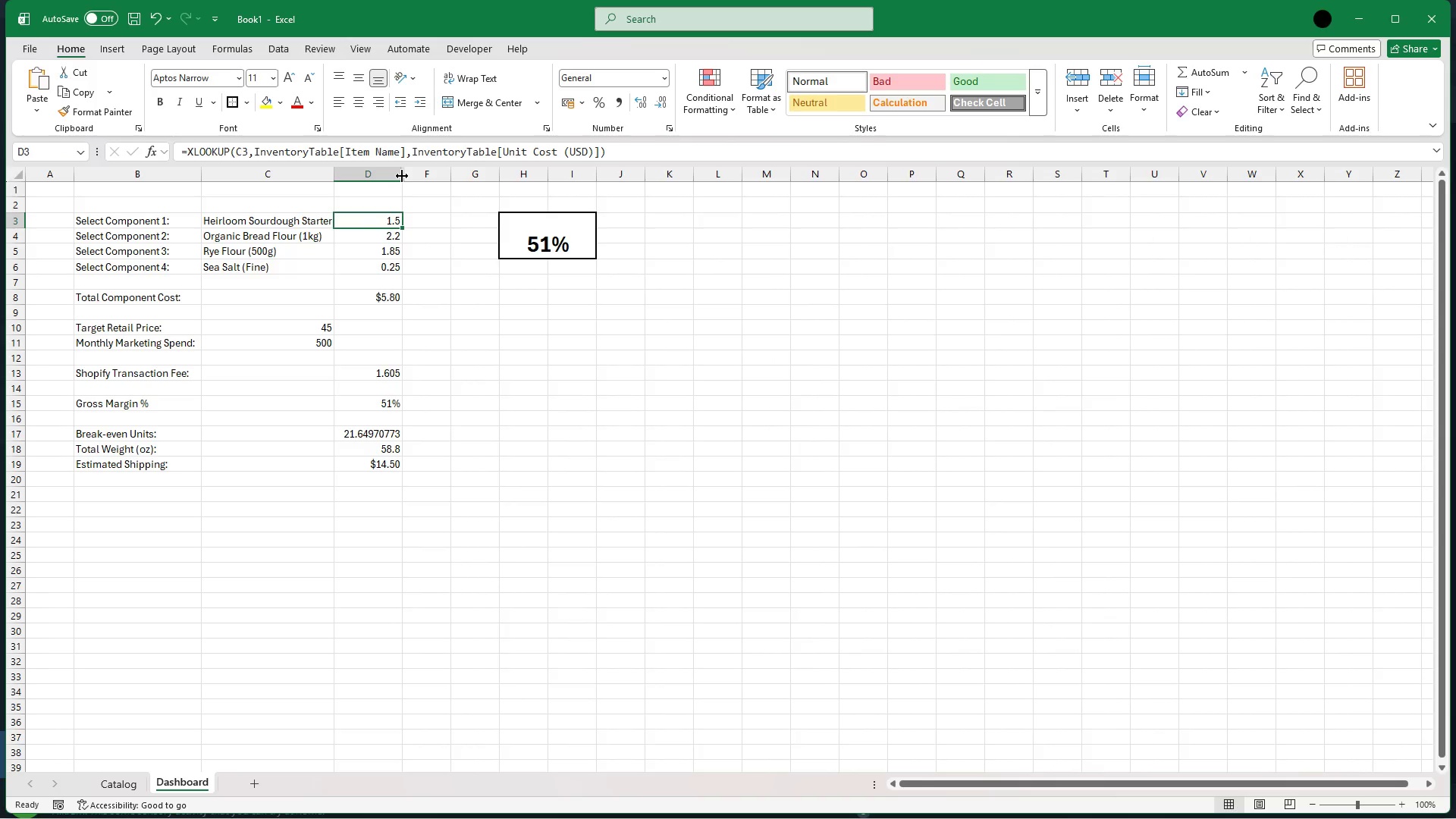 
wait(6.34)
 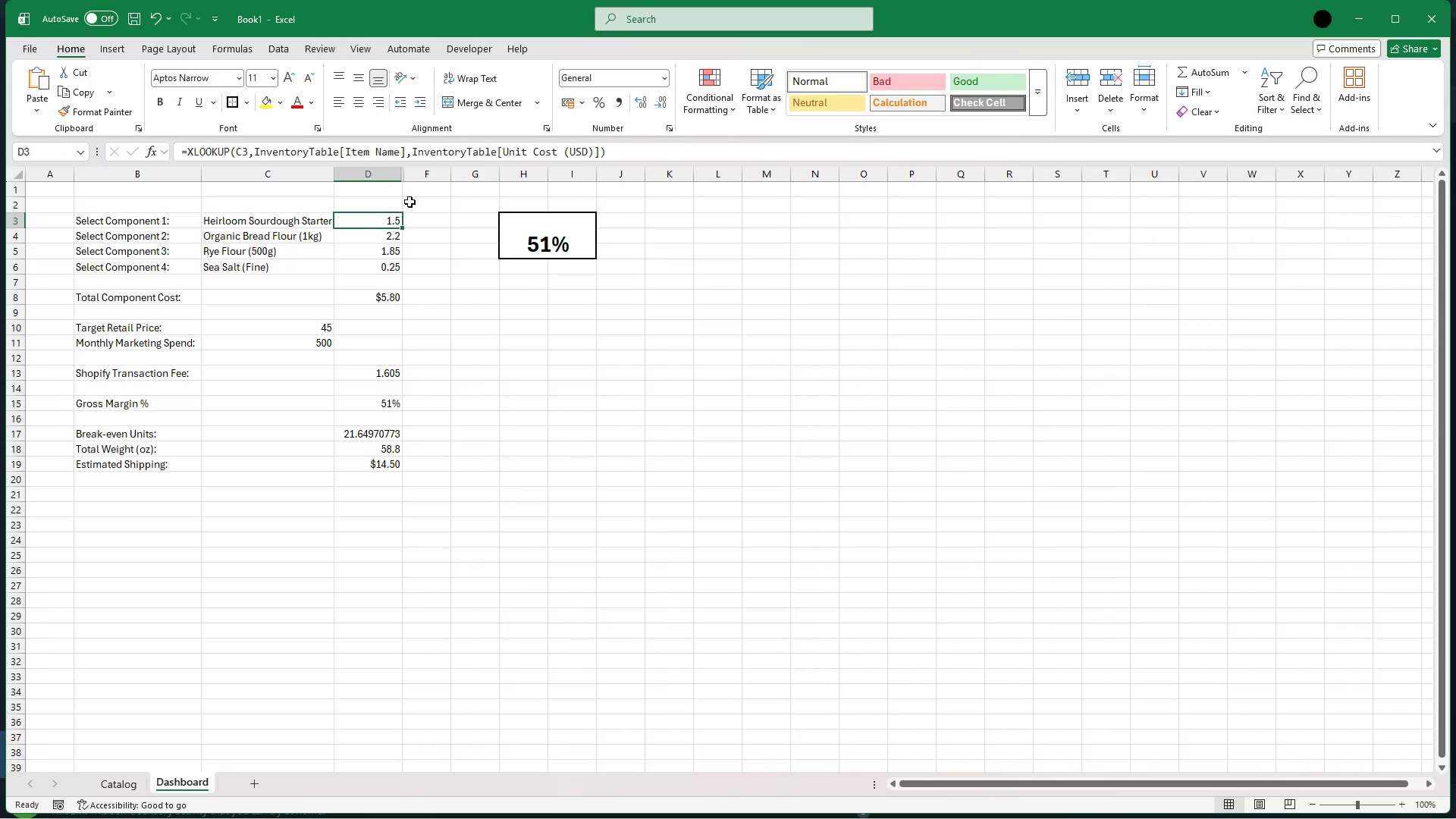 
left_click([404, 174])
 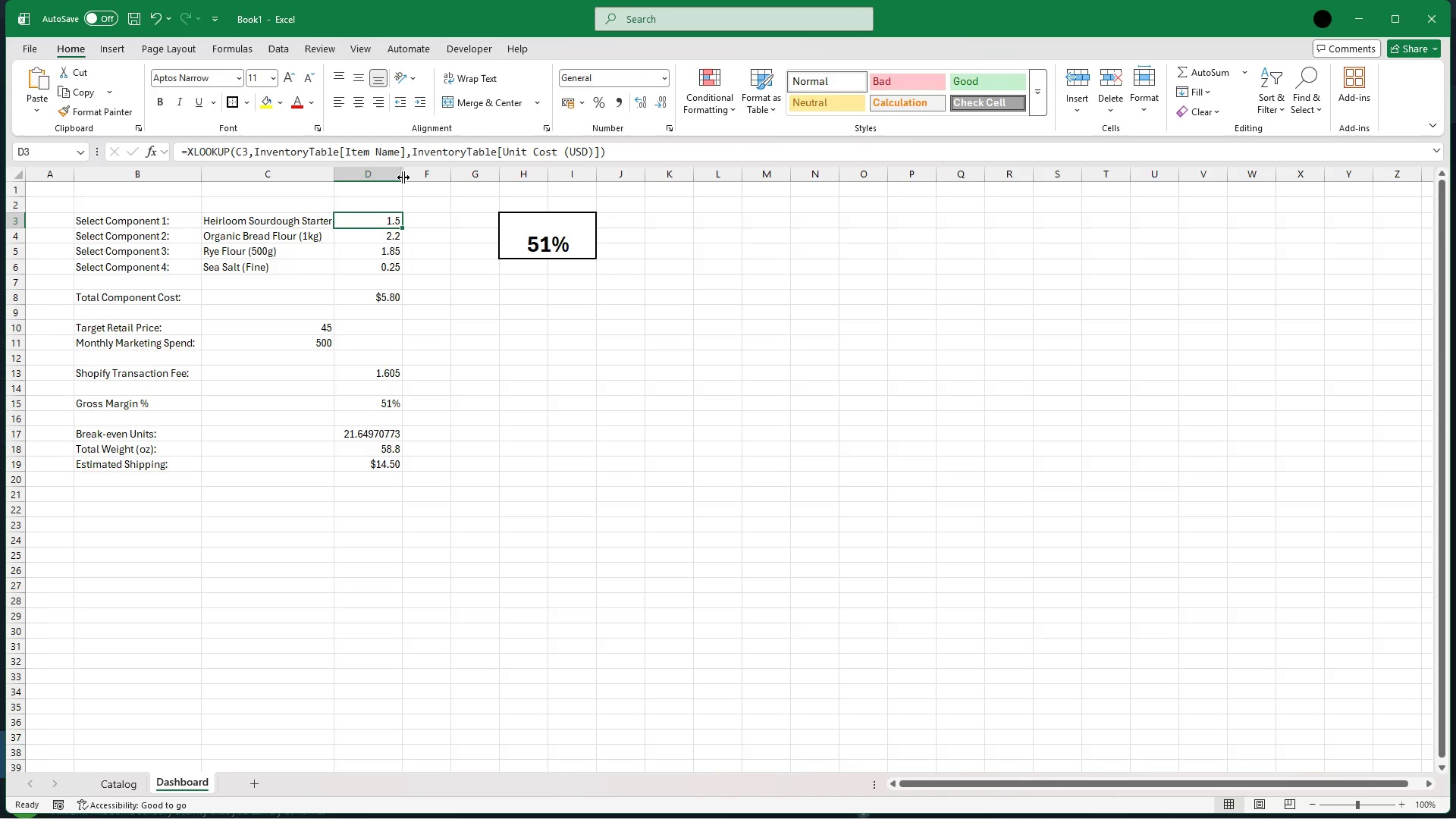 
left_click([403, 177])
 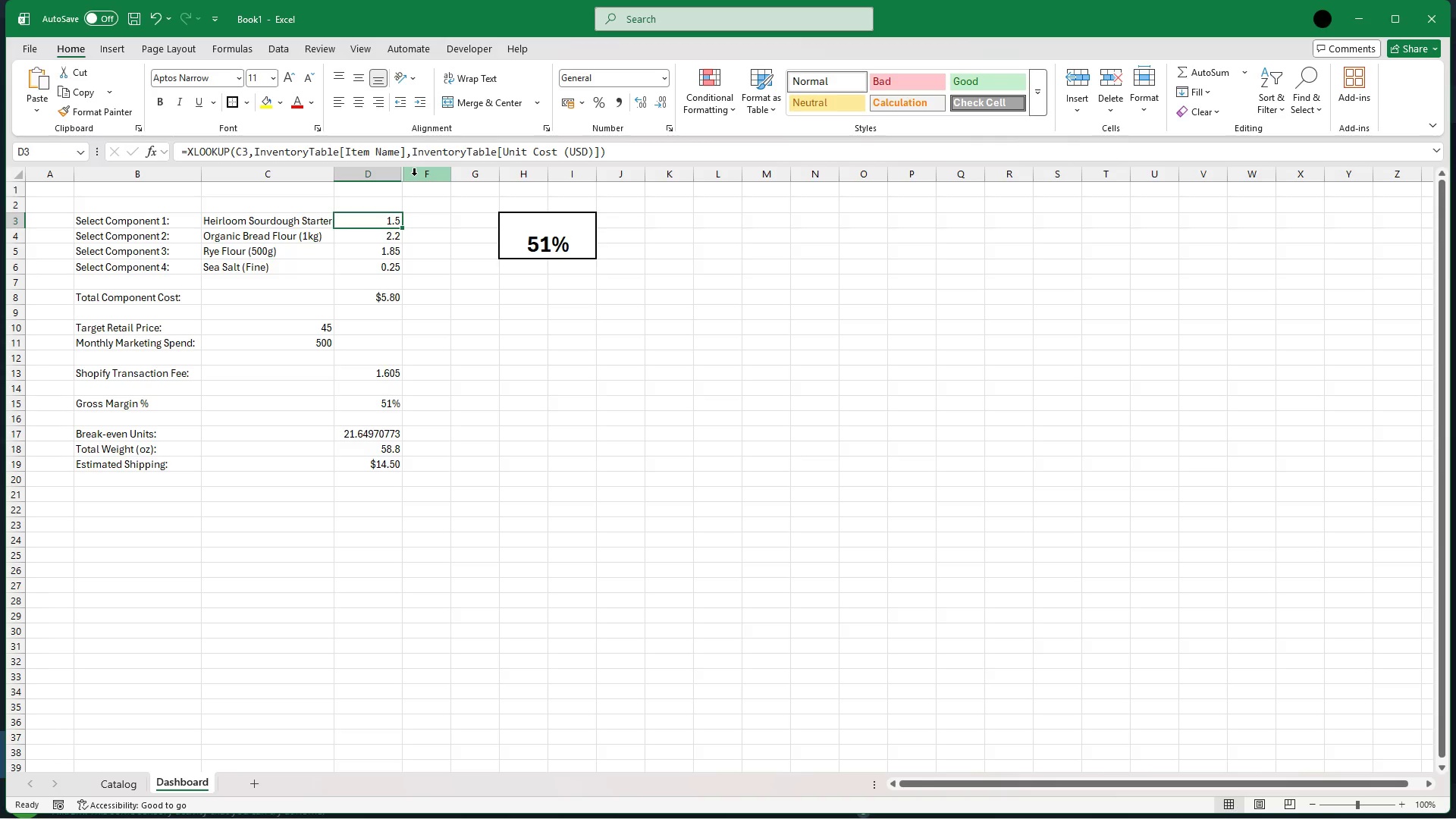 
left_click([414, 175])
 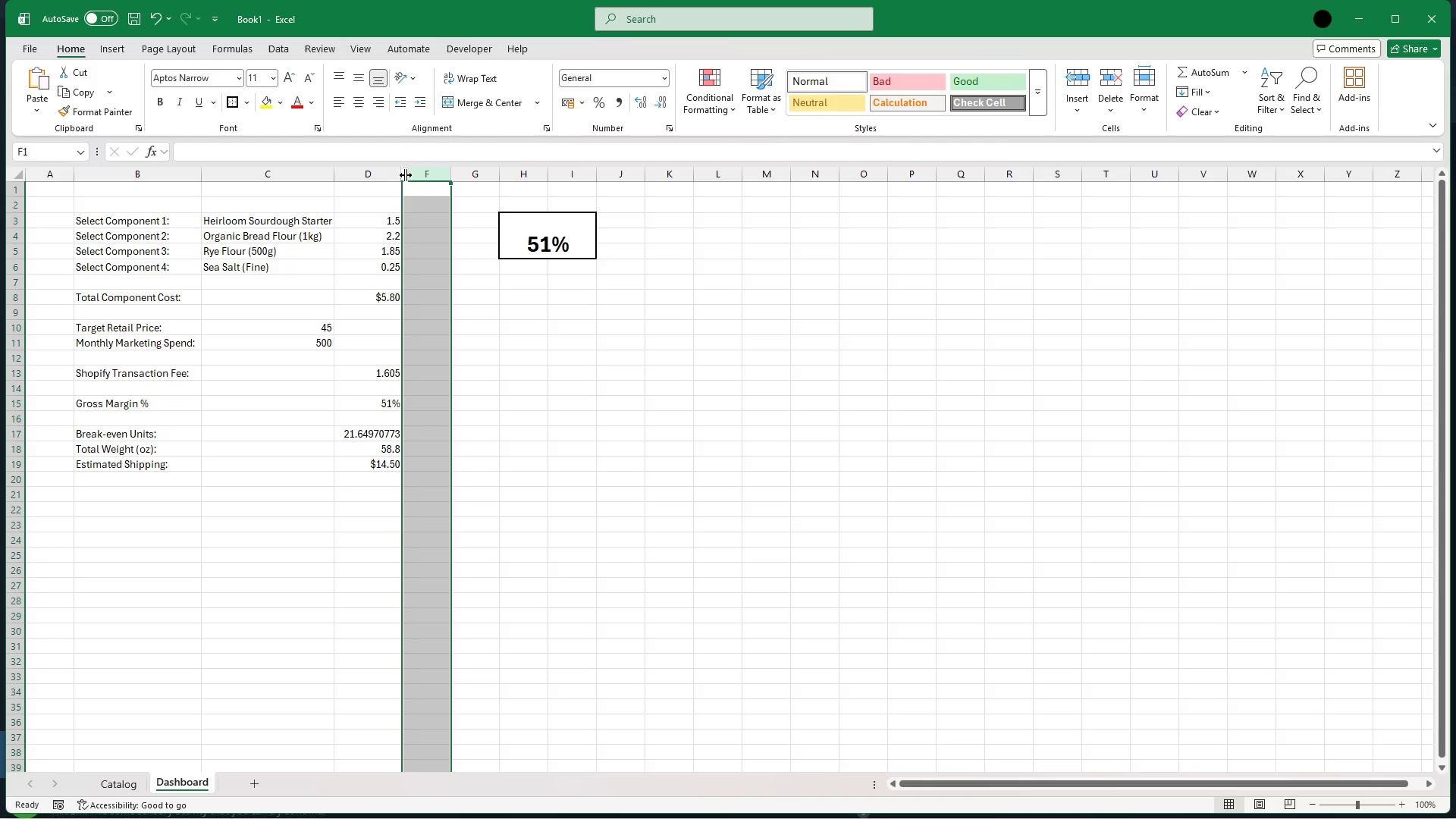 
left_click([404, 172])
 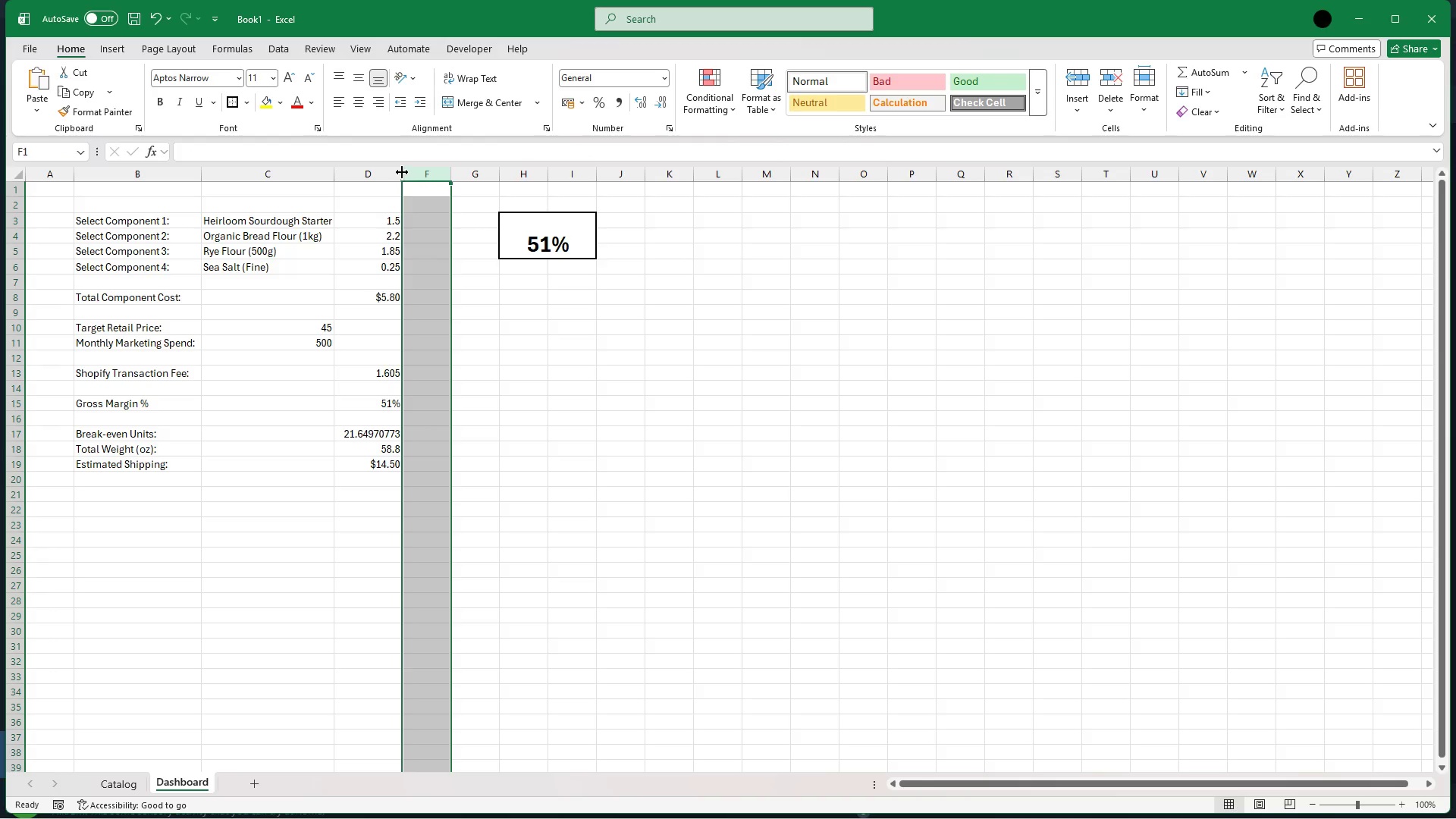 
left_click([402, 172])
 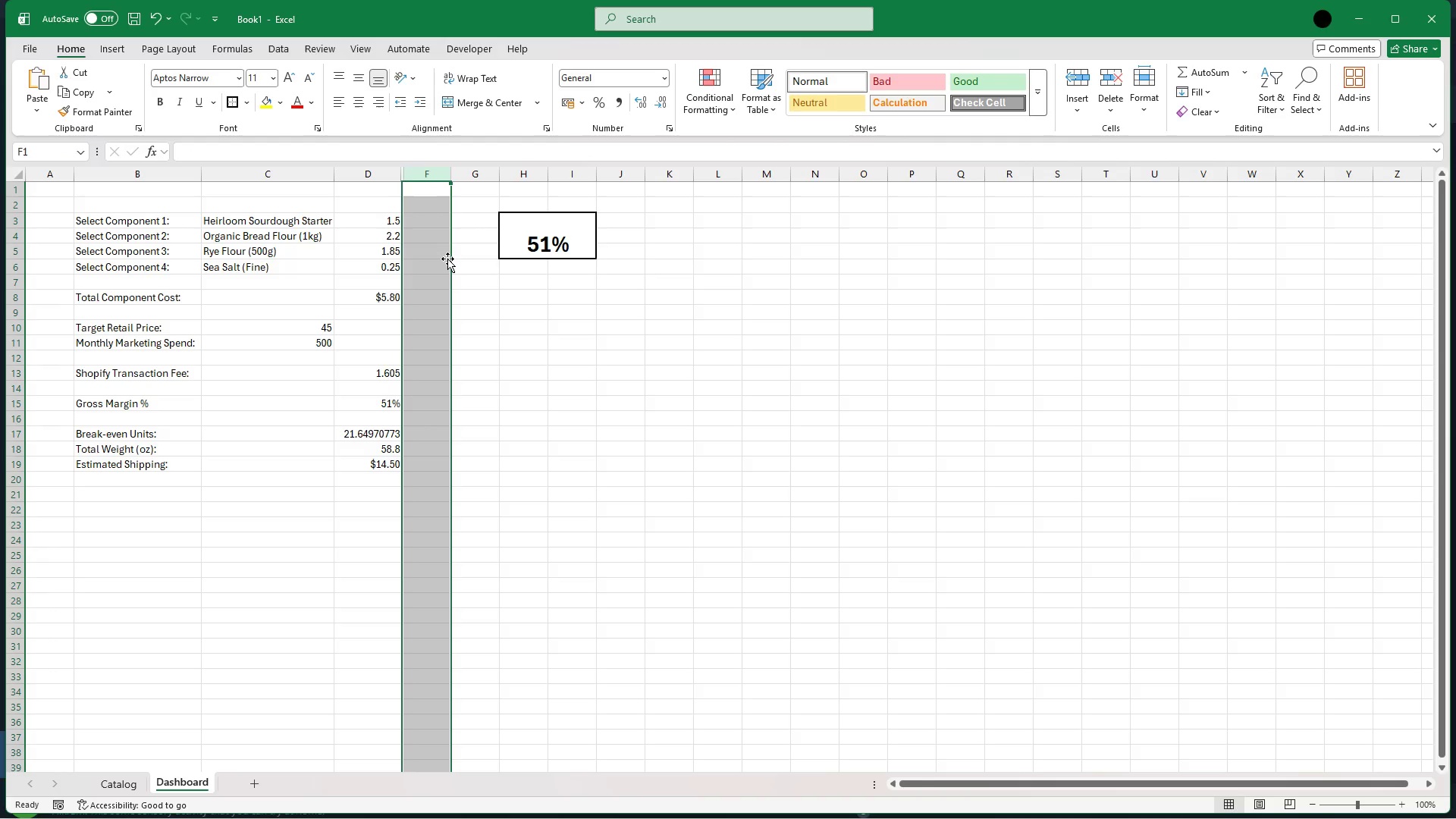 
key(Control+Z)
 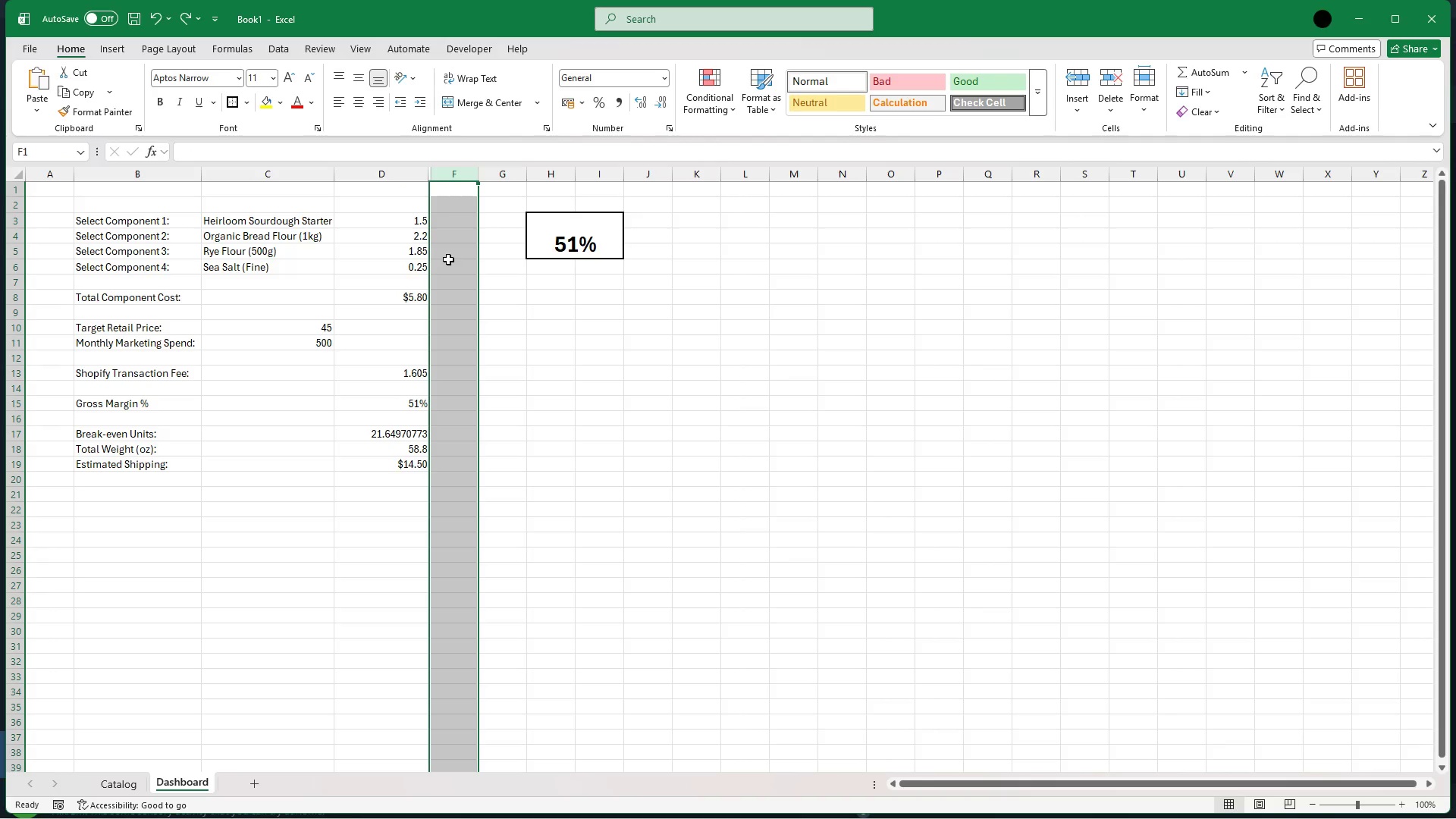 
key(Control+Z)
 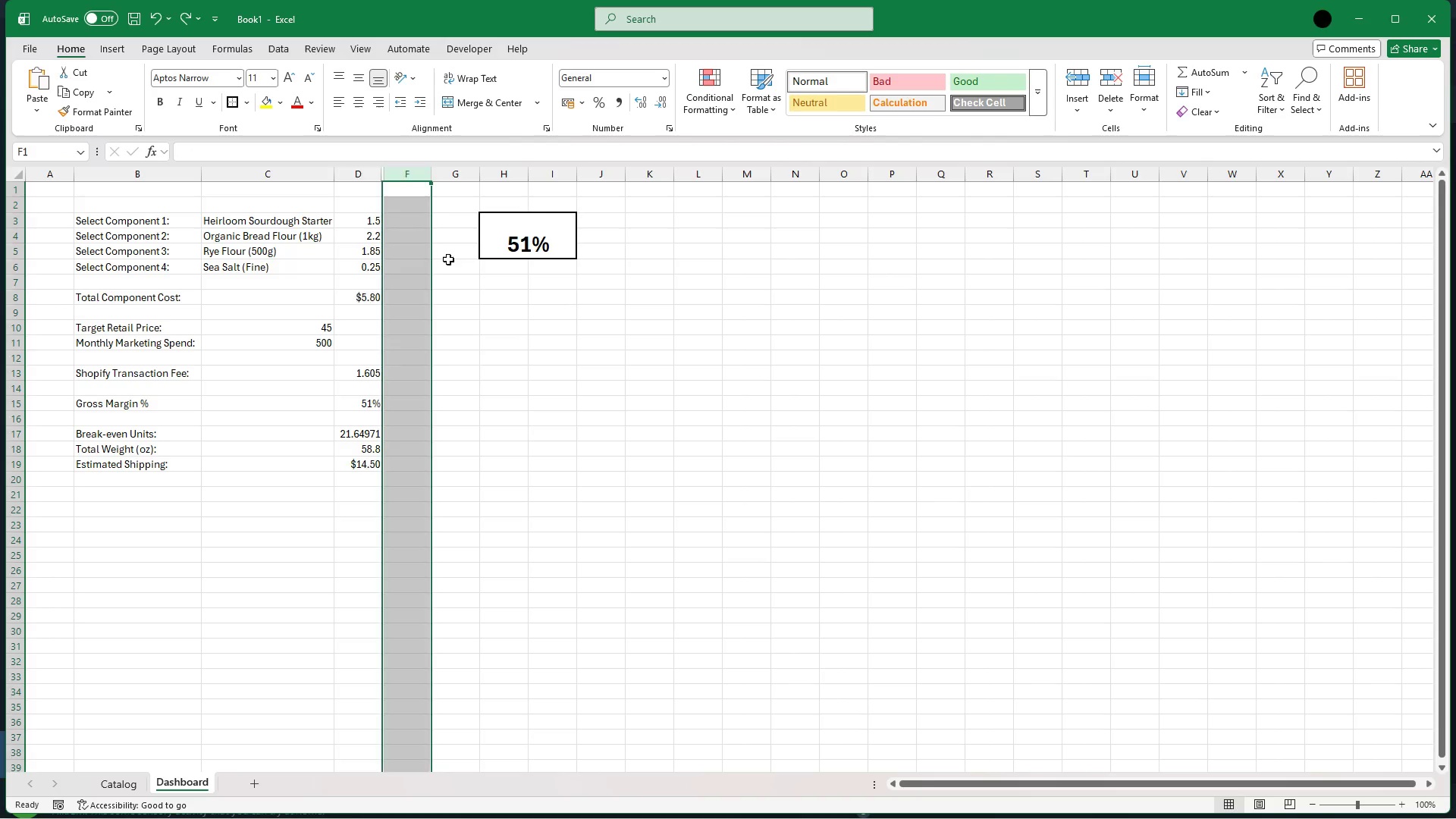 
key(Control+Z)
 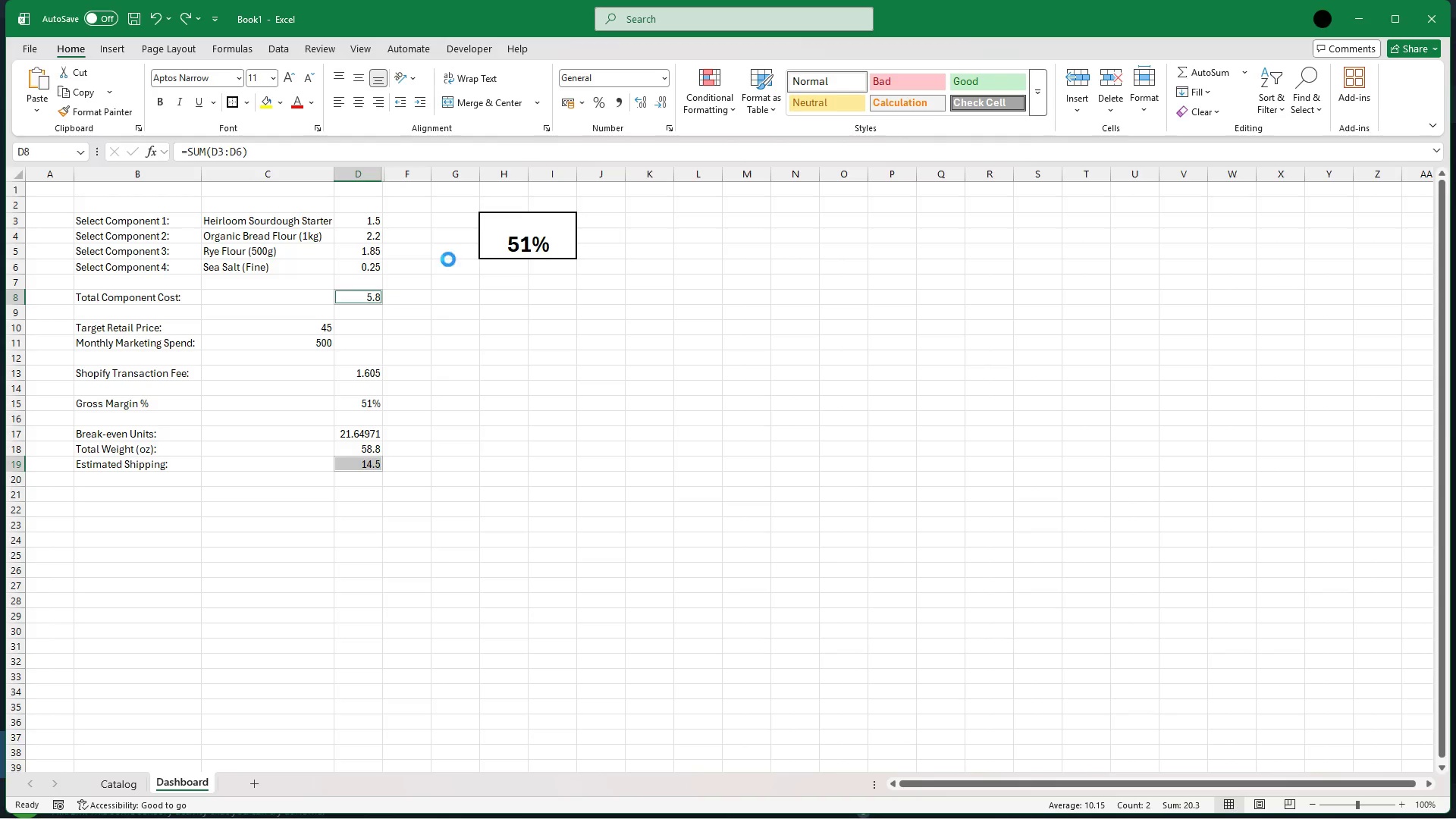 
key(Control+Z)
 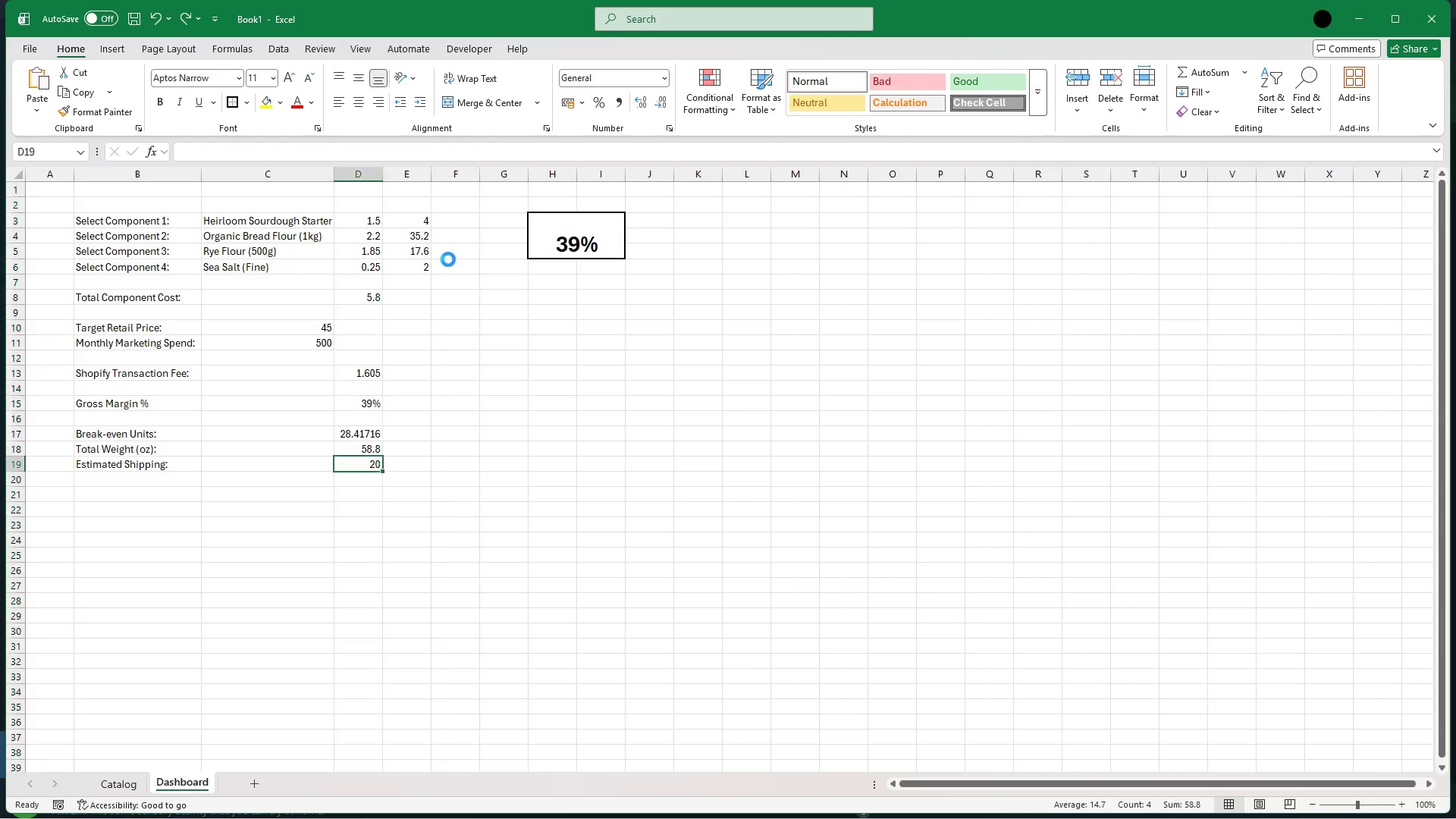 
key(Control+Z)
 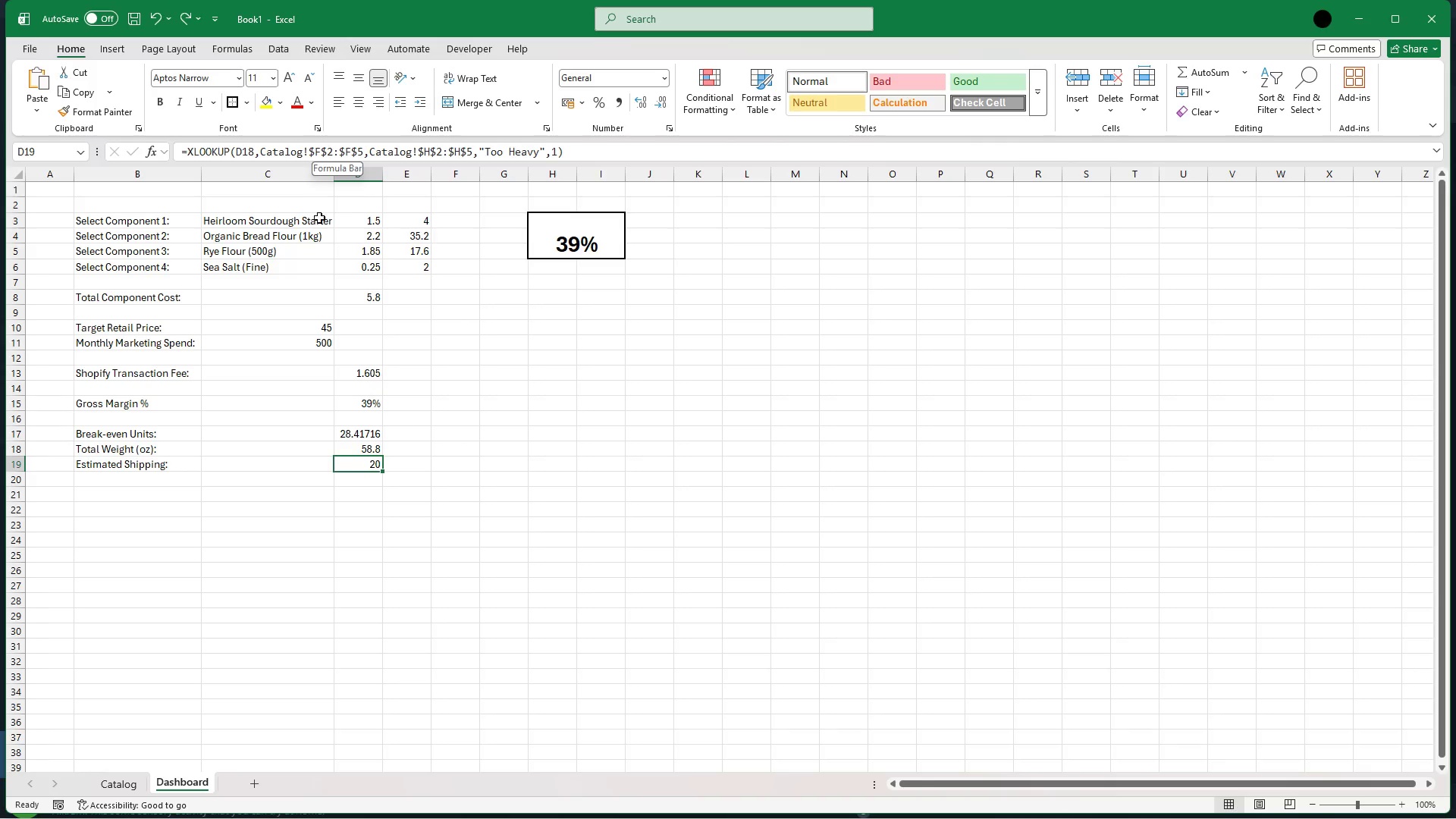 
wait(7.27)
 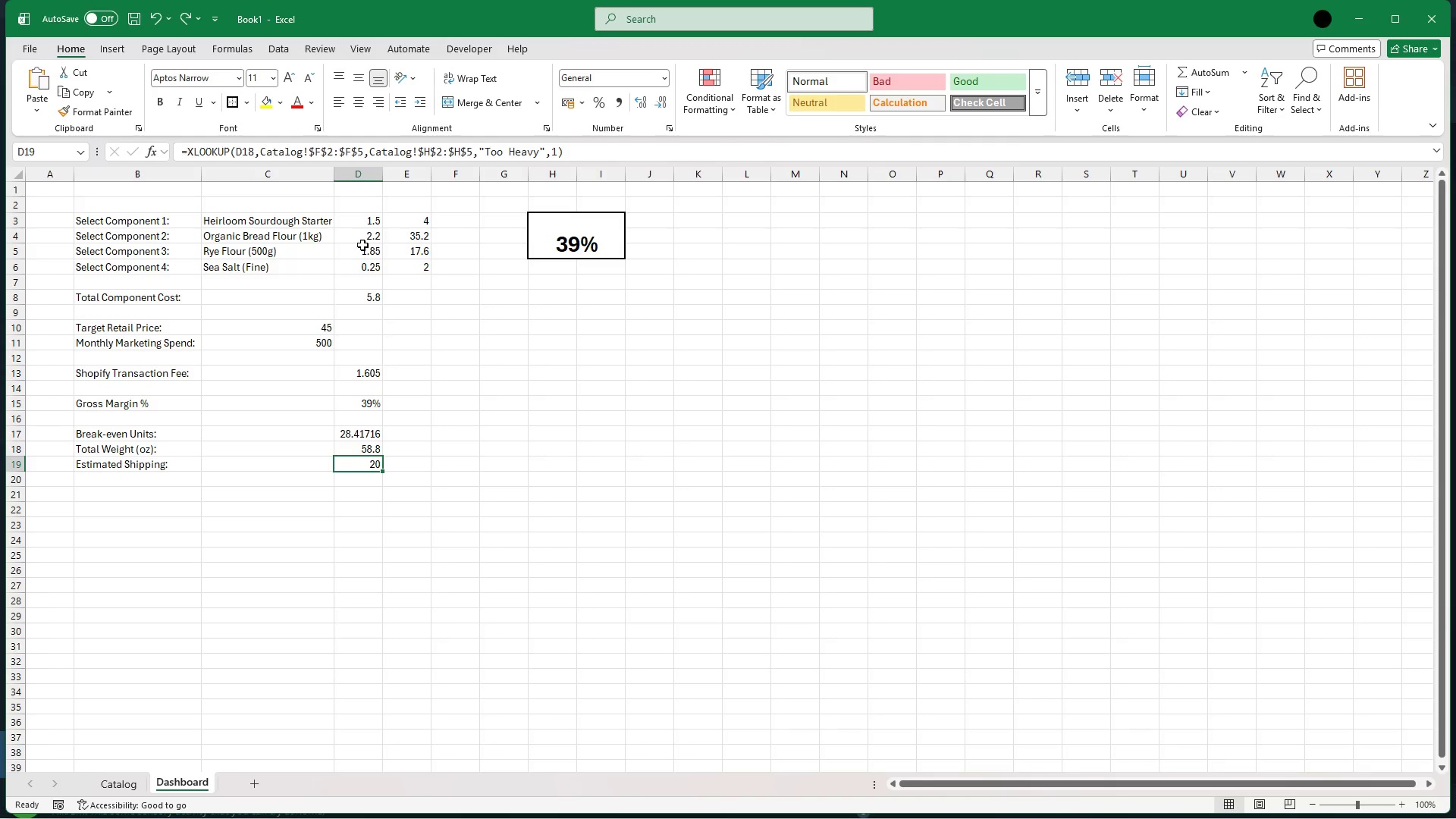 
left_click([321, 146])
 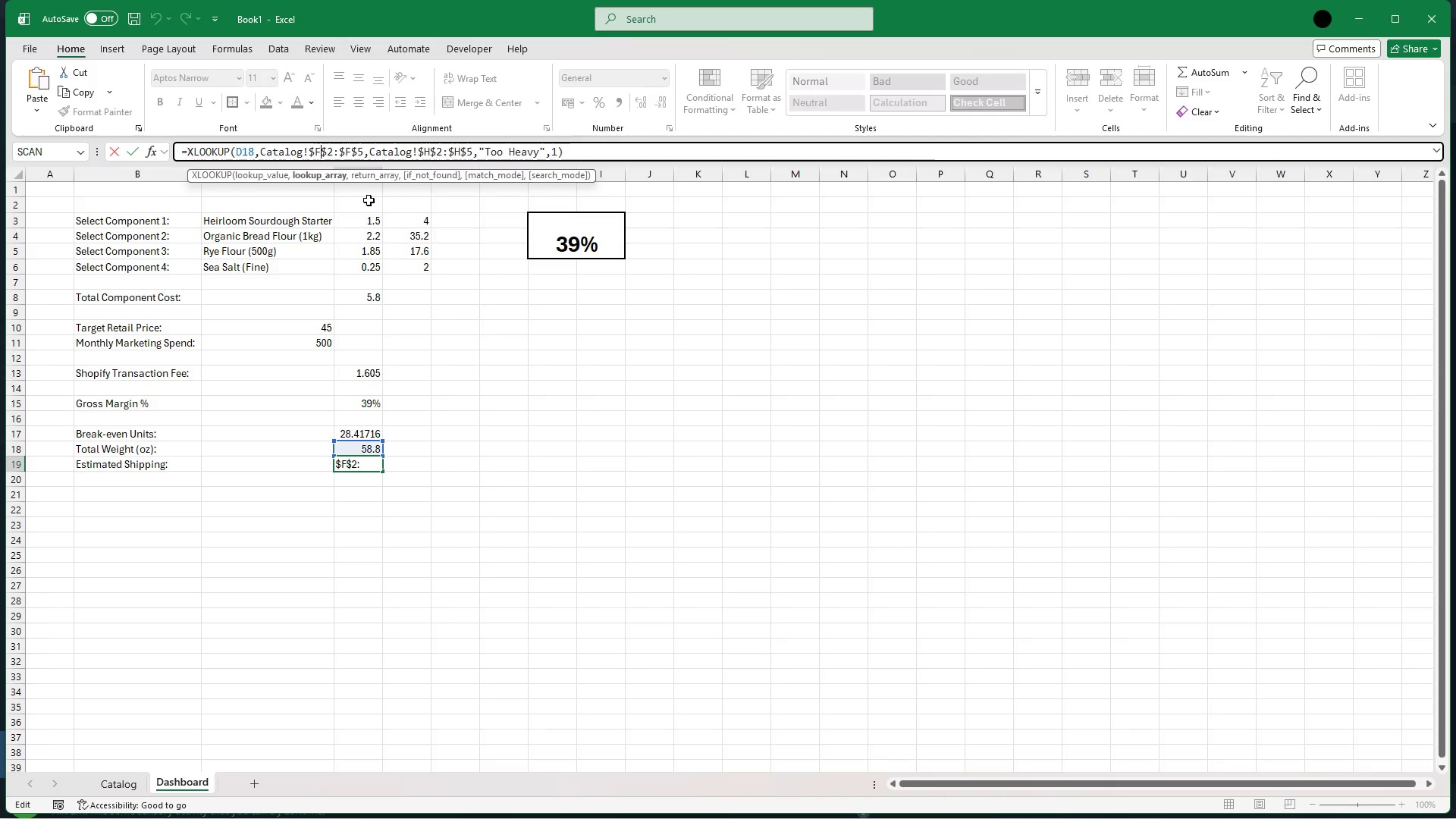 
key(Backspace)
 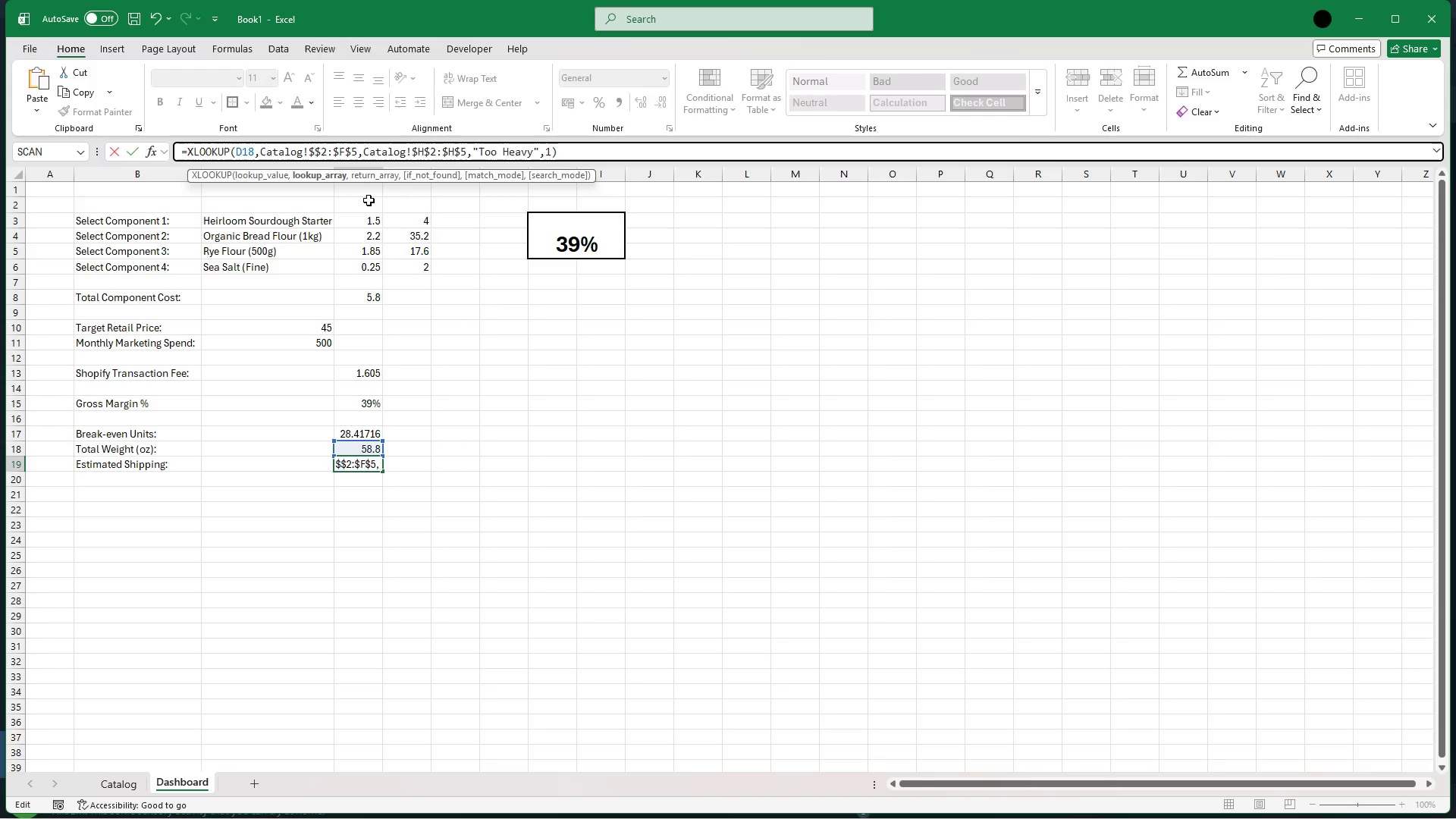 
key(G)
 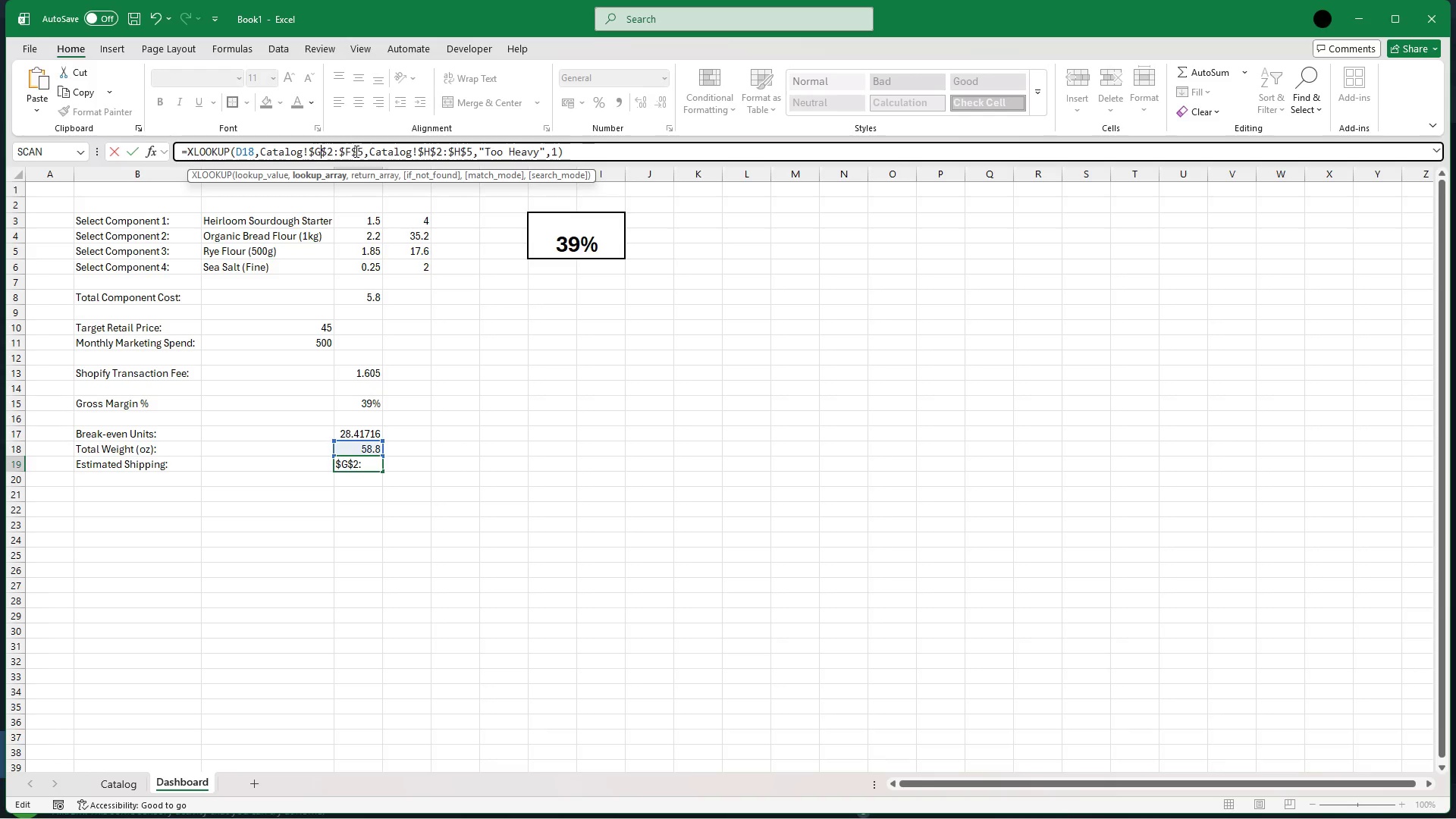 
left_click([354, 151])
 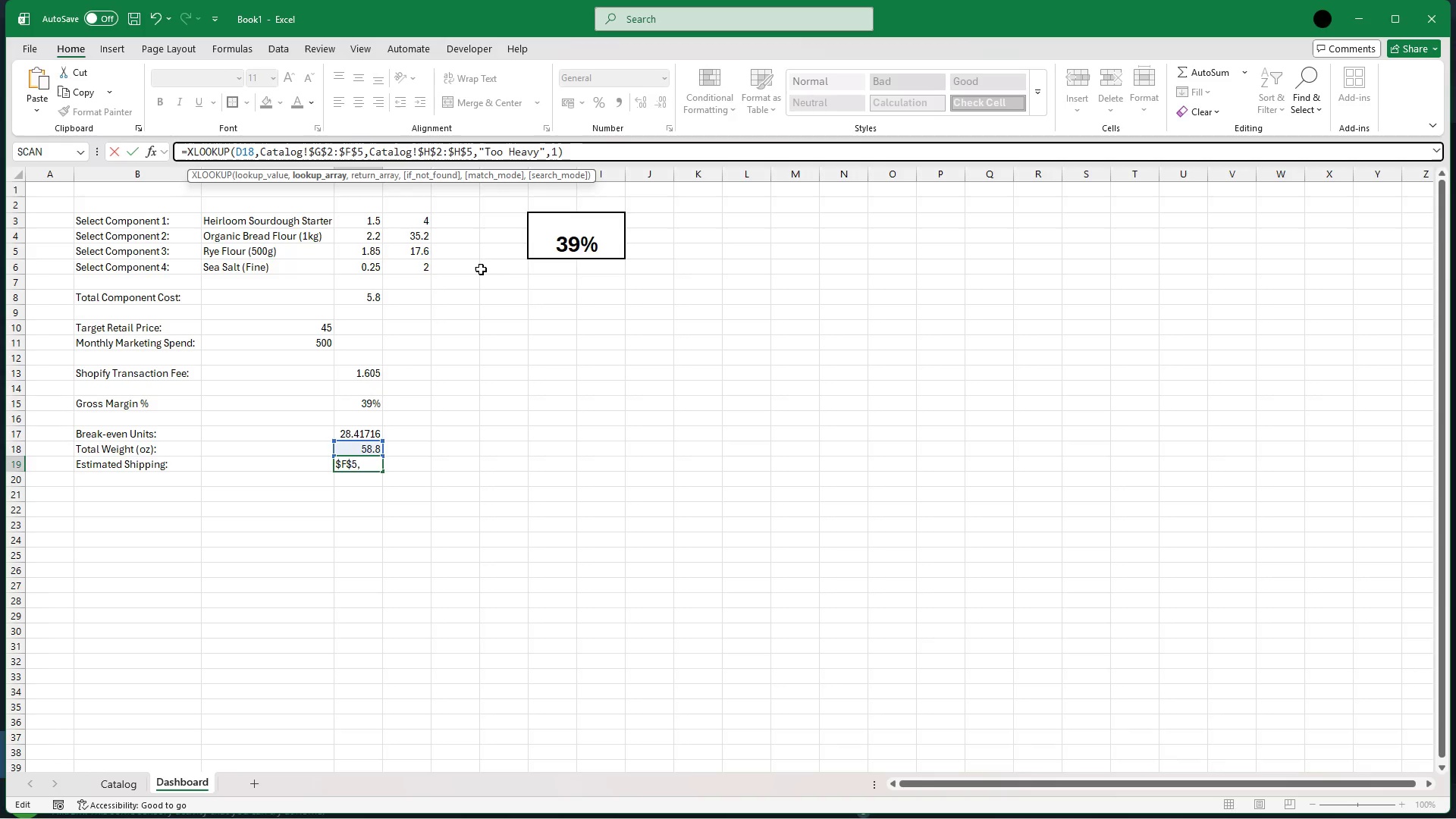 
key(Backspace)
 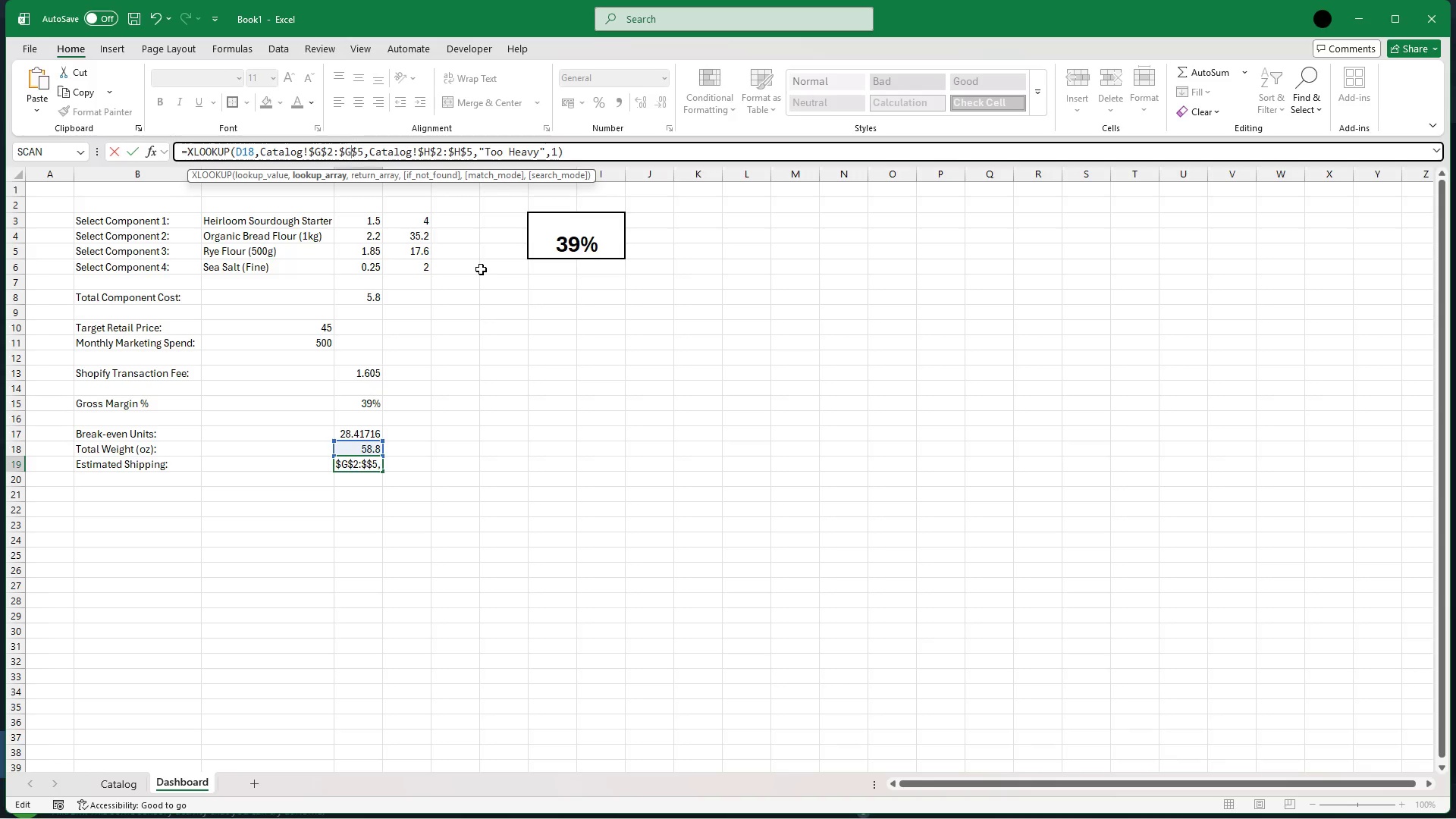 
key(G)
 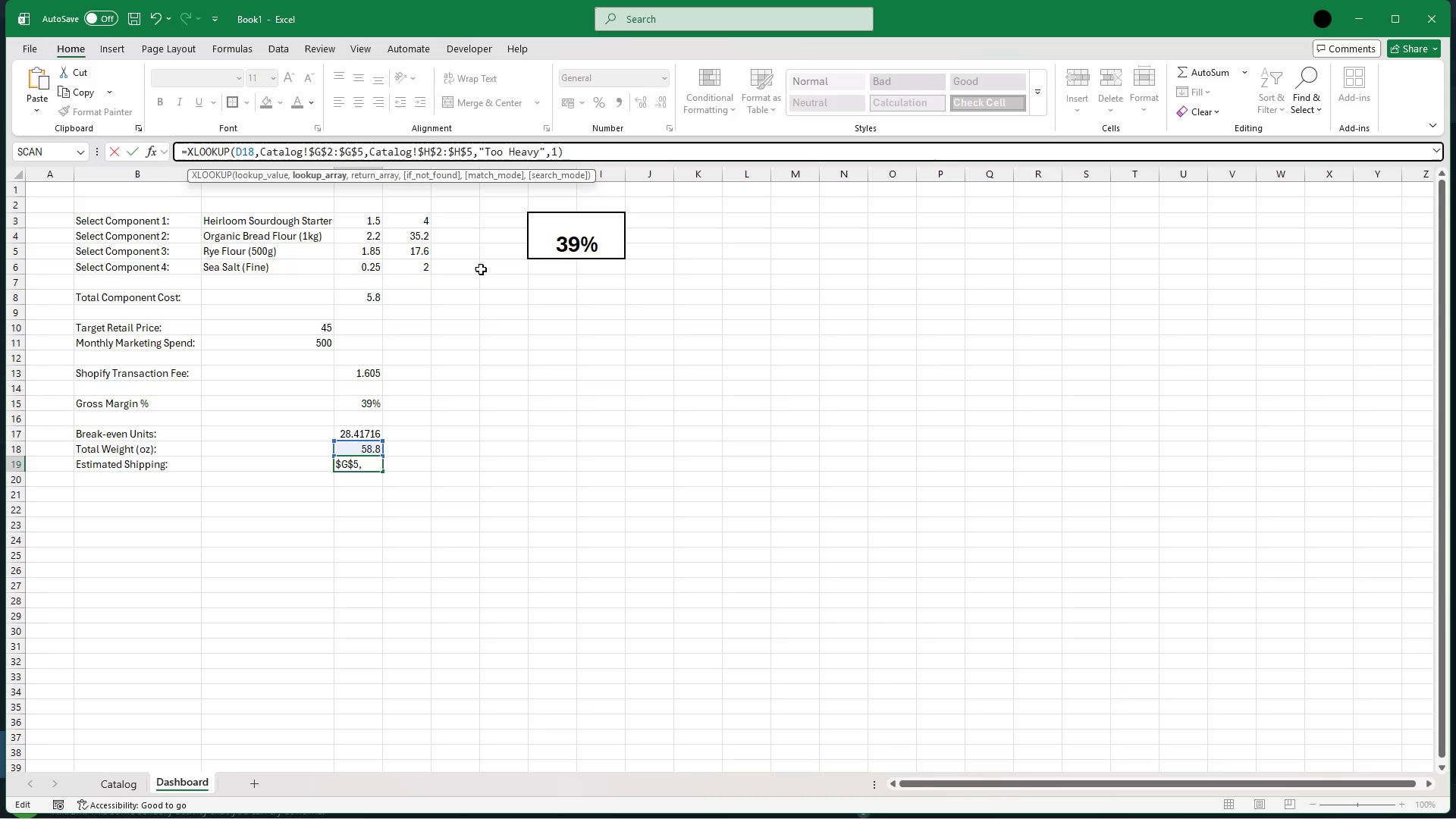 
key(CapsLock)
 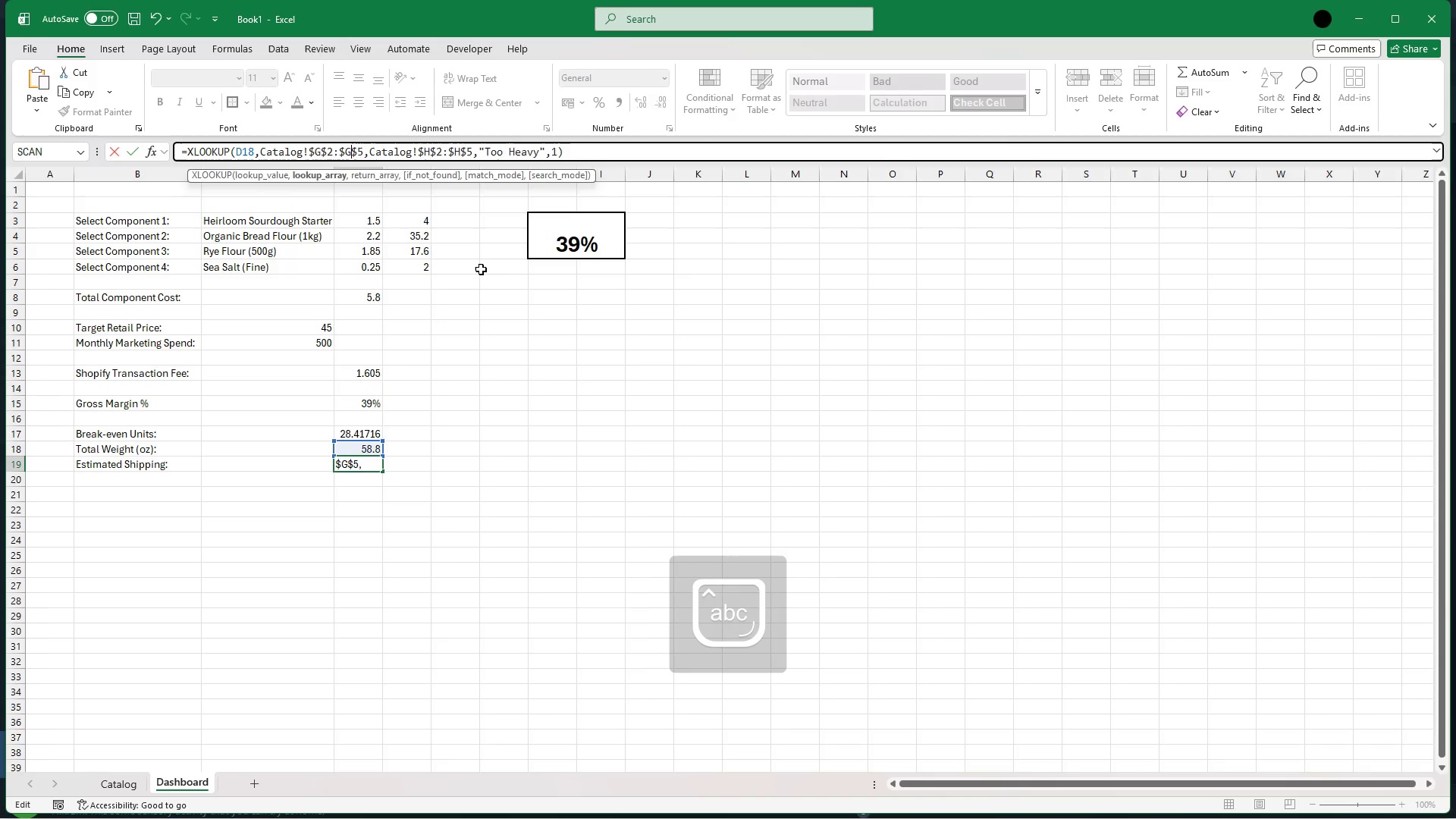 
key(Enter)
 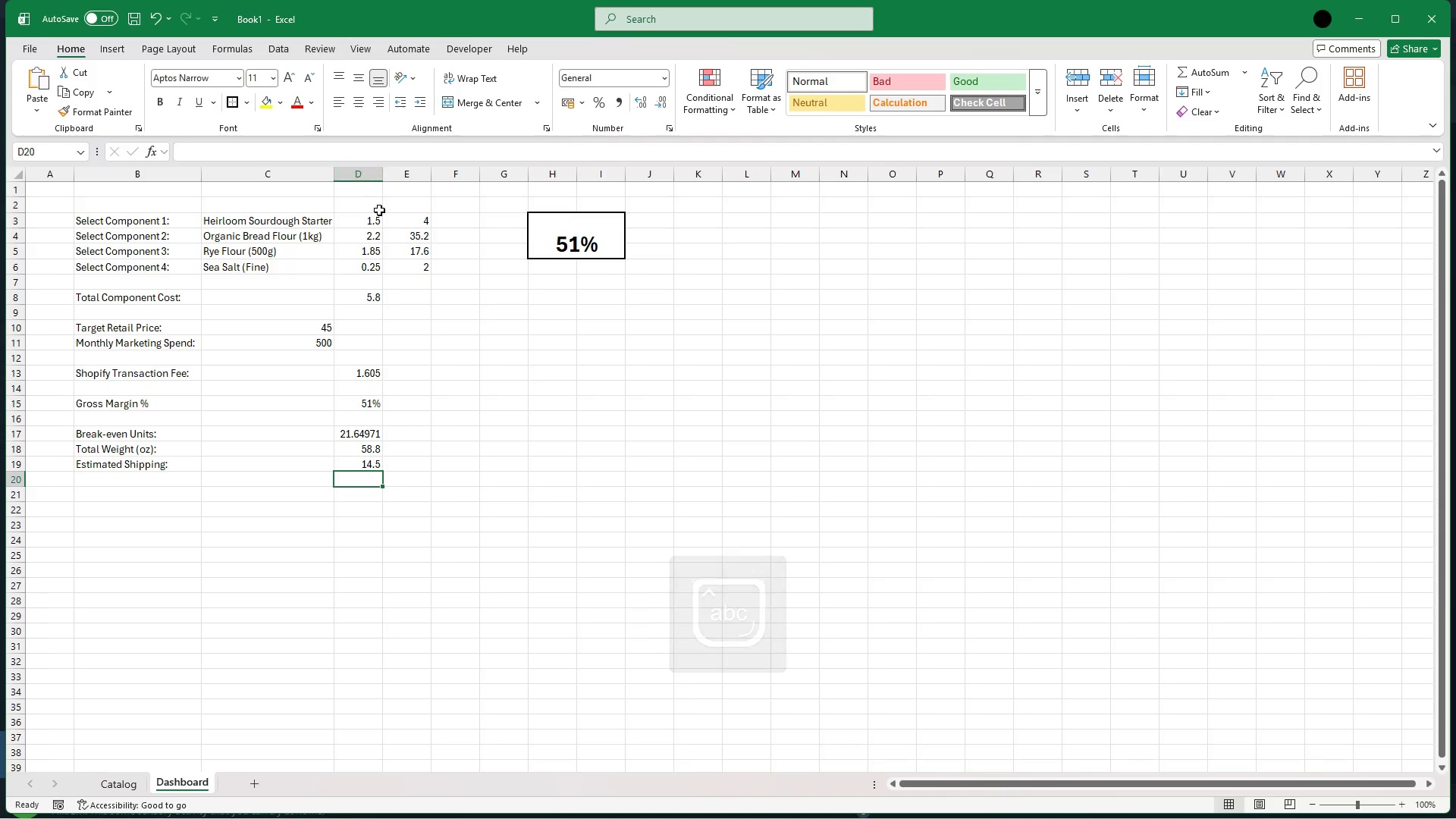 
left_click([371, 221])
 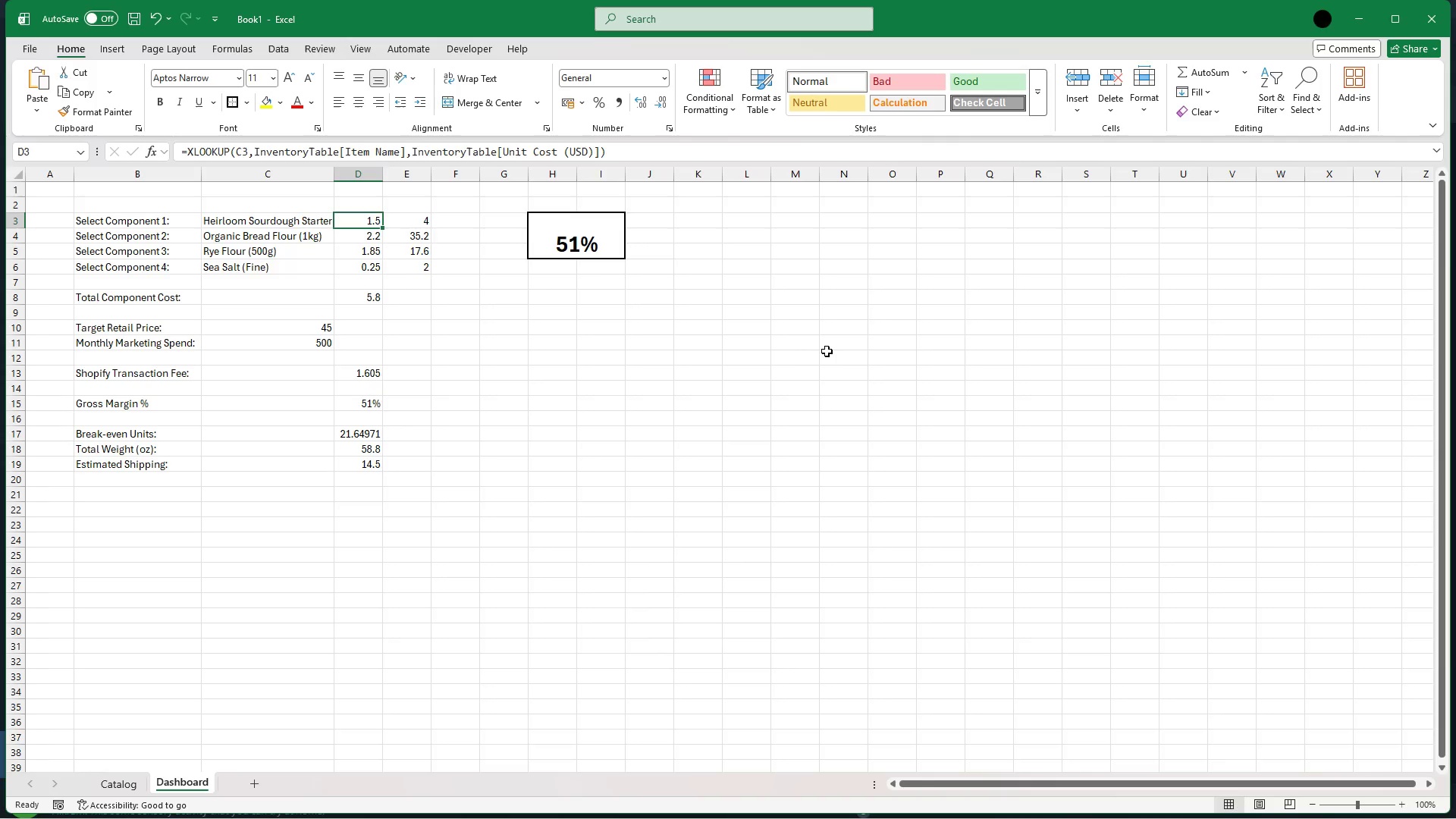 
key(ArrowRight)
 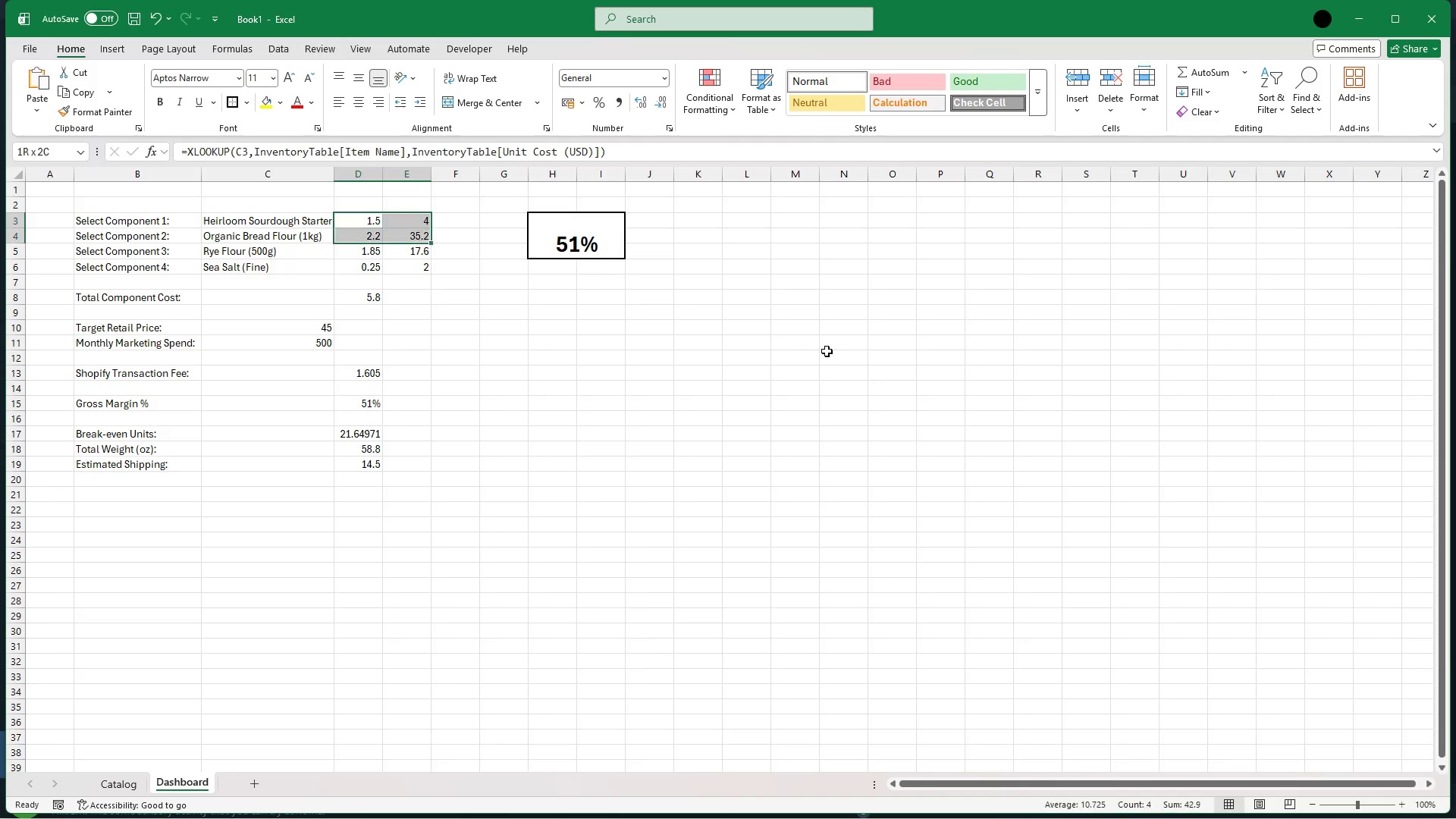 
key(ArrowDown)
 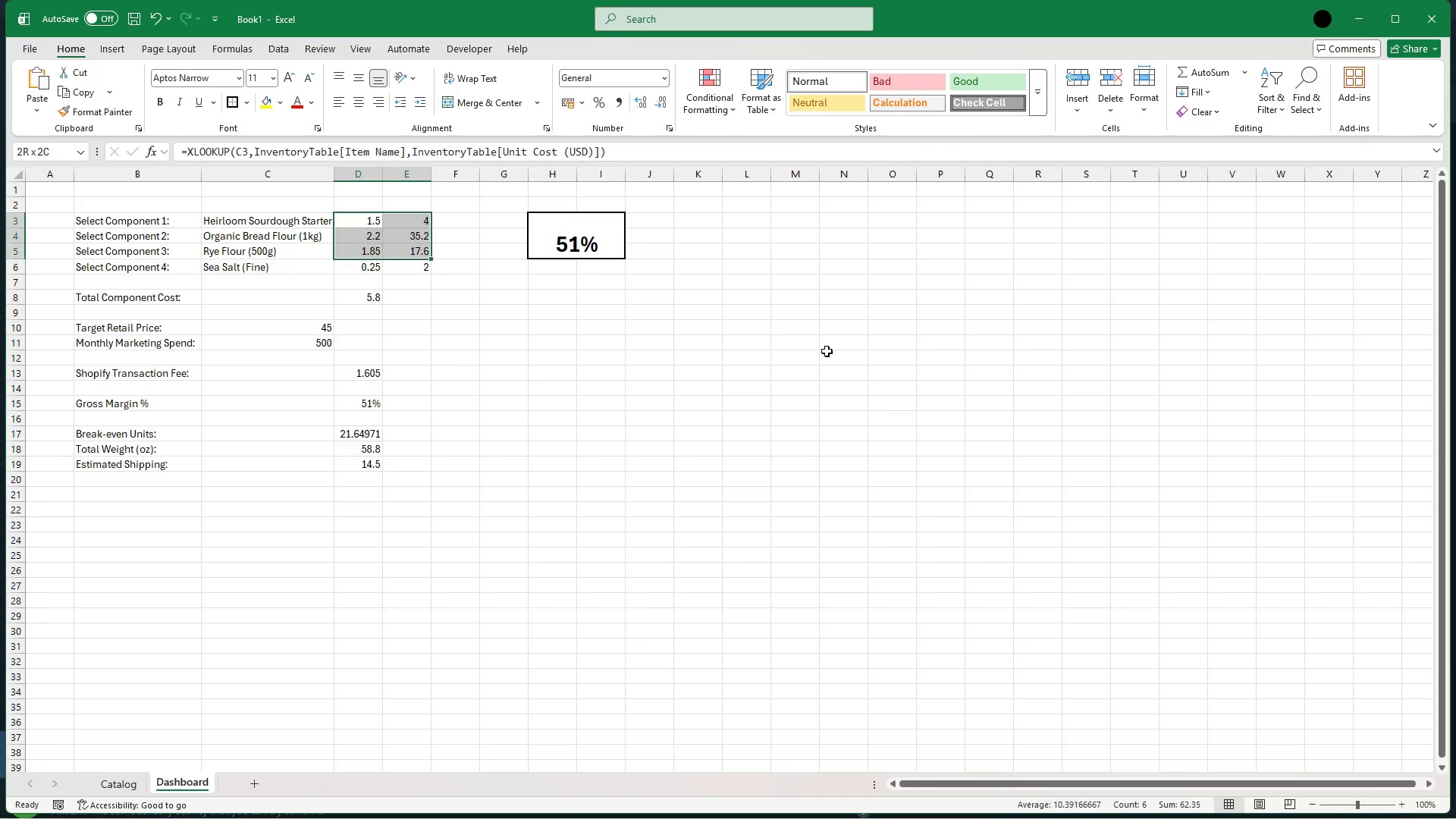 
key(ArrowDown)
 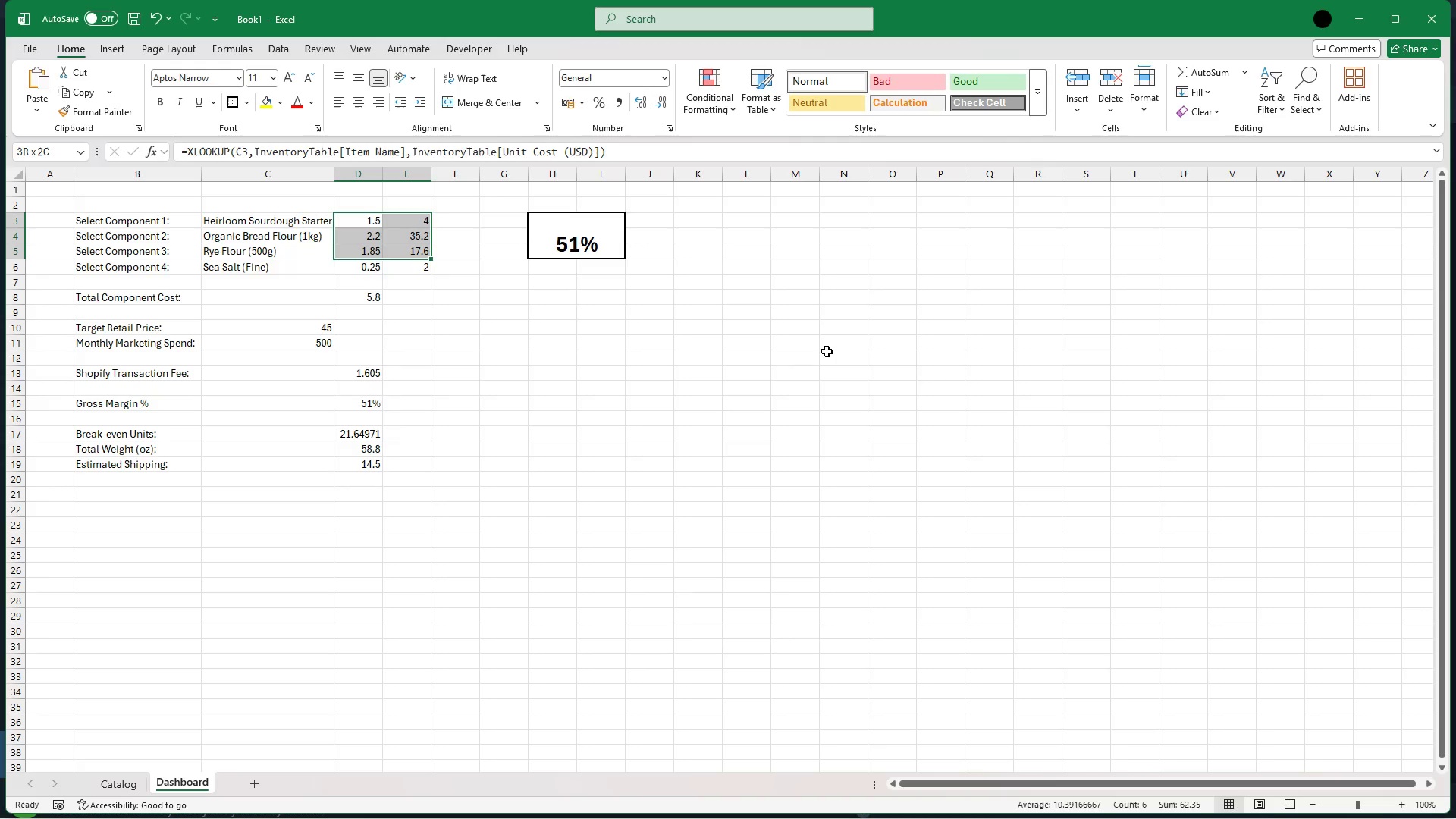 
key(Shift+ArrowDown)
 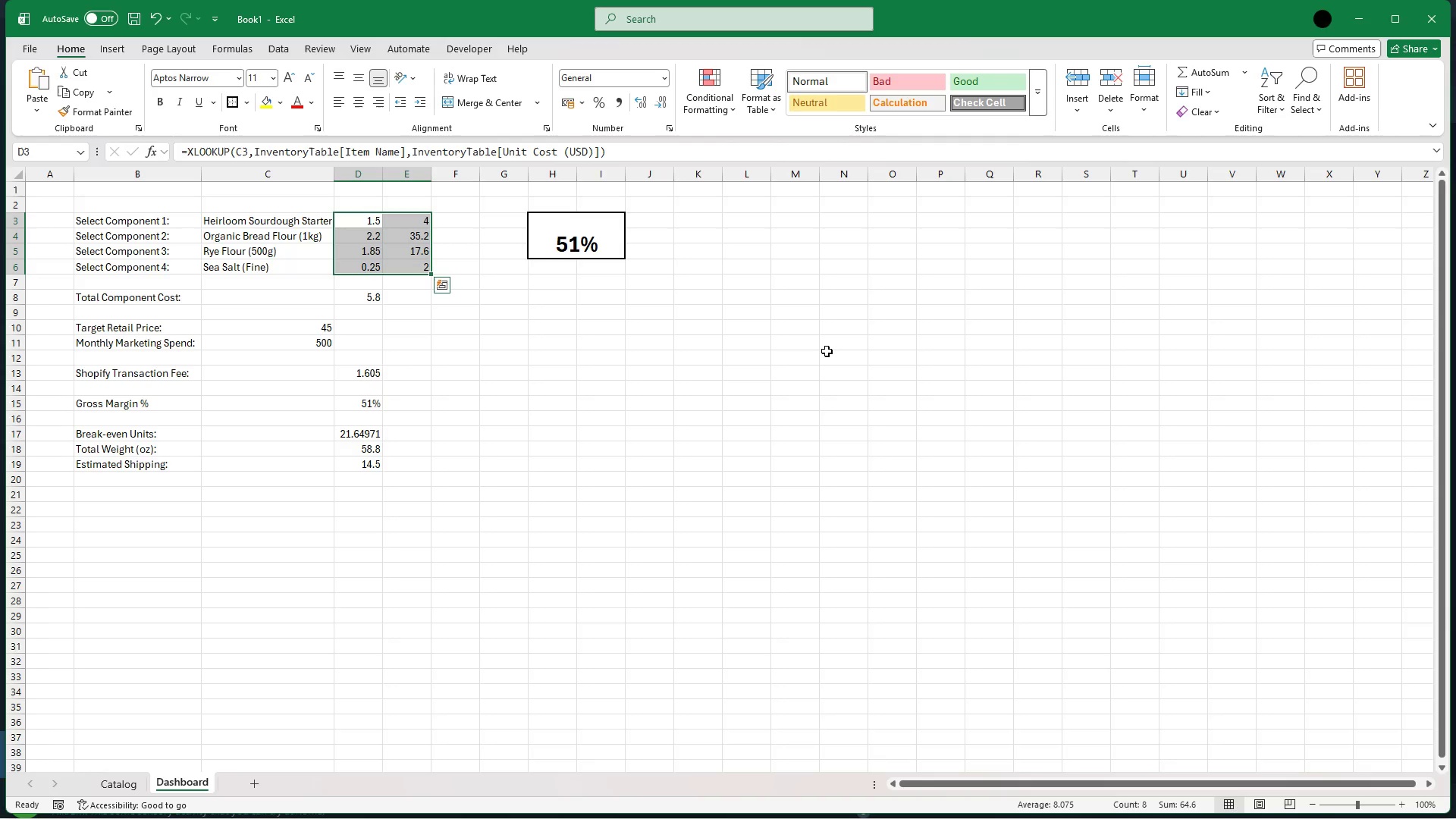 
key(Control+C)
 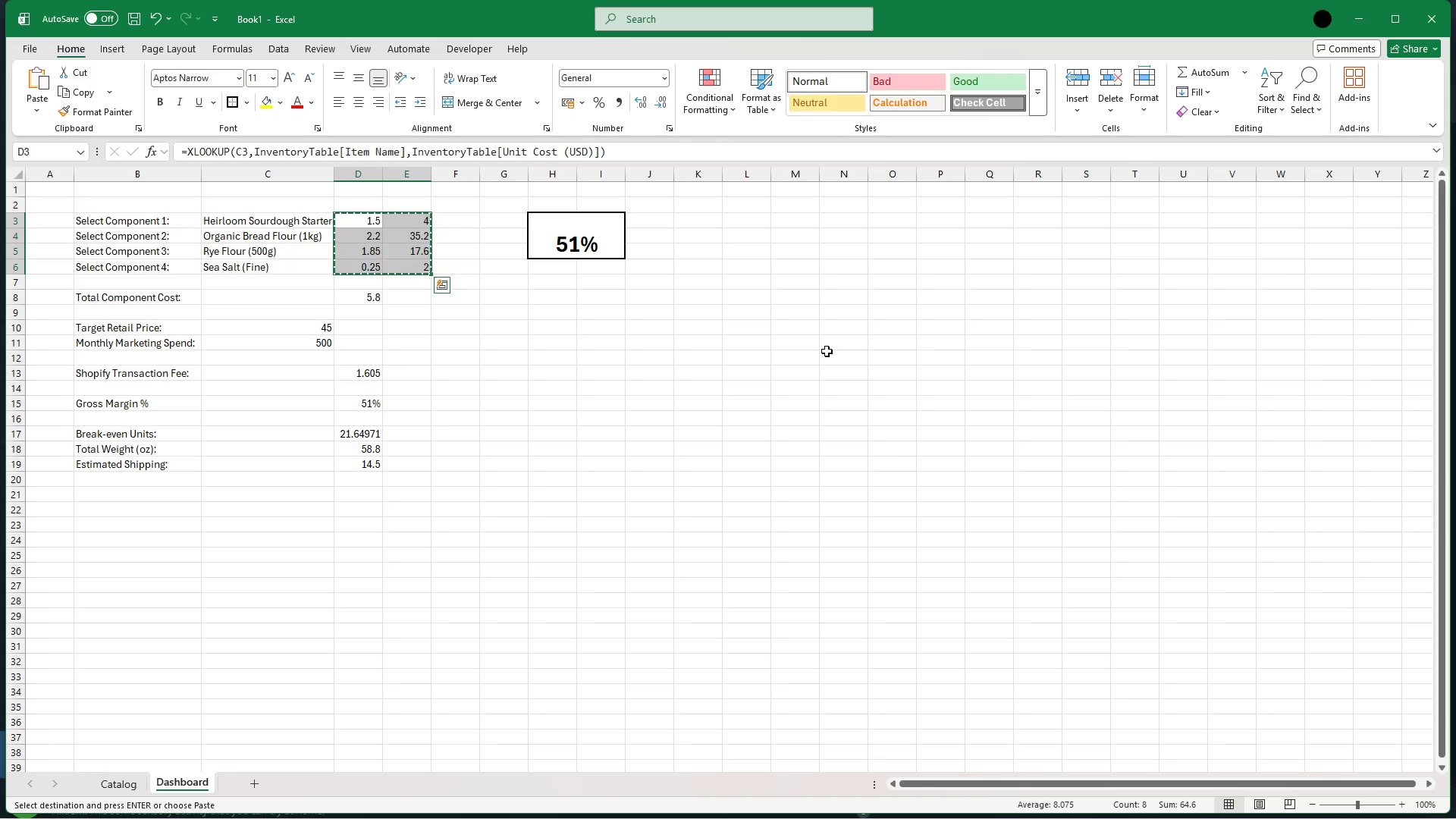 
key(ArrowRight)
 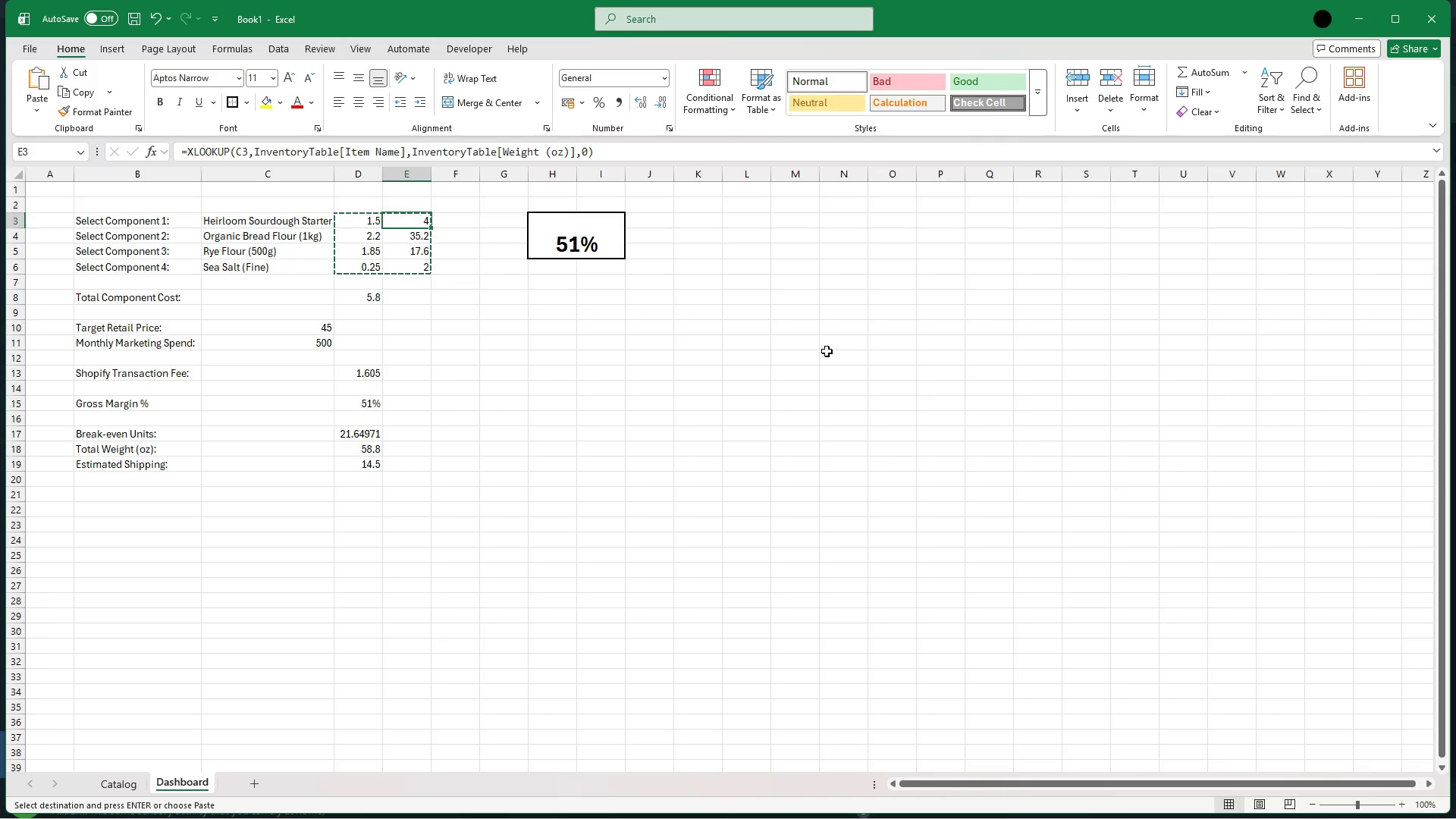 
key(ArrowRight)
 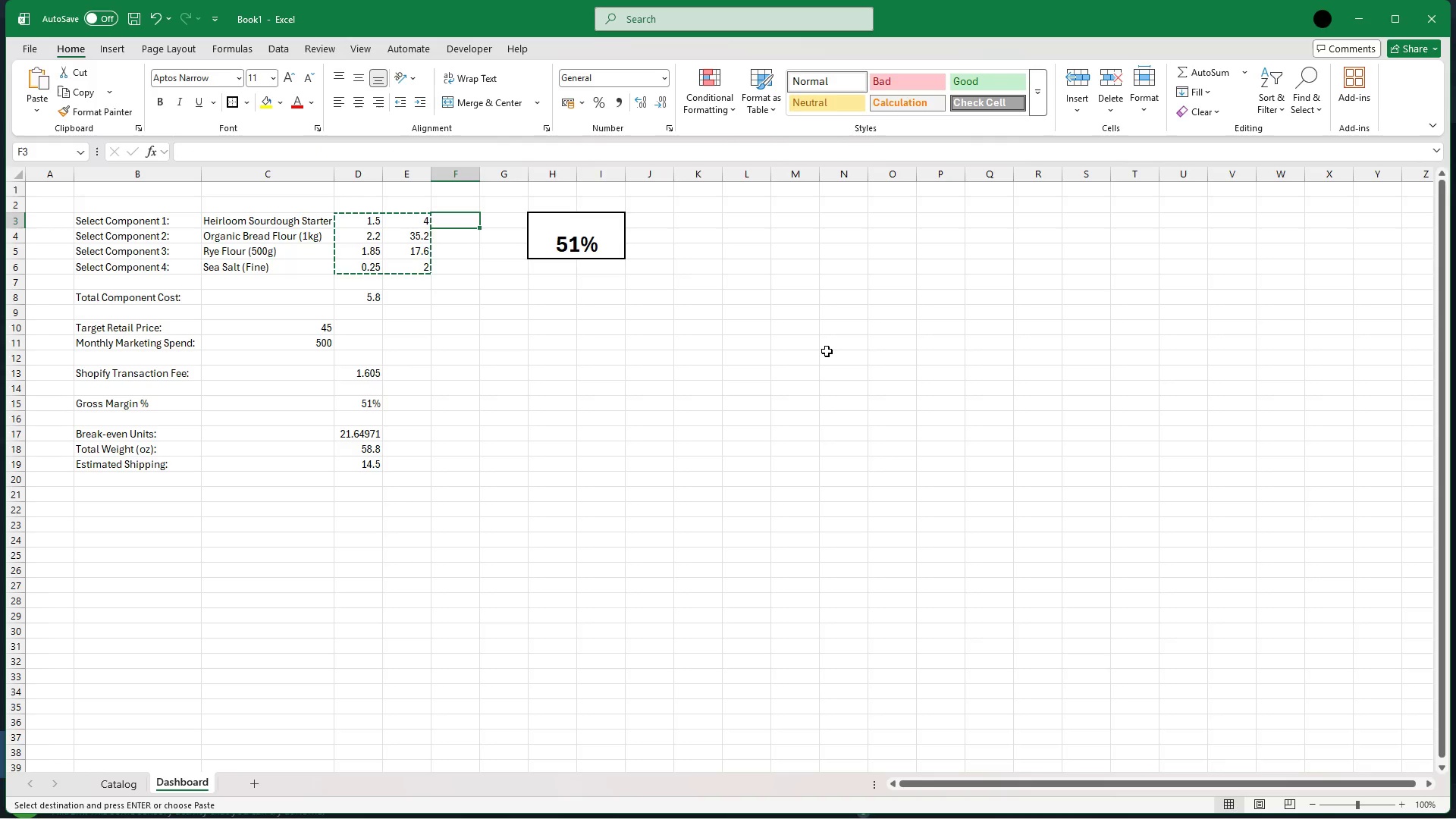 
hold_key(key=ControlLeft, duration=1.34)
 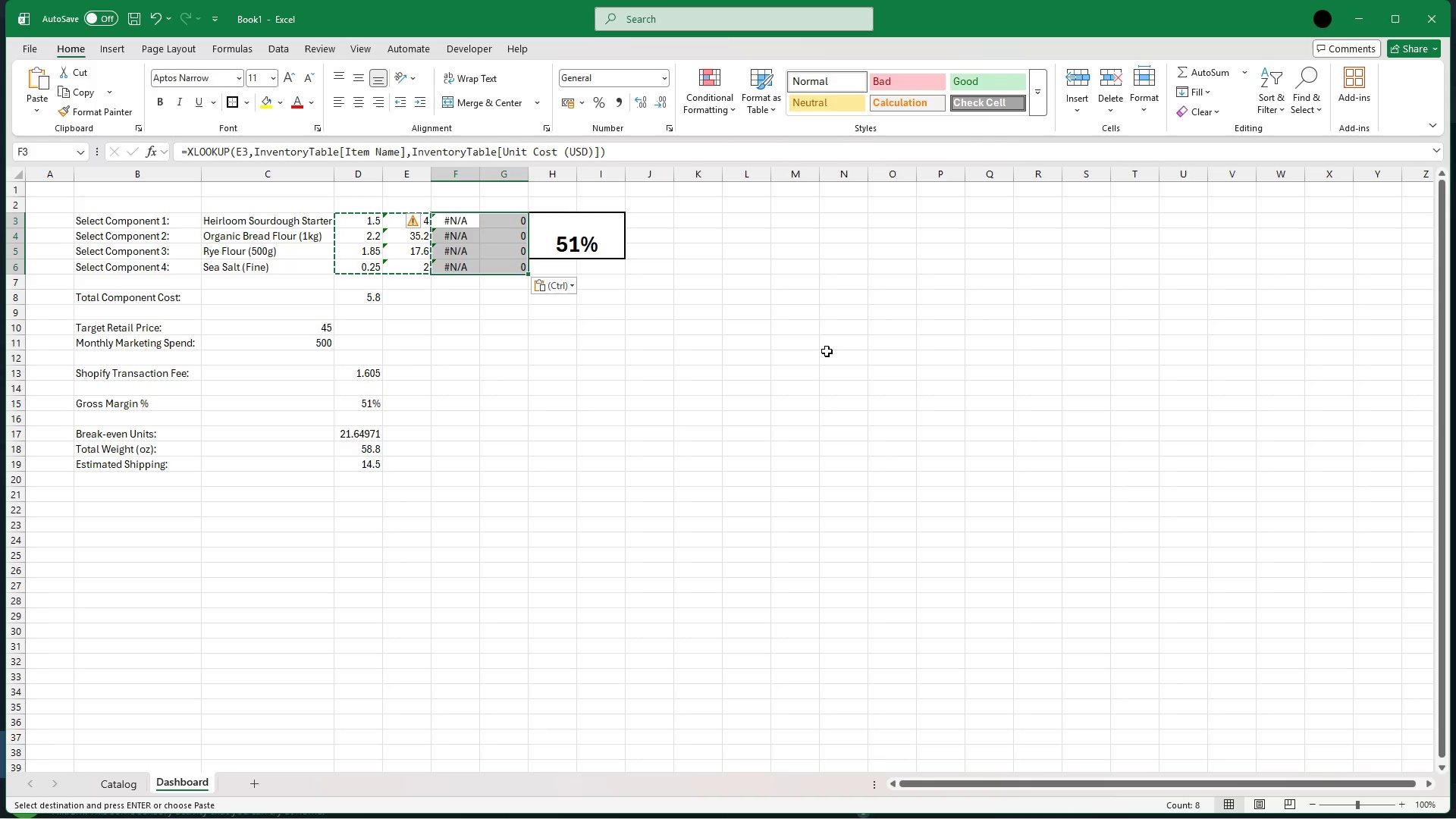 
key(V)
 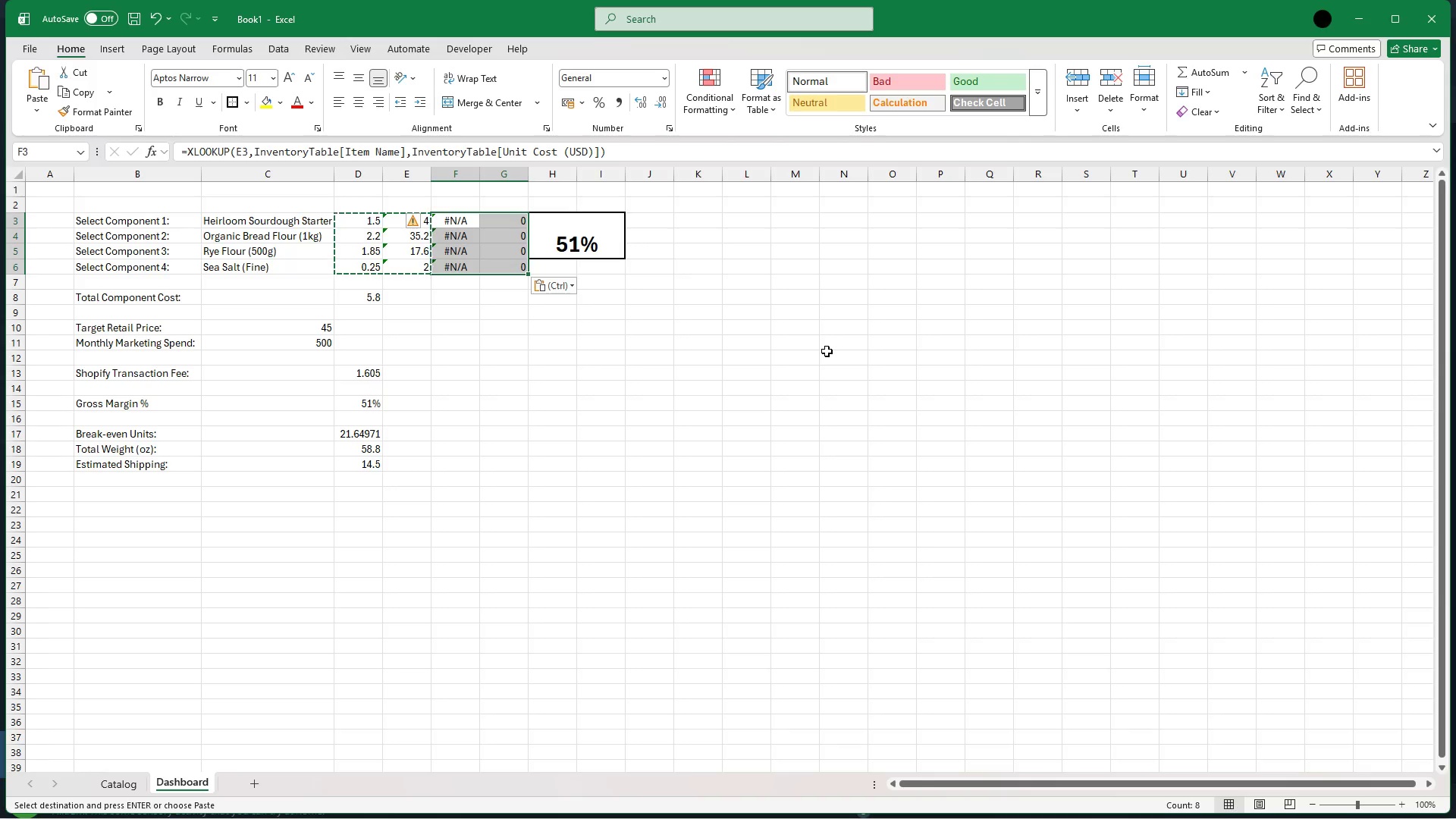 
wait(5.25)
 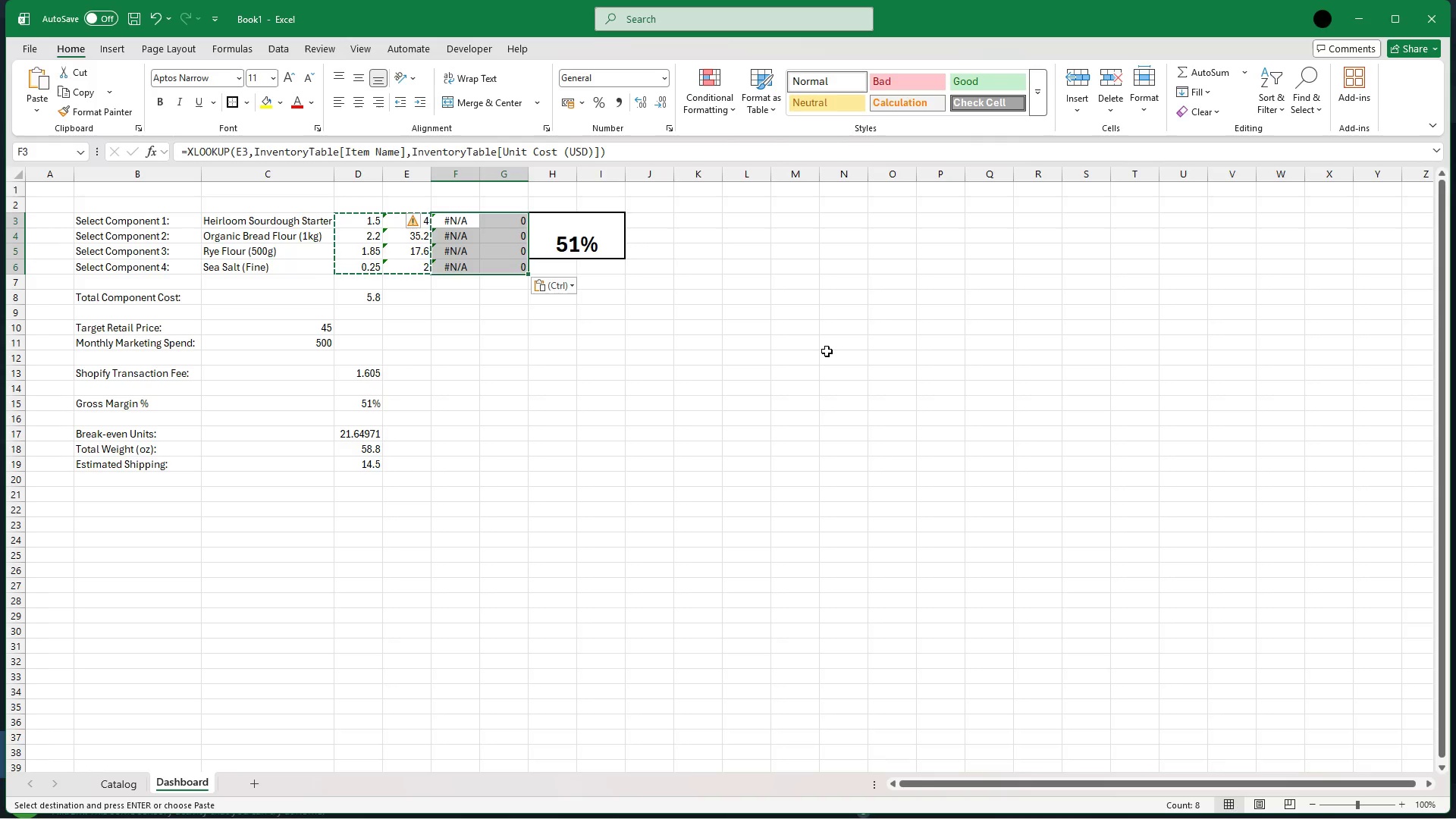 
key(Escape)
 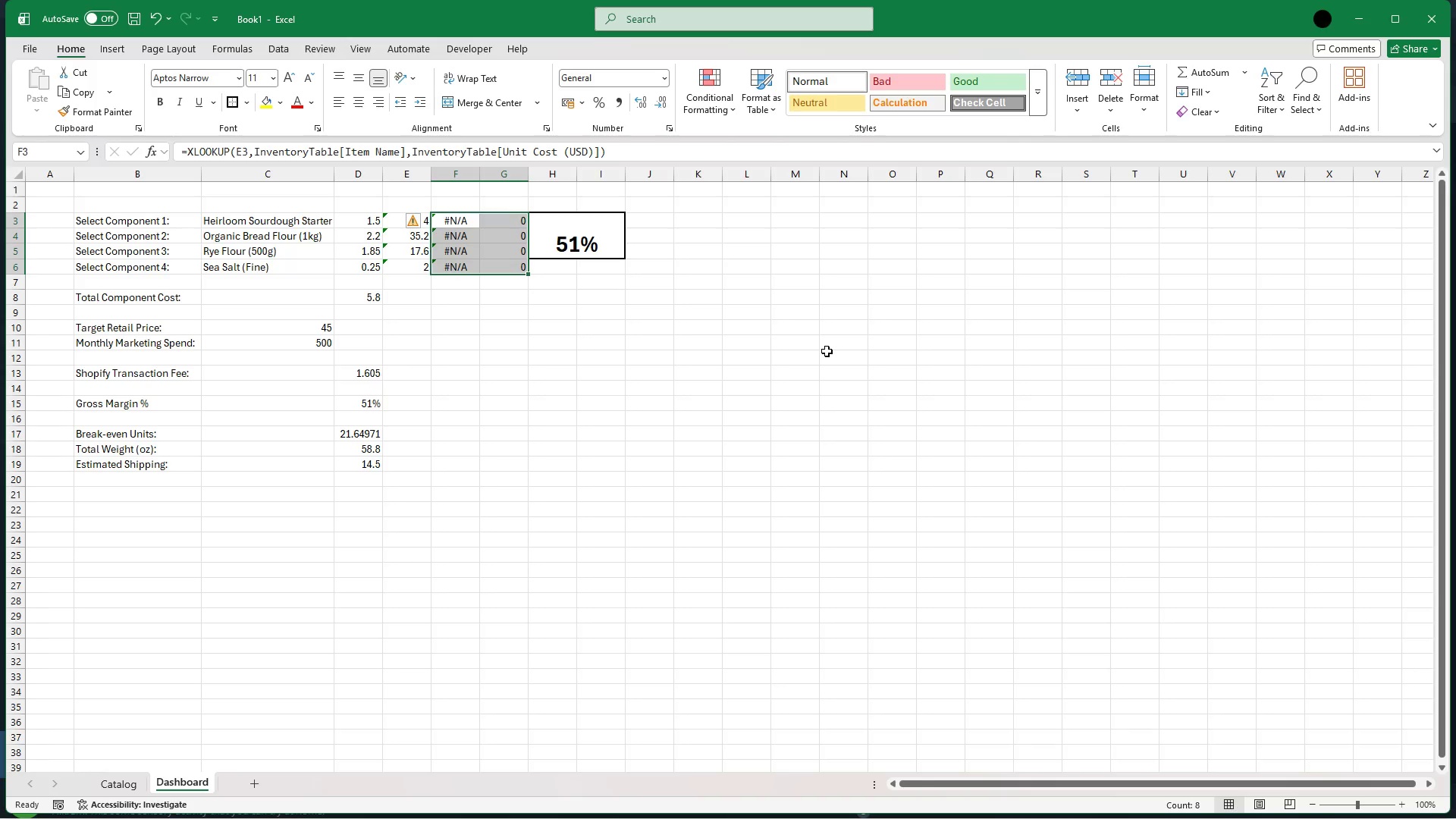 
key(Escape)
 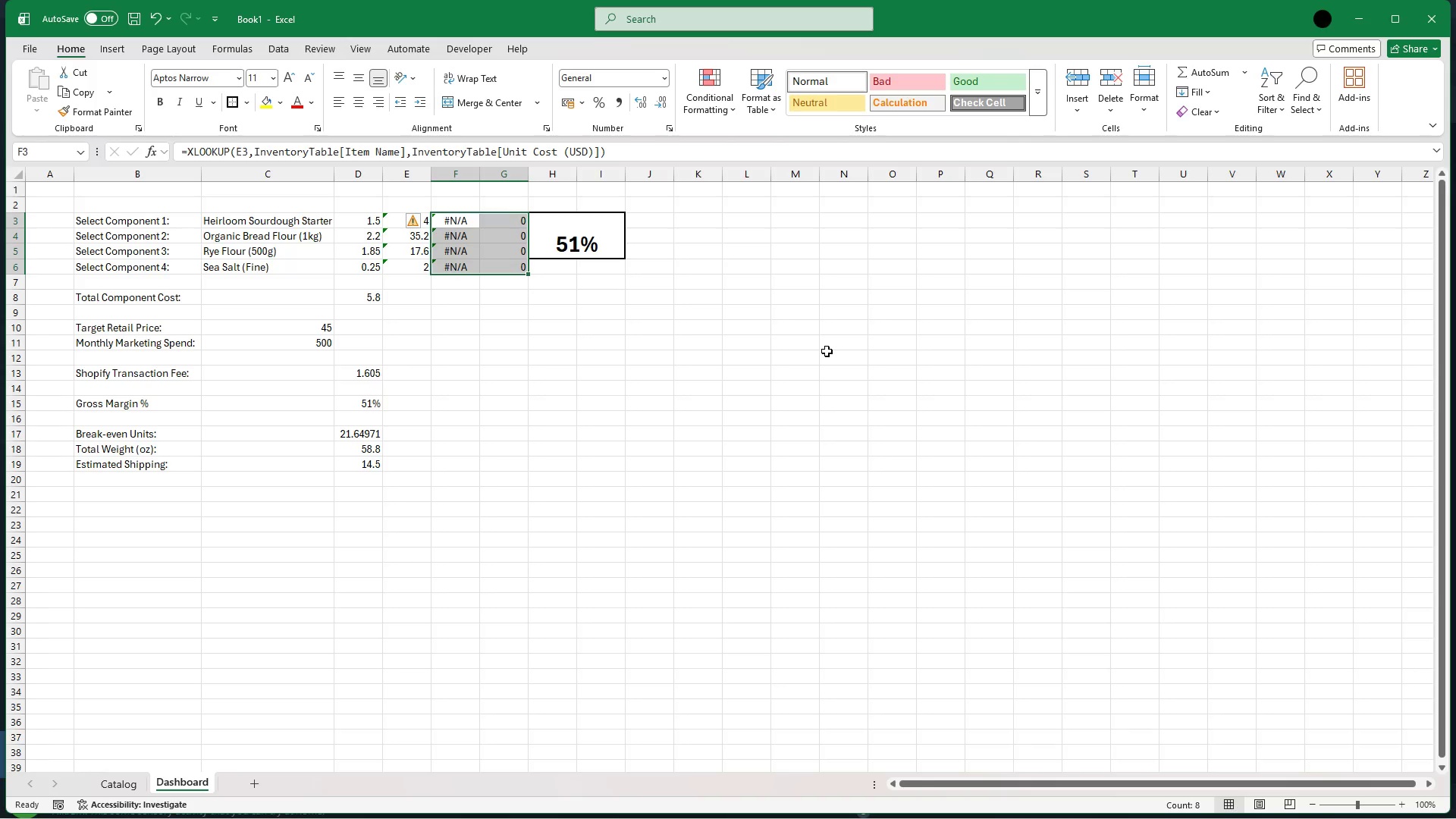 
key(Control+Z)
 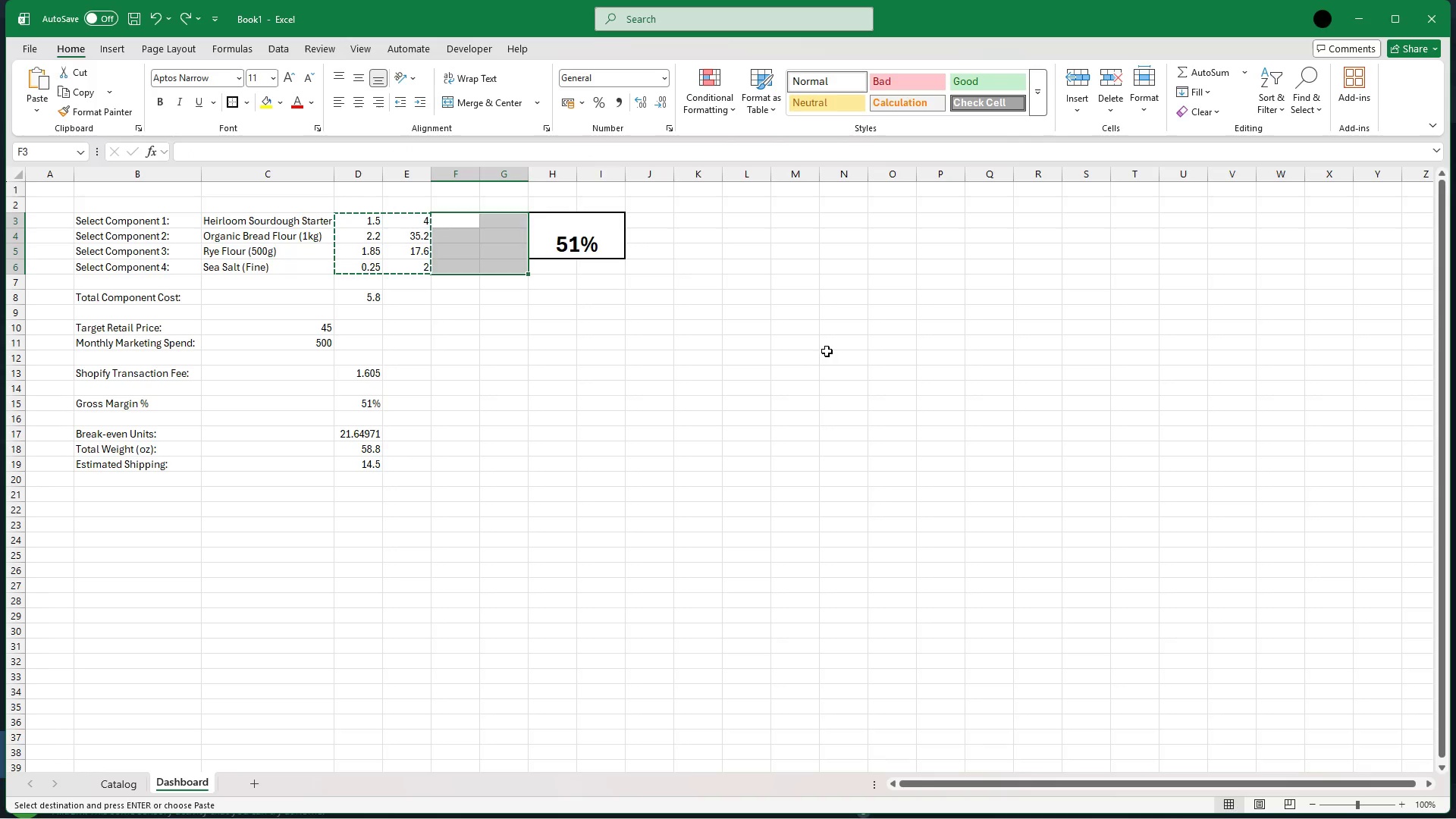 
key(Control+Z)
 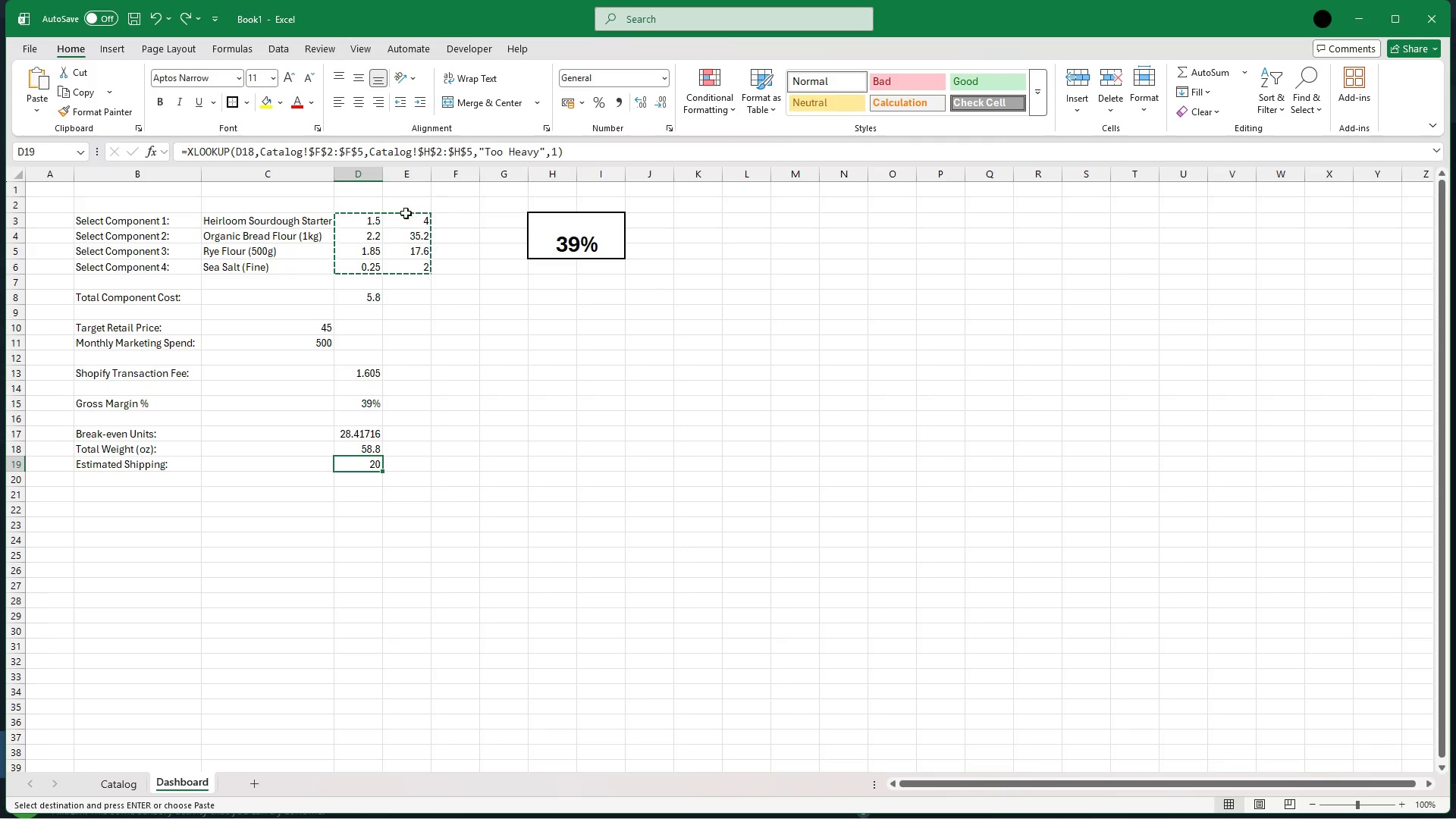 
left_click([376, 221])
 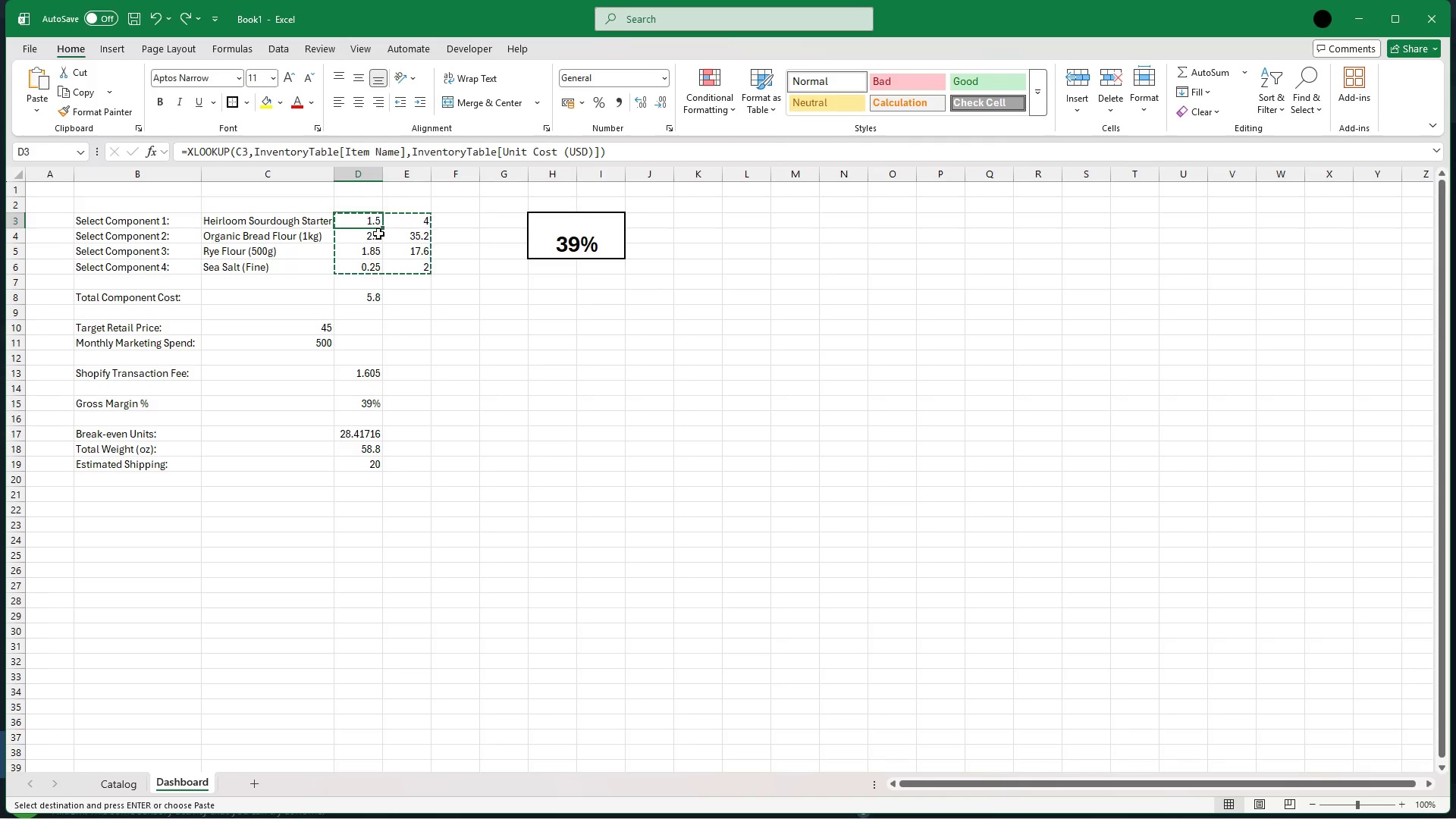 
left_click([380, 238])
 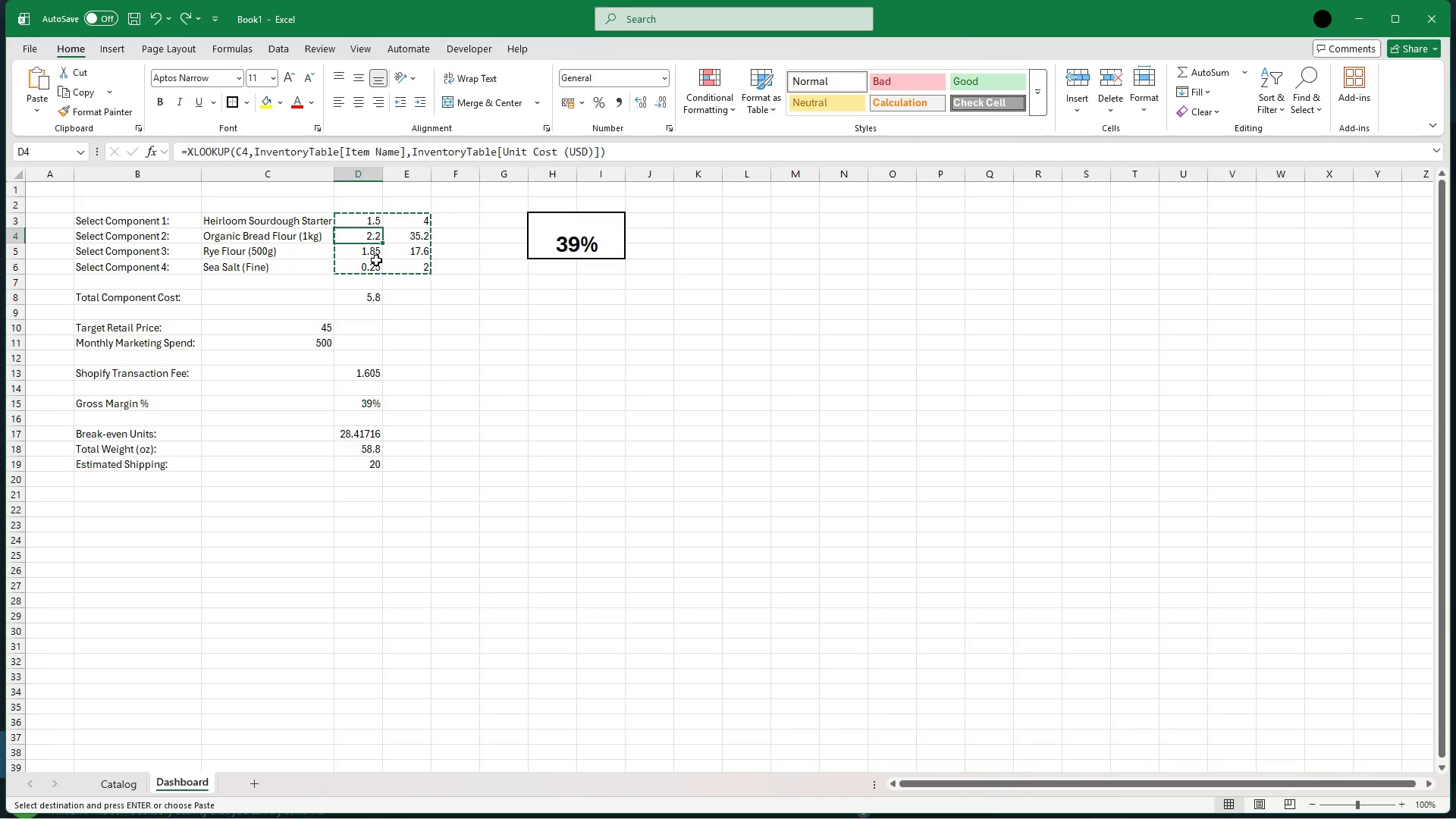 
left_click([376, 259])
 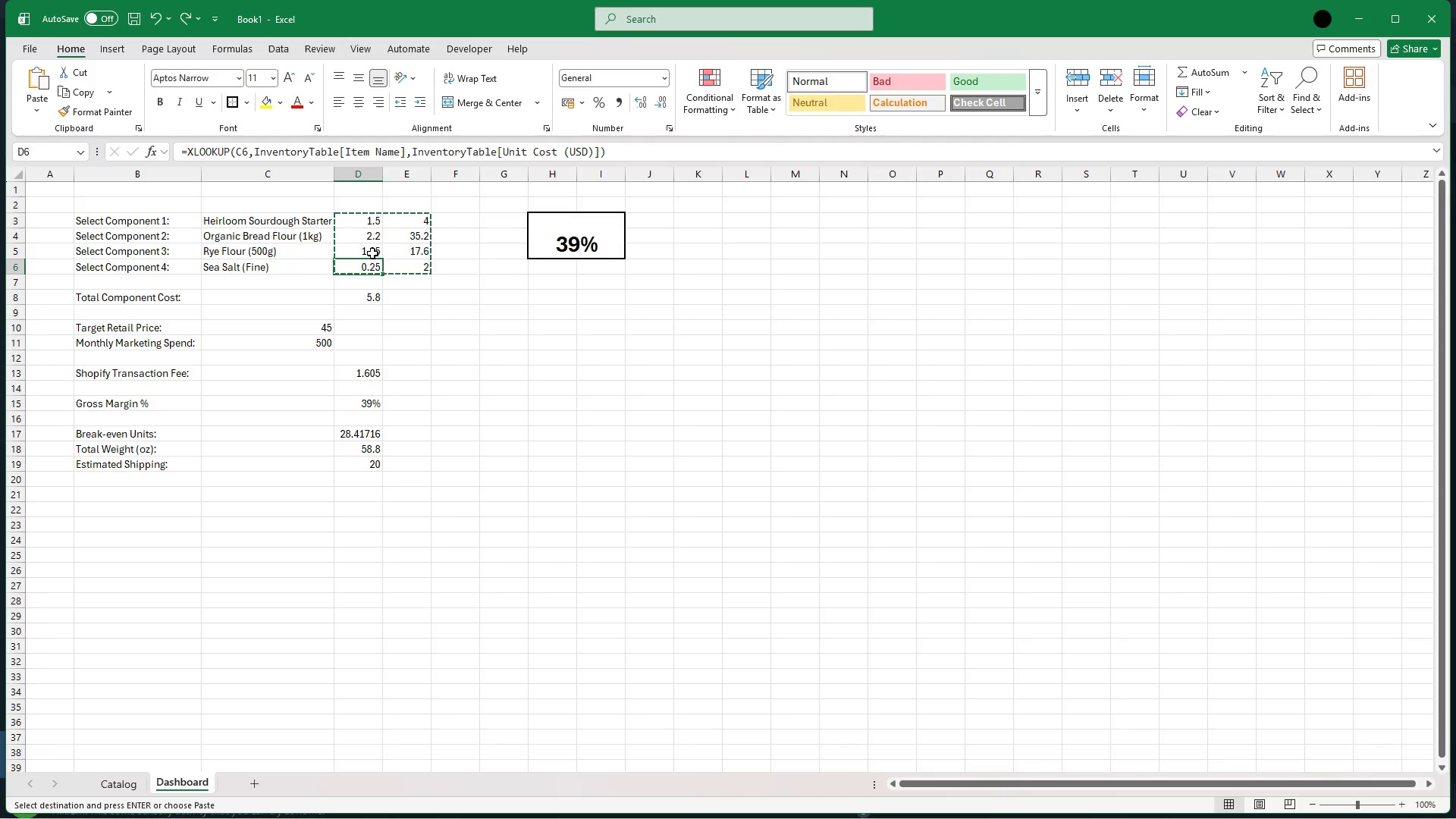 
left_click([372, 253])
 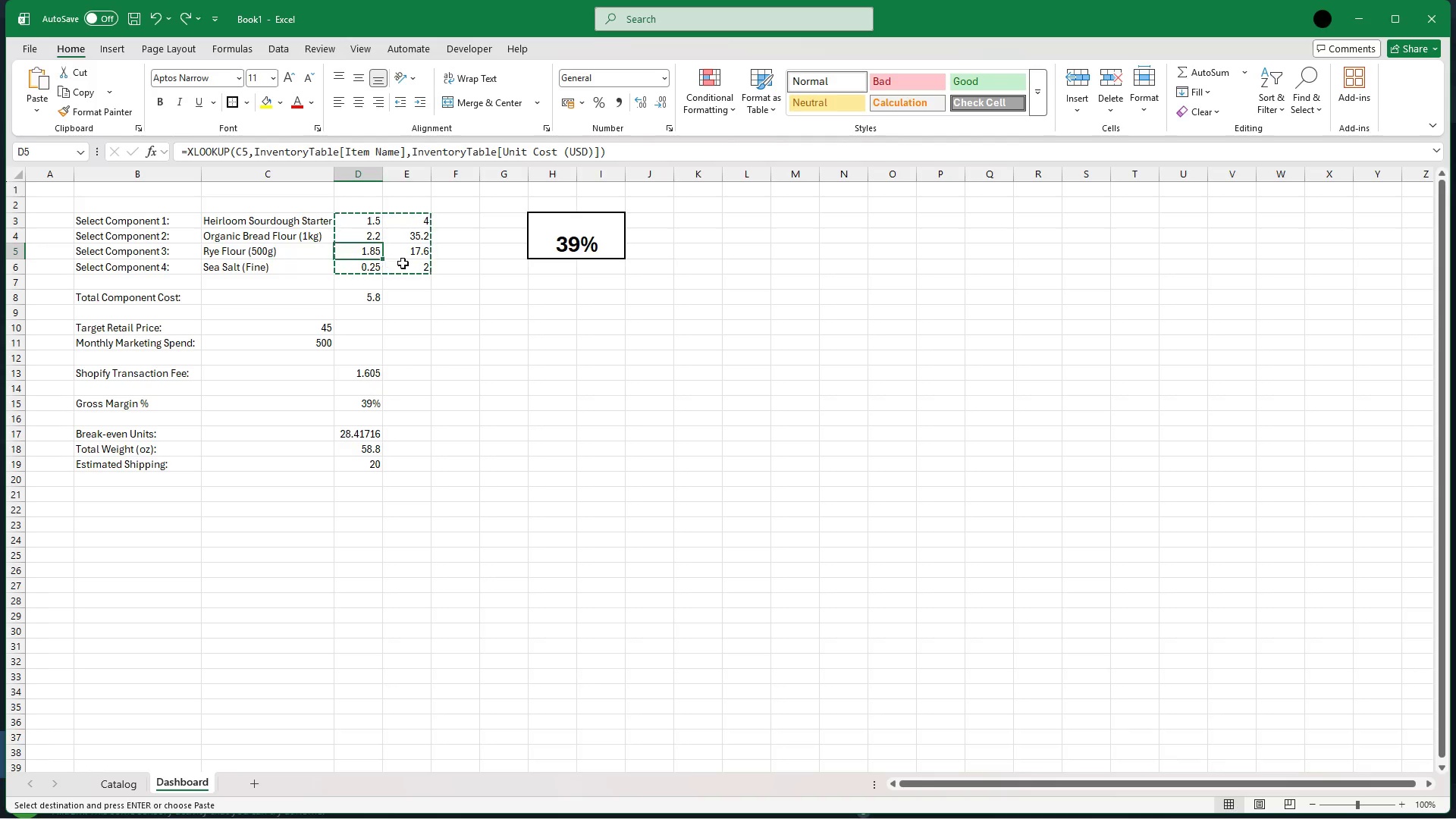 
left_click([370, 271])
 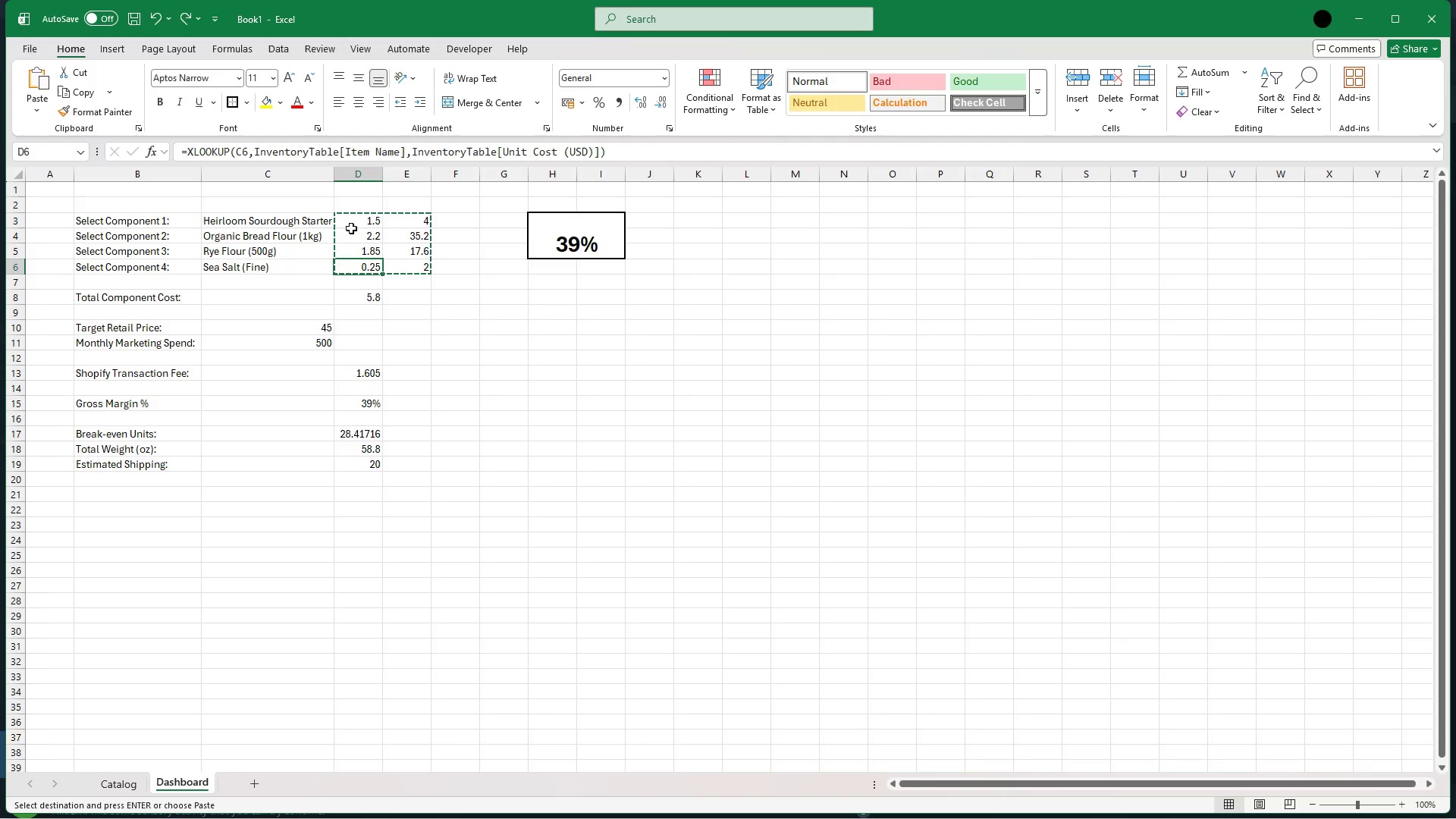 
left_click([351, 227])
 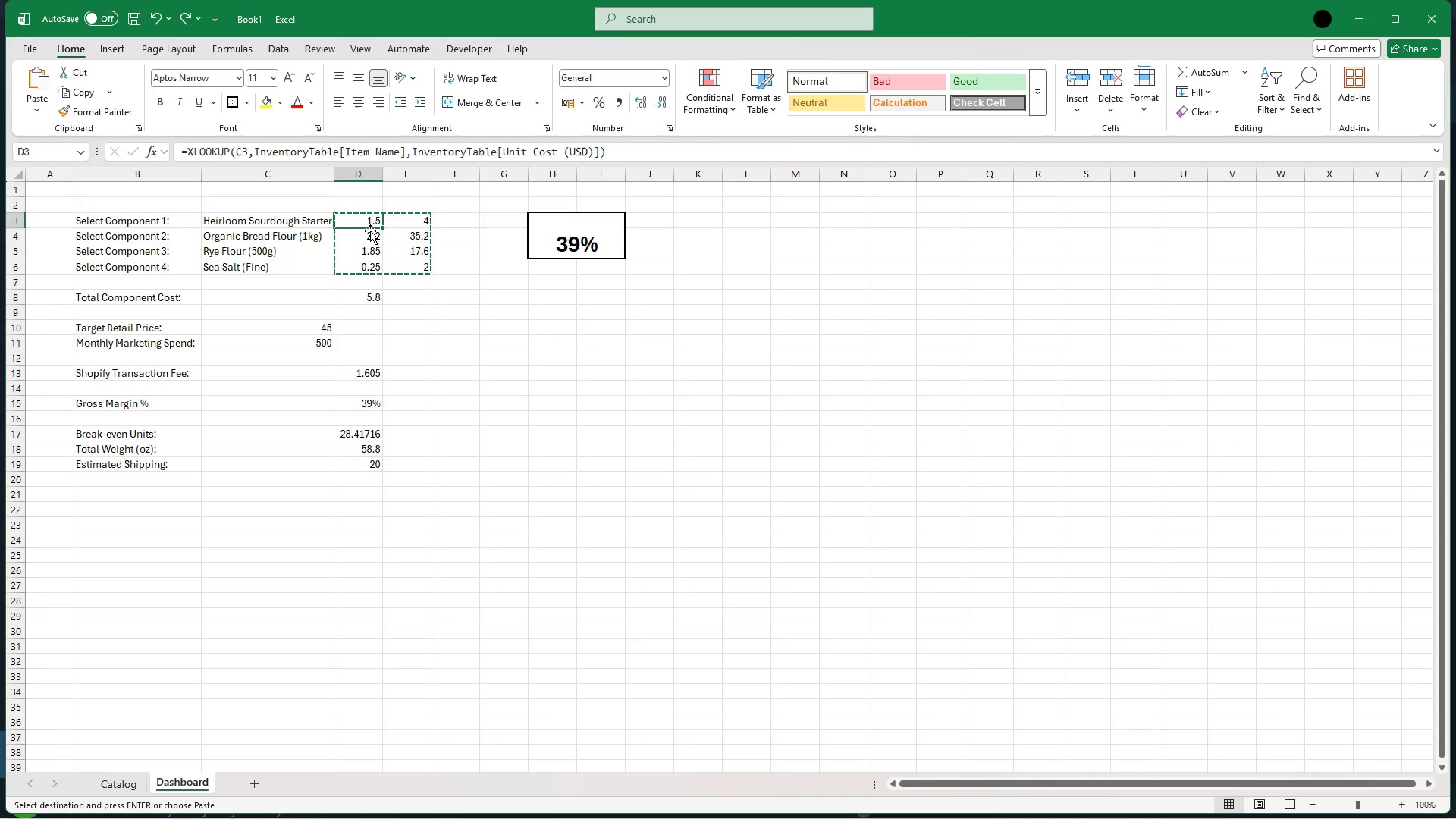 
left_click([403, 224])
 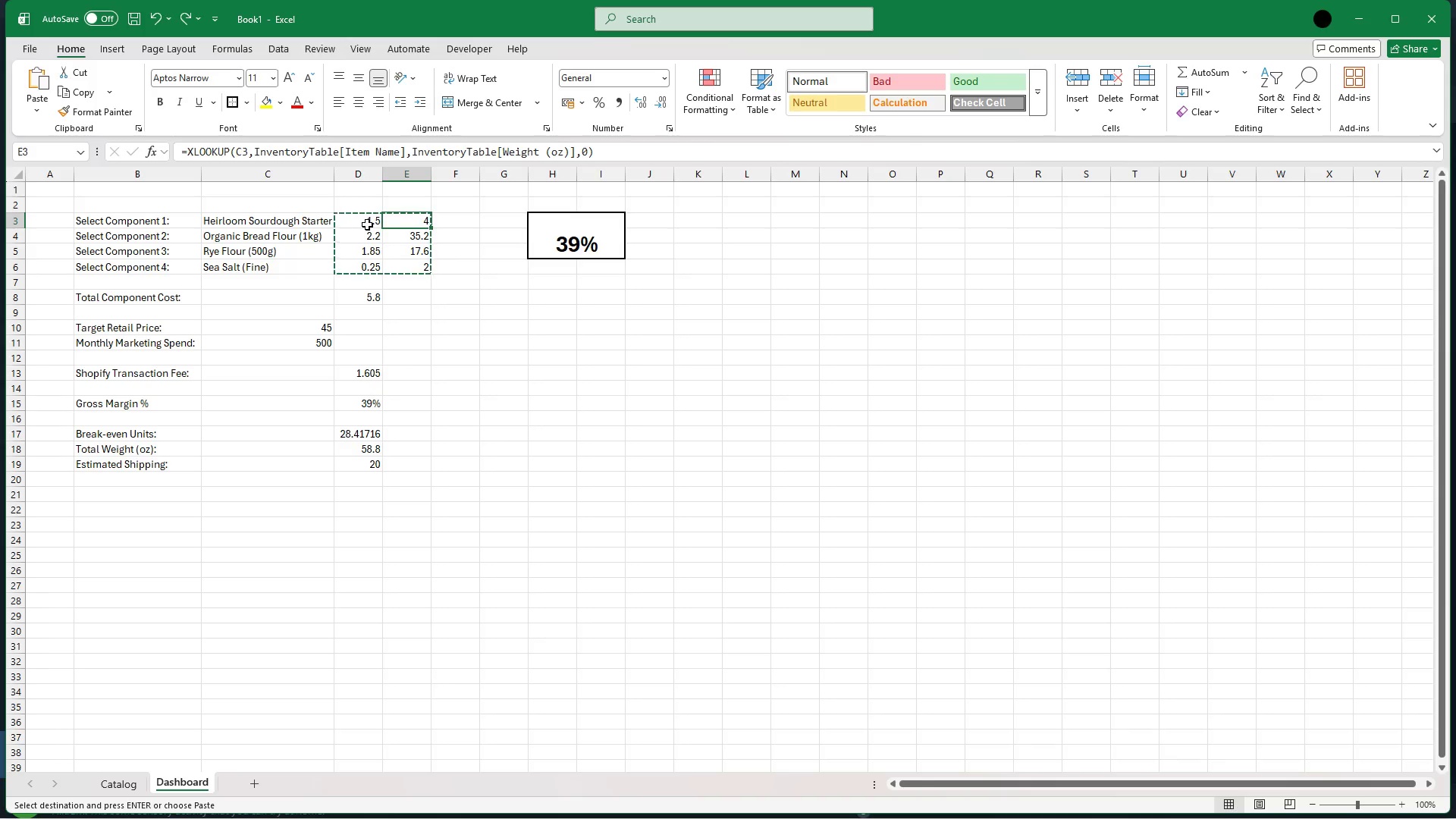 
left_click([367, 224])
 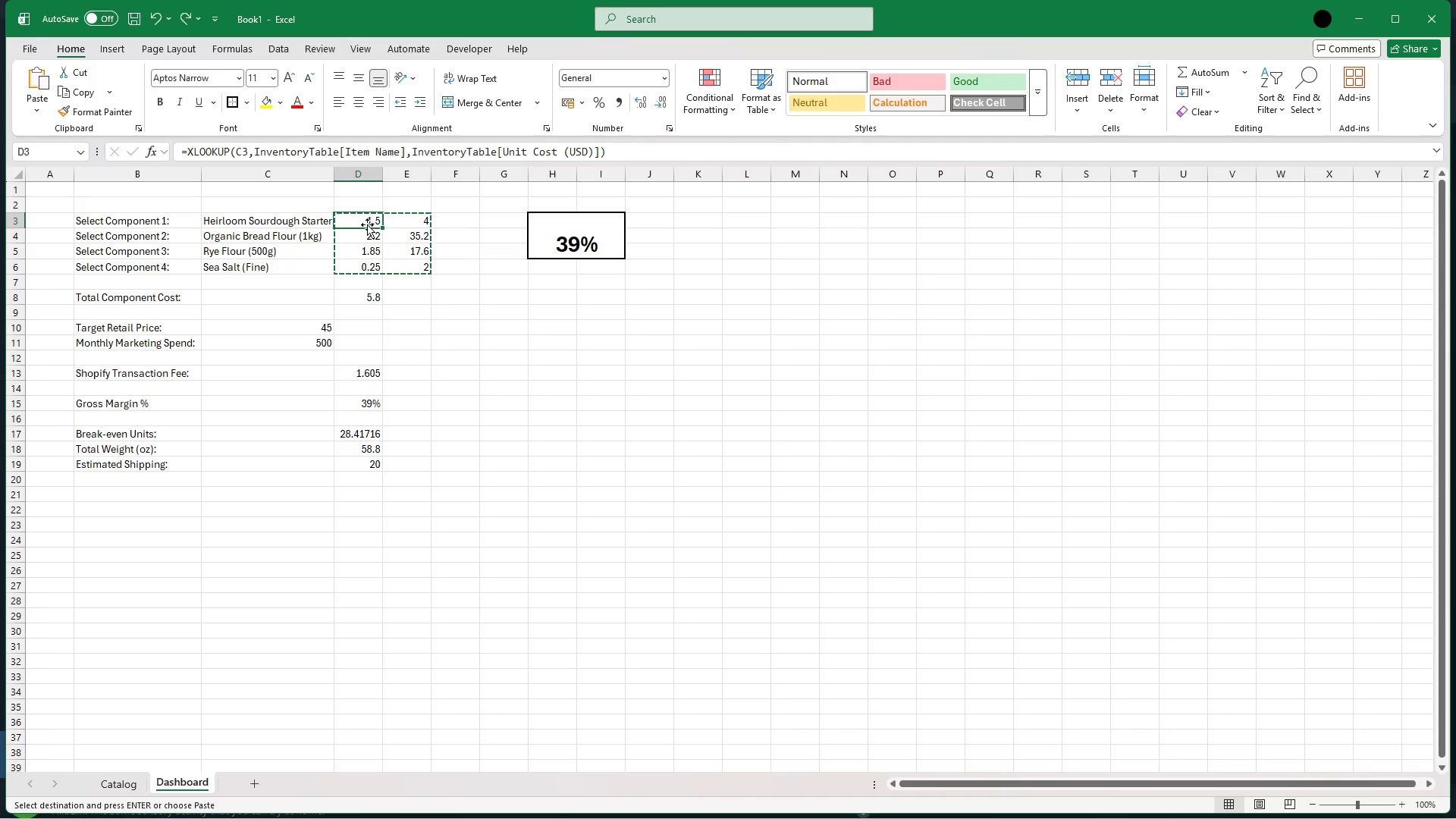 
key(ArrowRight)
 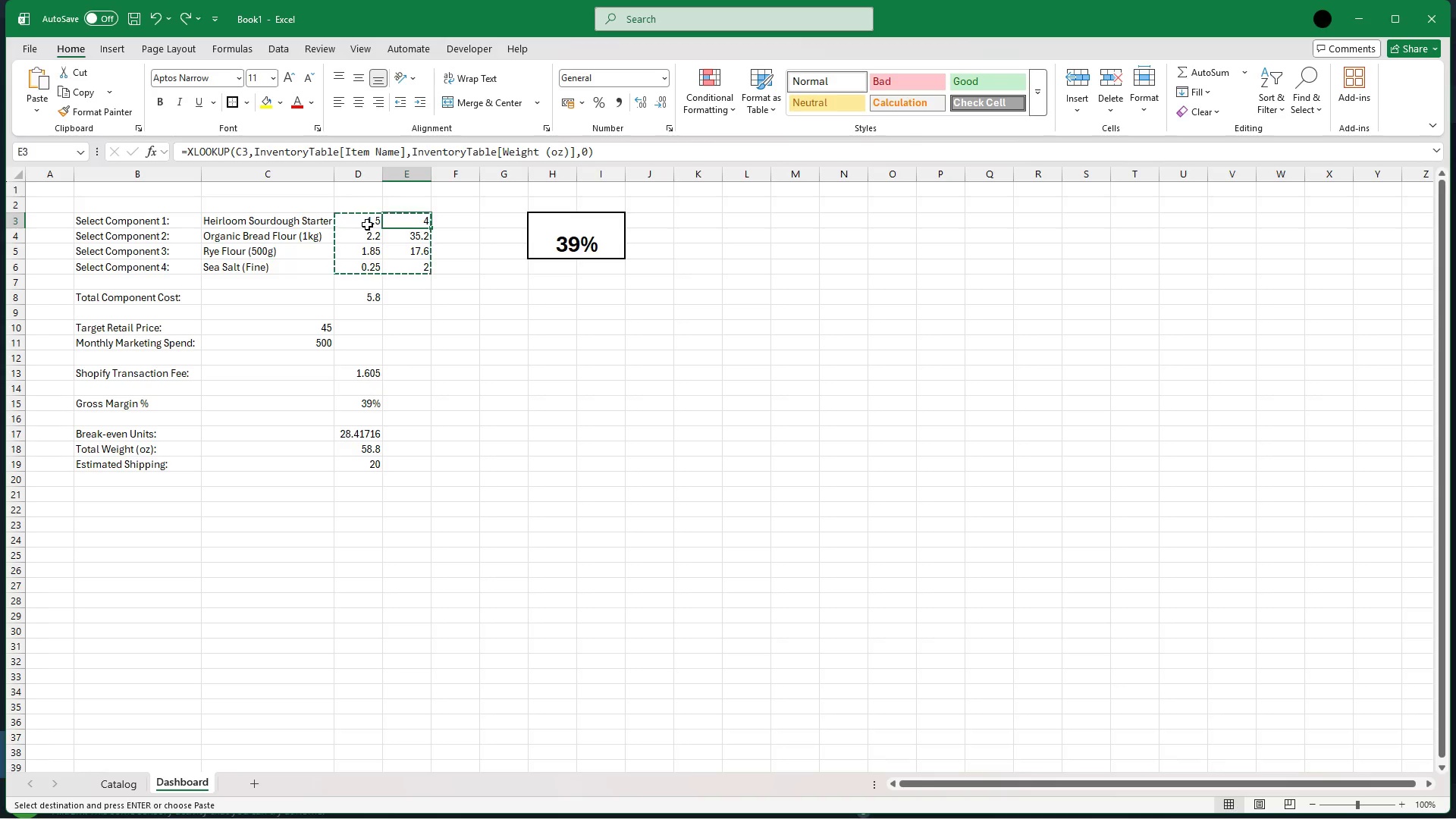 
key(ArrowRight)
 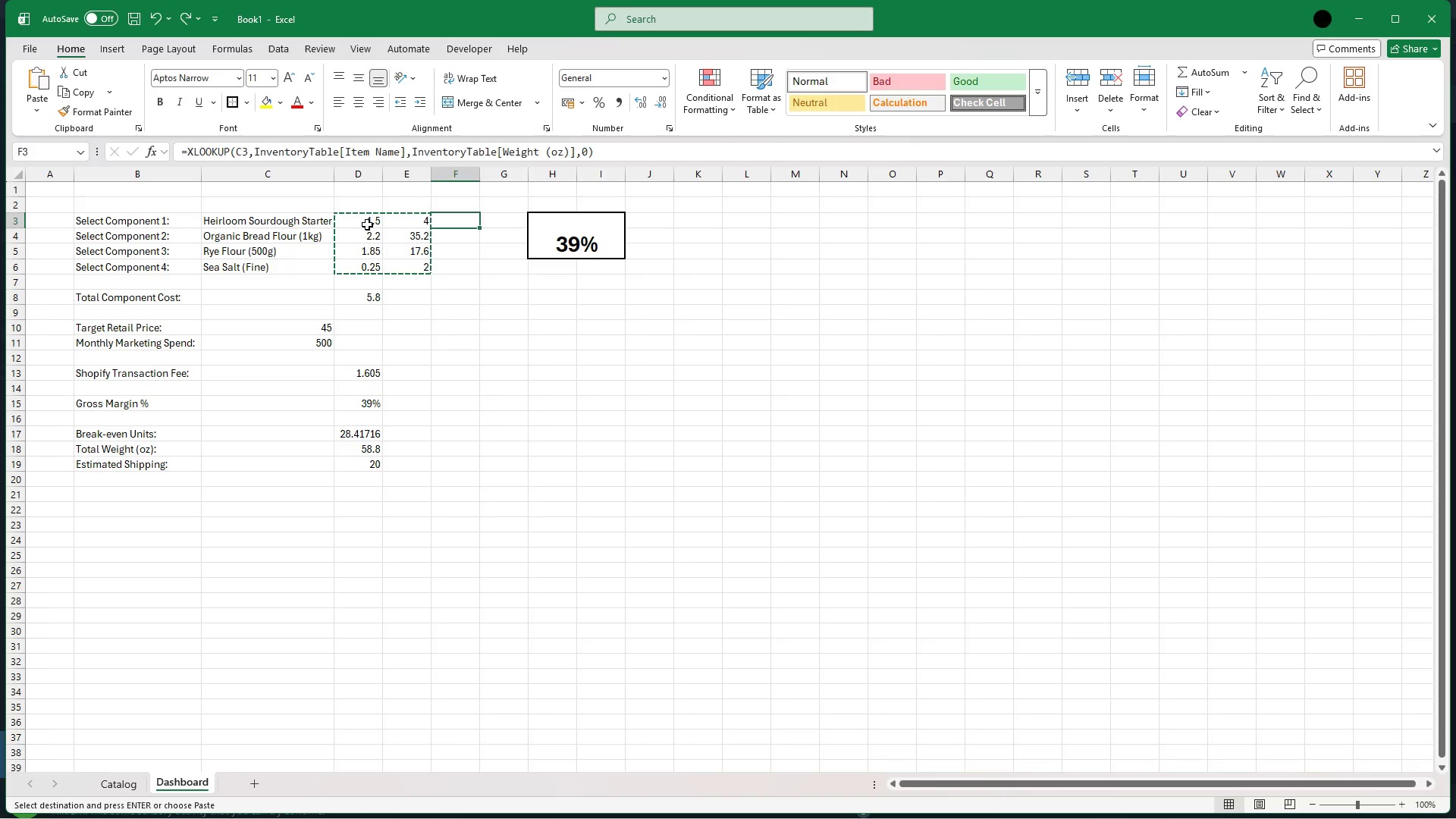 
key(ArrowRight)
 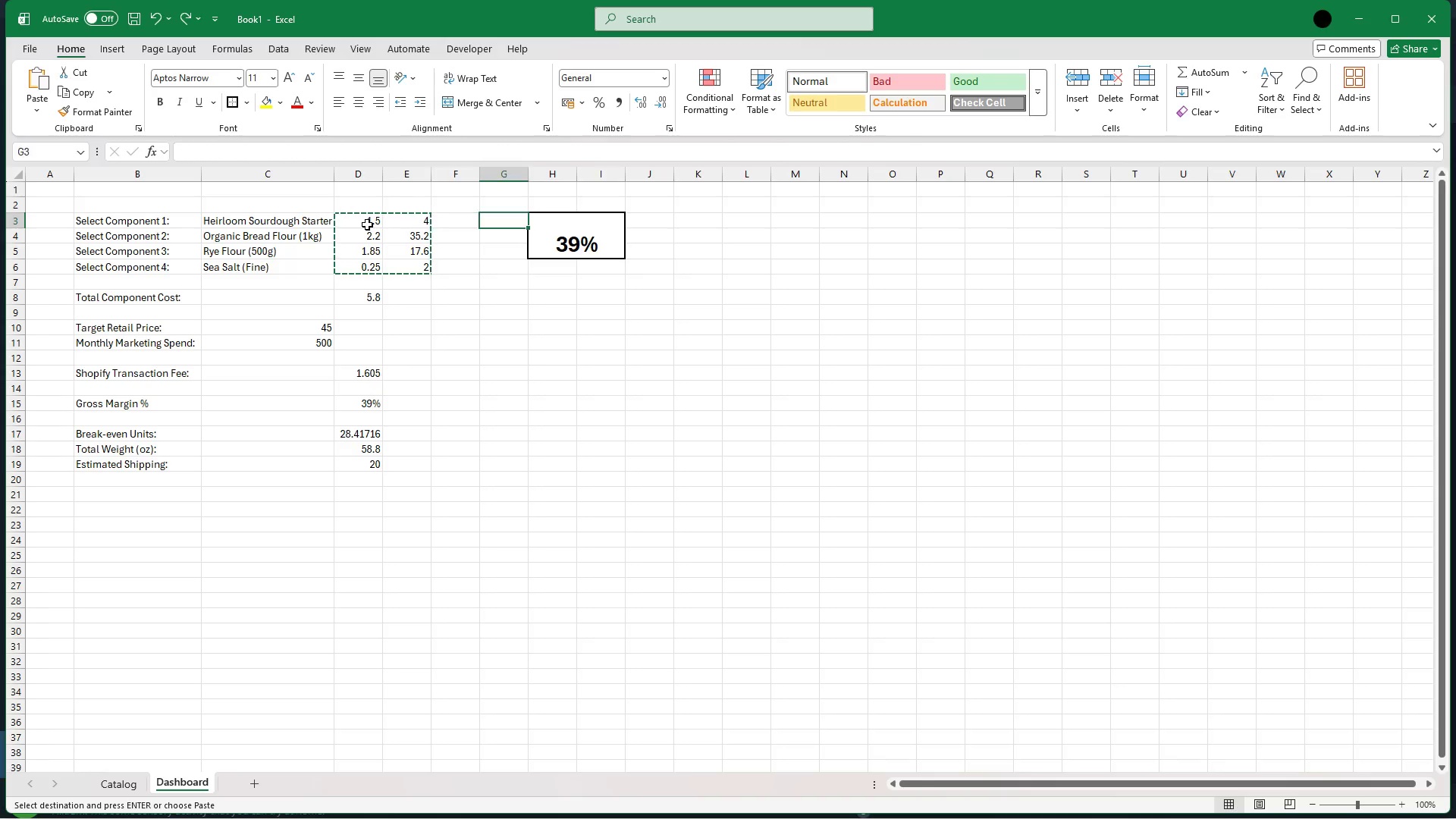 
key(ArrowRight)
 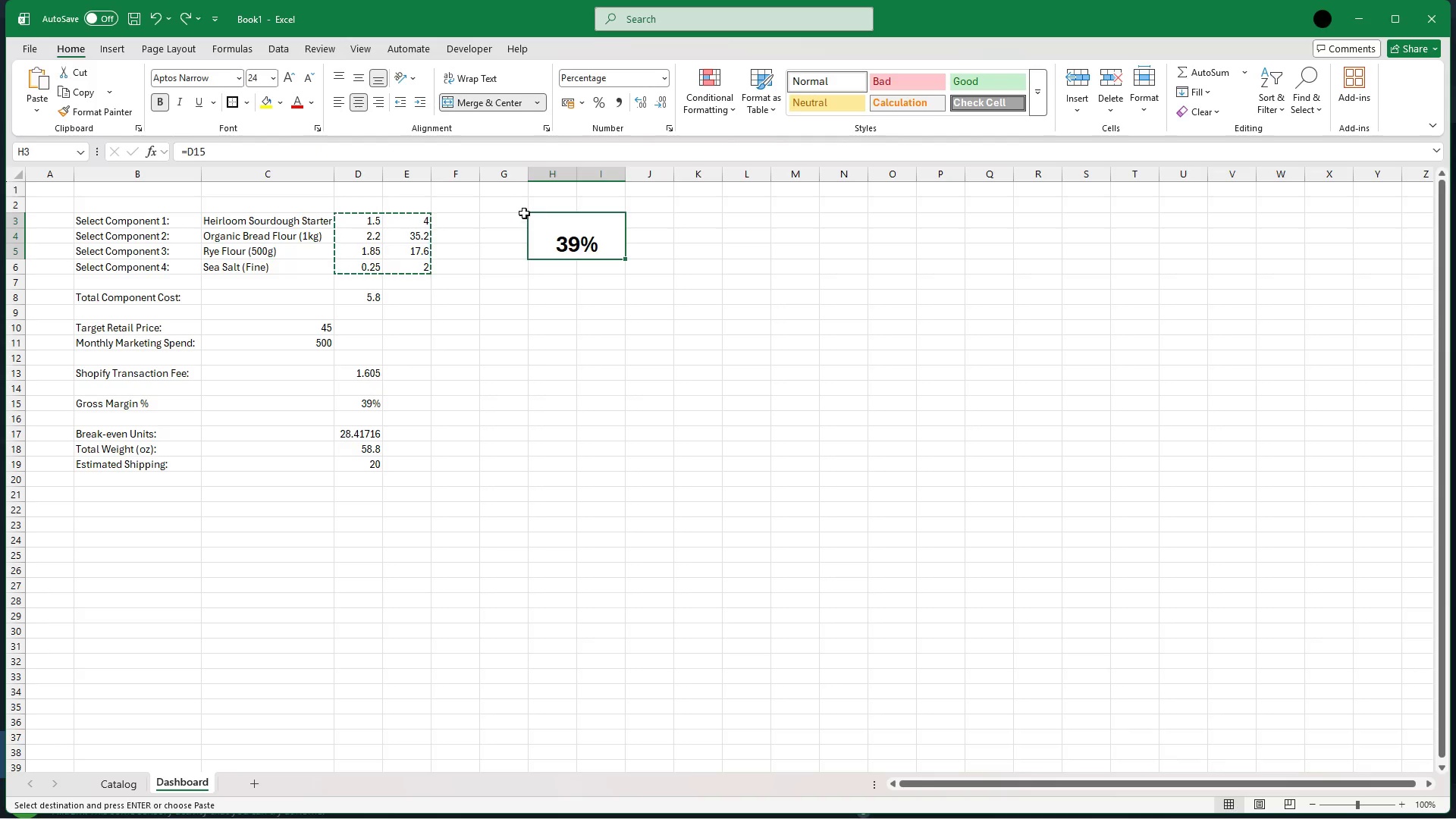 
left_click_drag(start_coordinate=[527, 213], to_coordinate=[561, 215])
 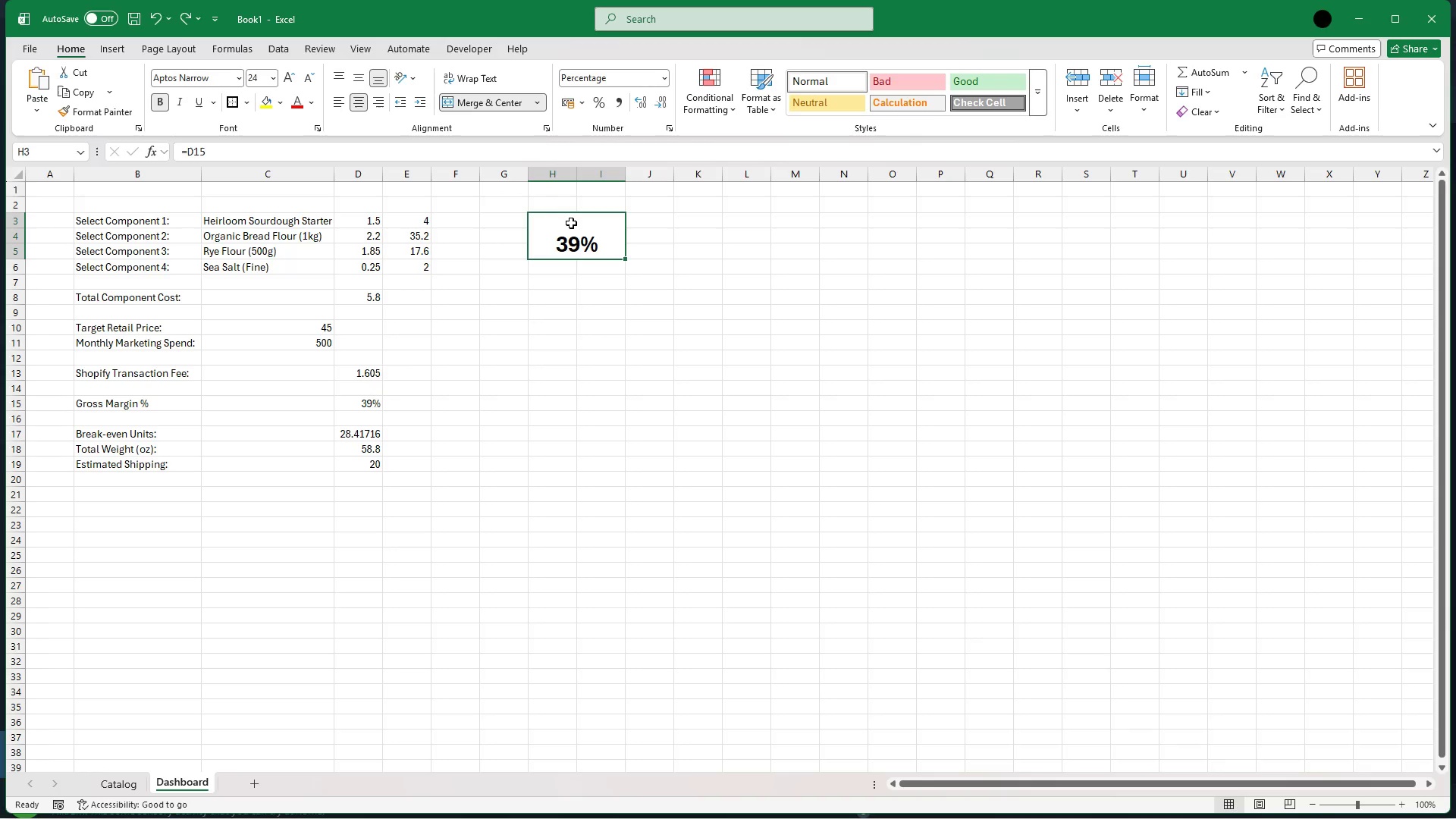 
left_click([571, 222])
 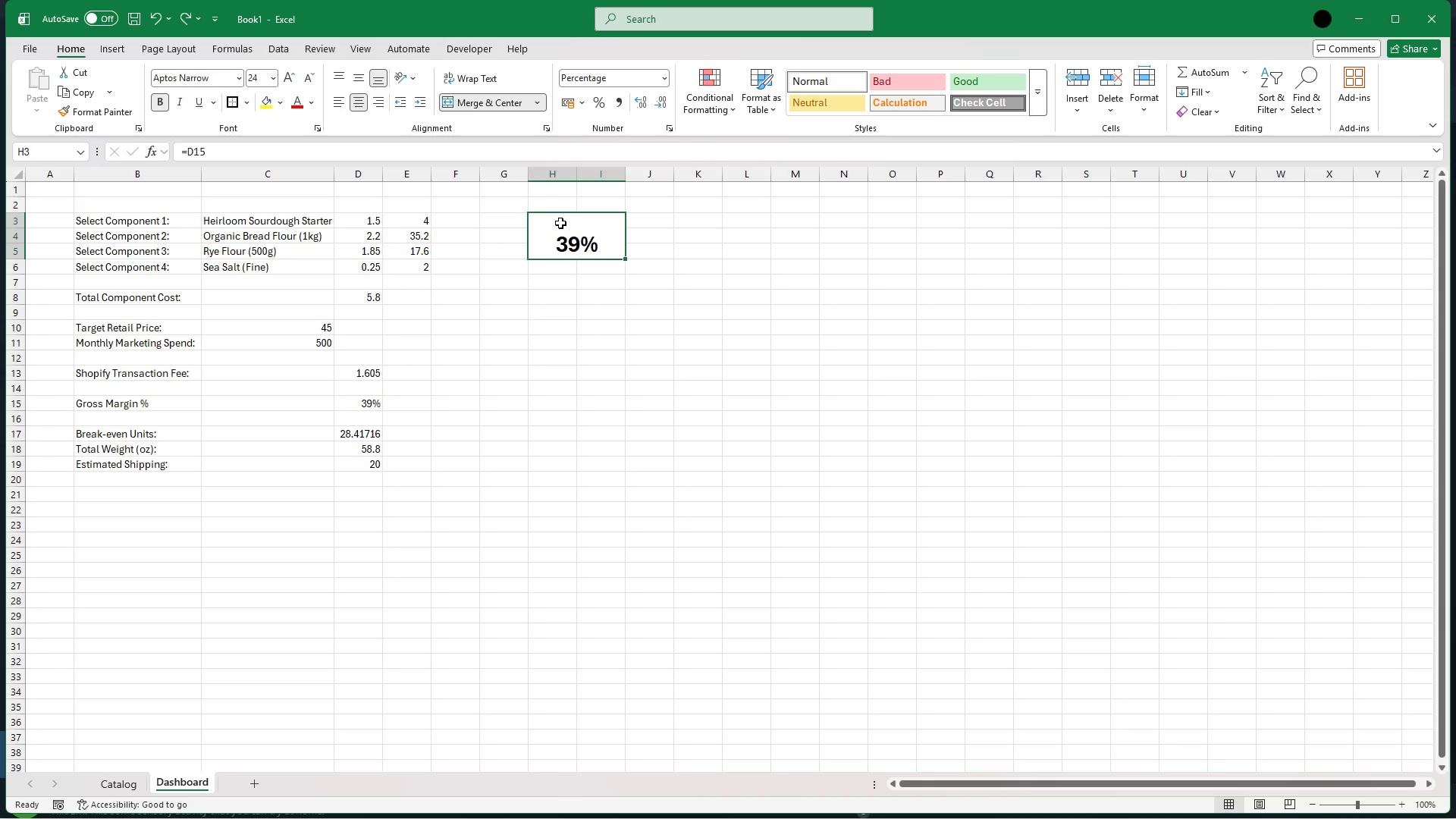 
left_click([560, 223])
 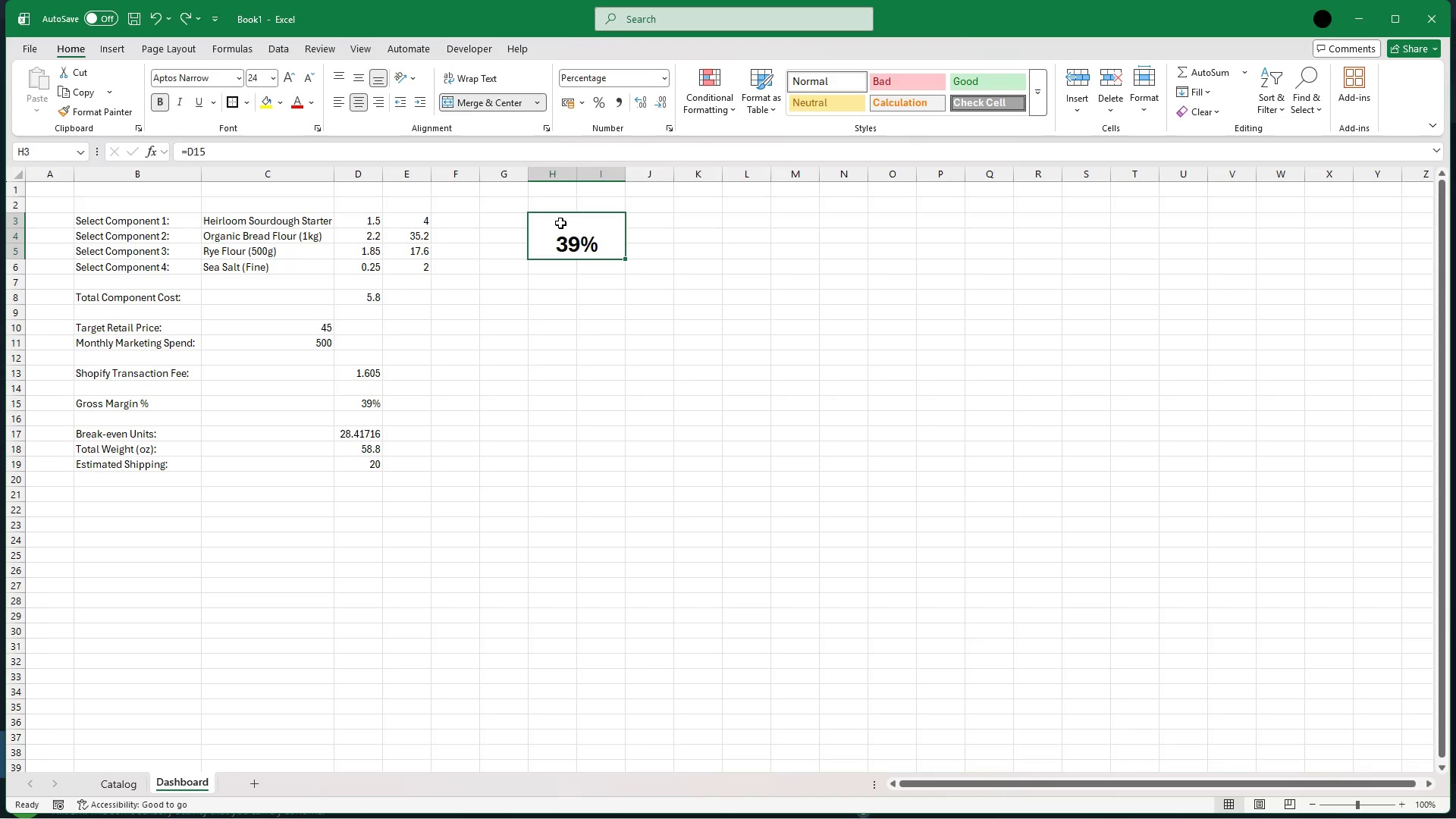 
right_click([560, 223])
 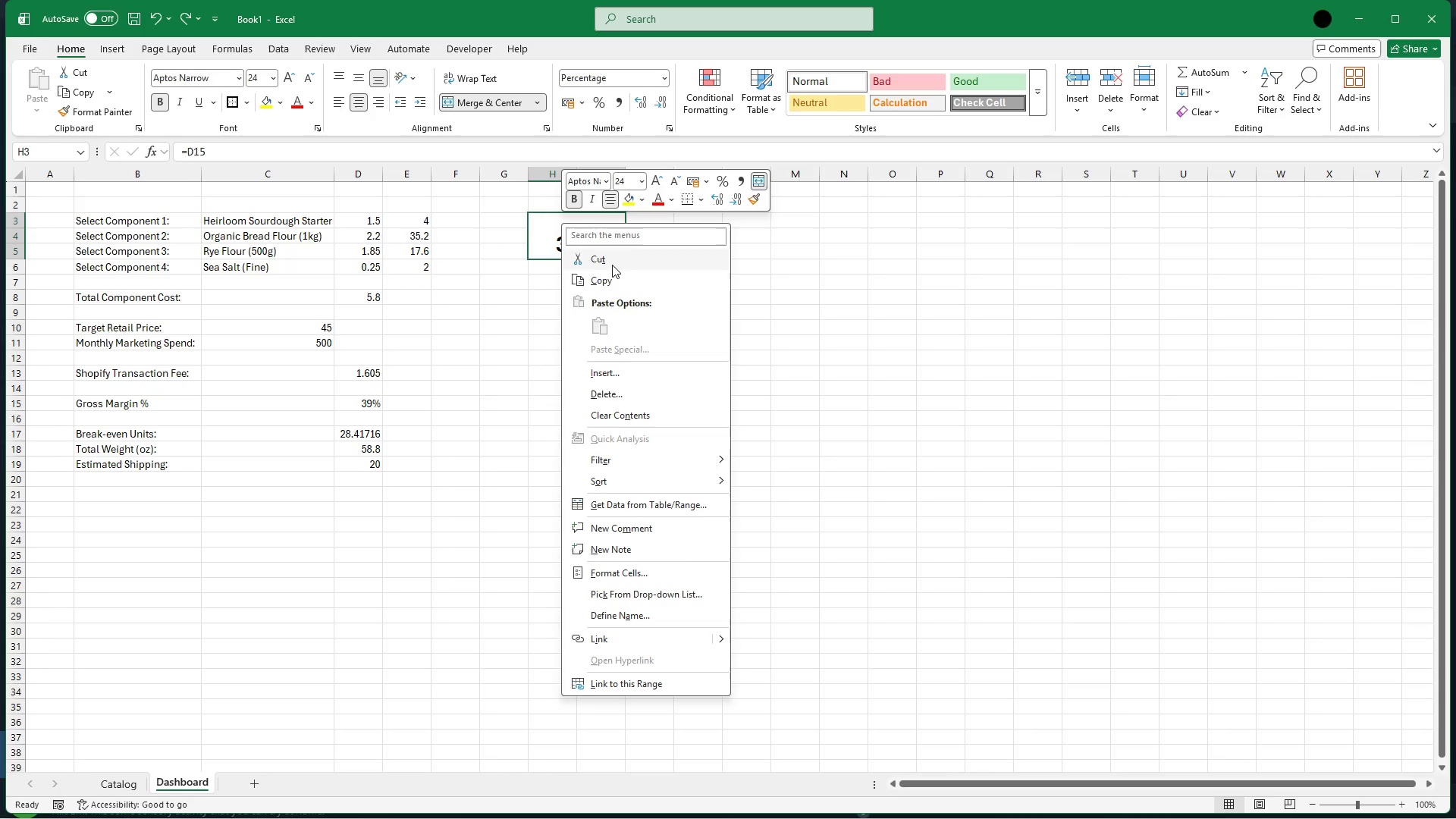 
left_click([612, 264])
 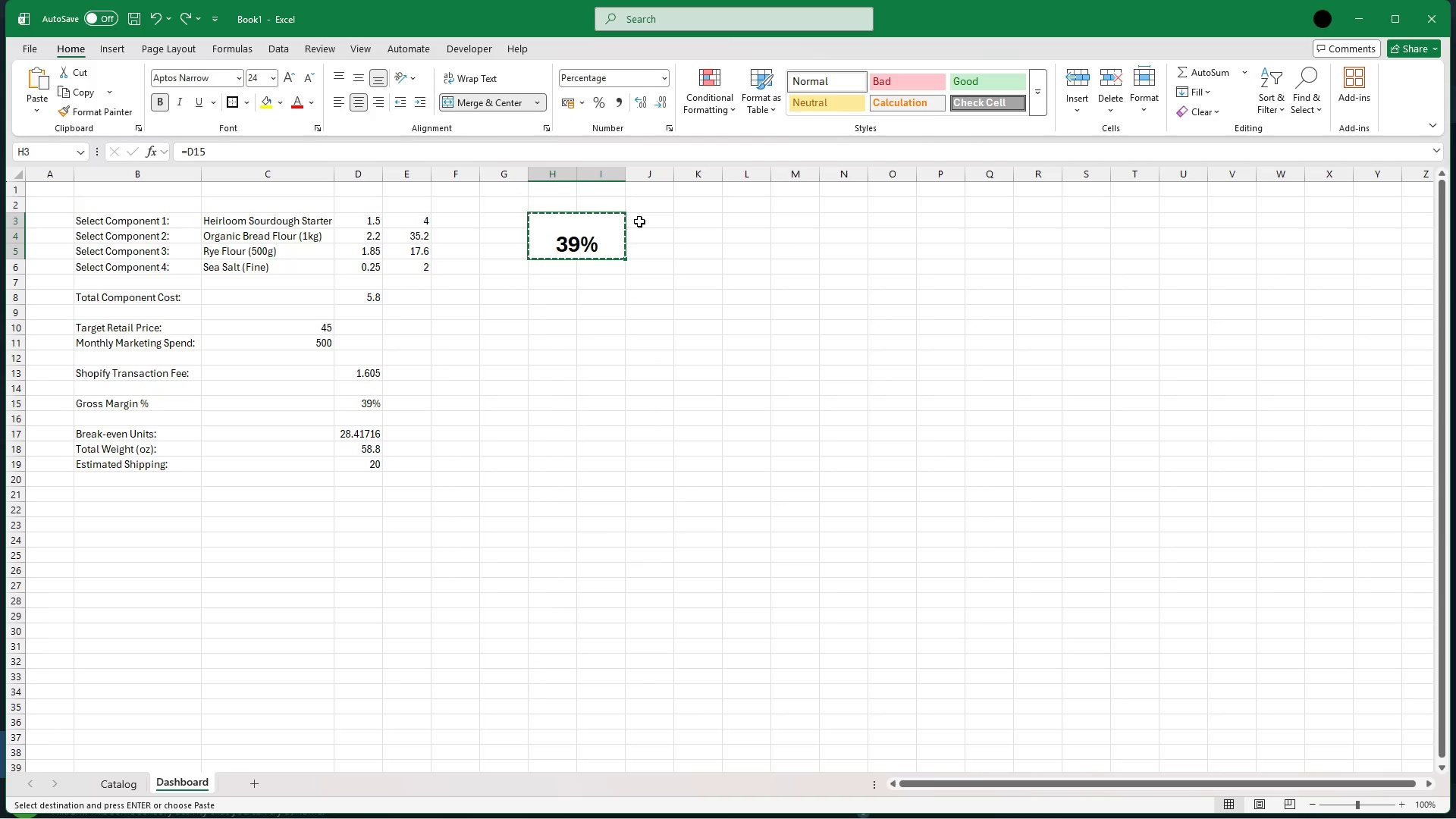 
left_click([639, 221])
 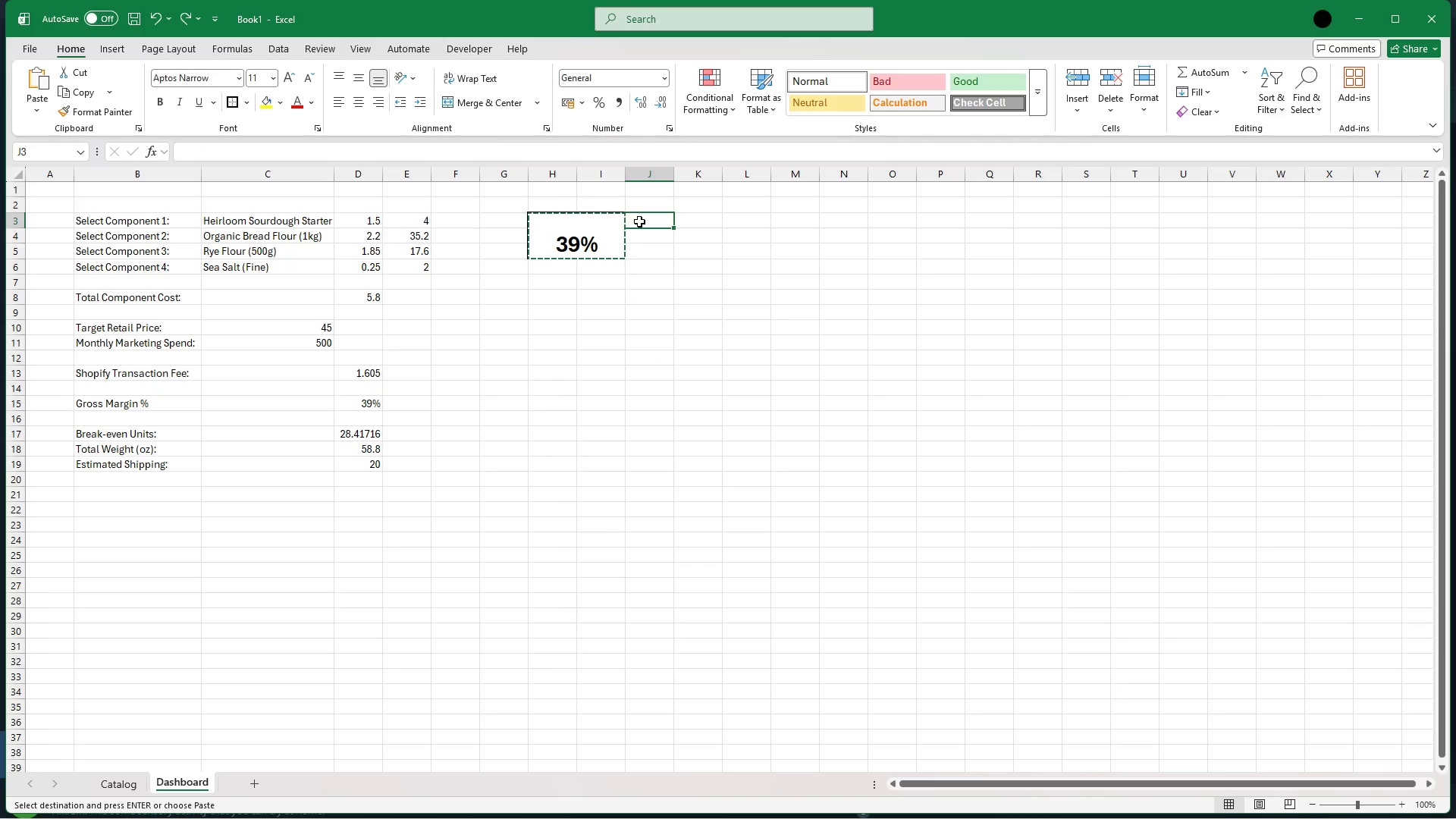 
right_click([639, 221])
 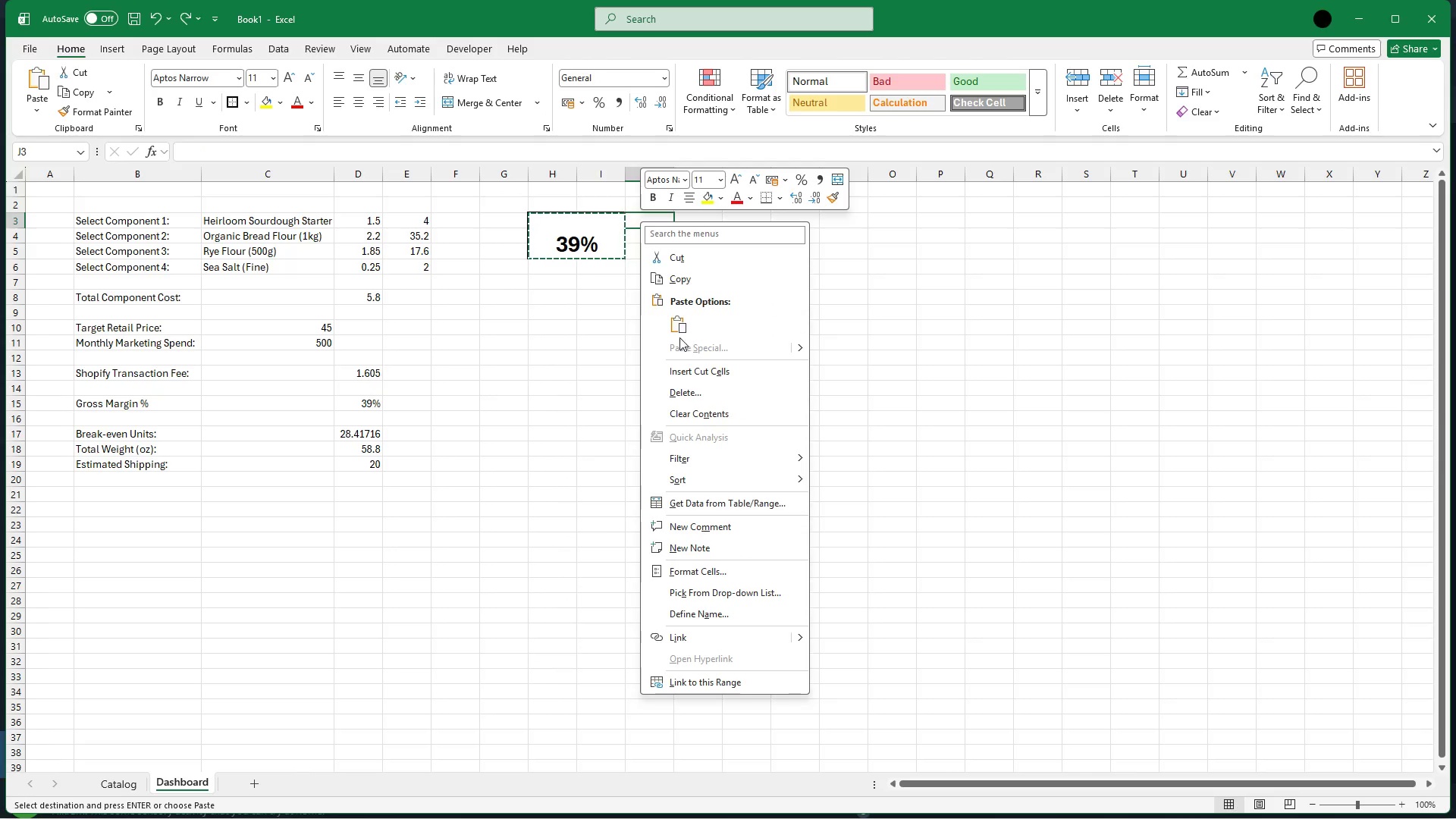 
left_click([681, 323])
 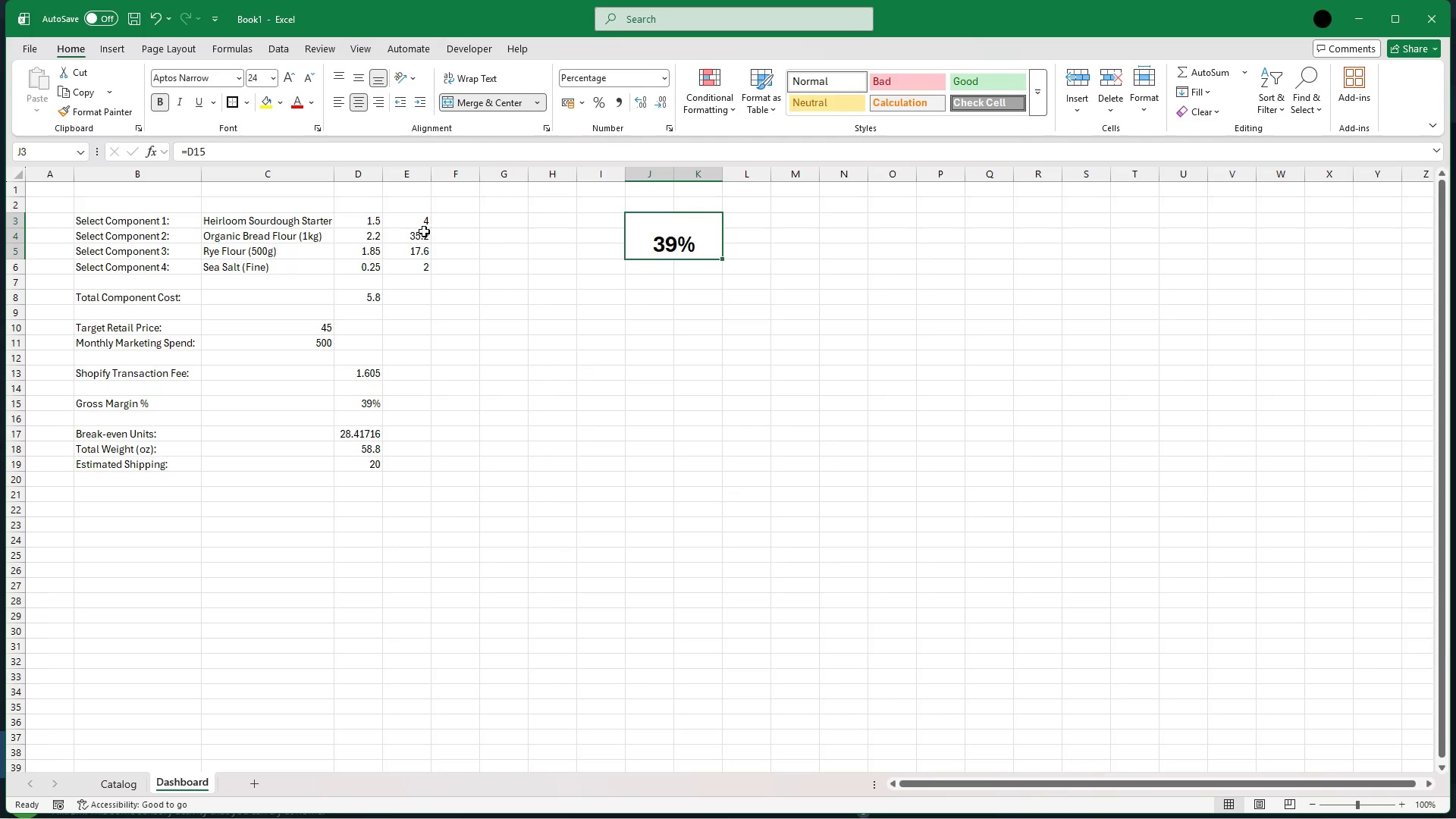 
left_click([419, 221])
 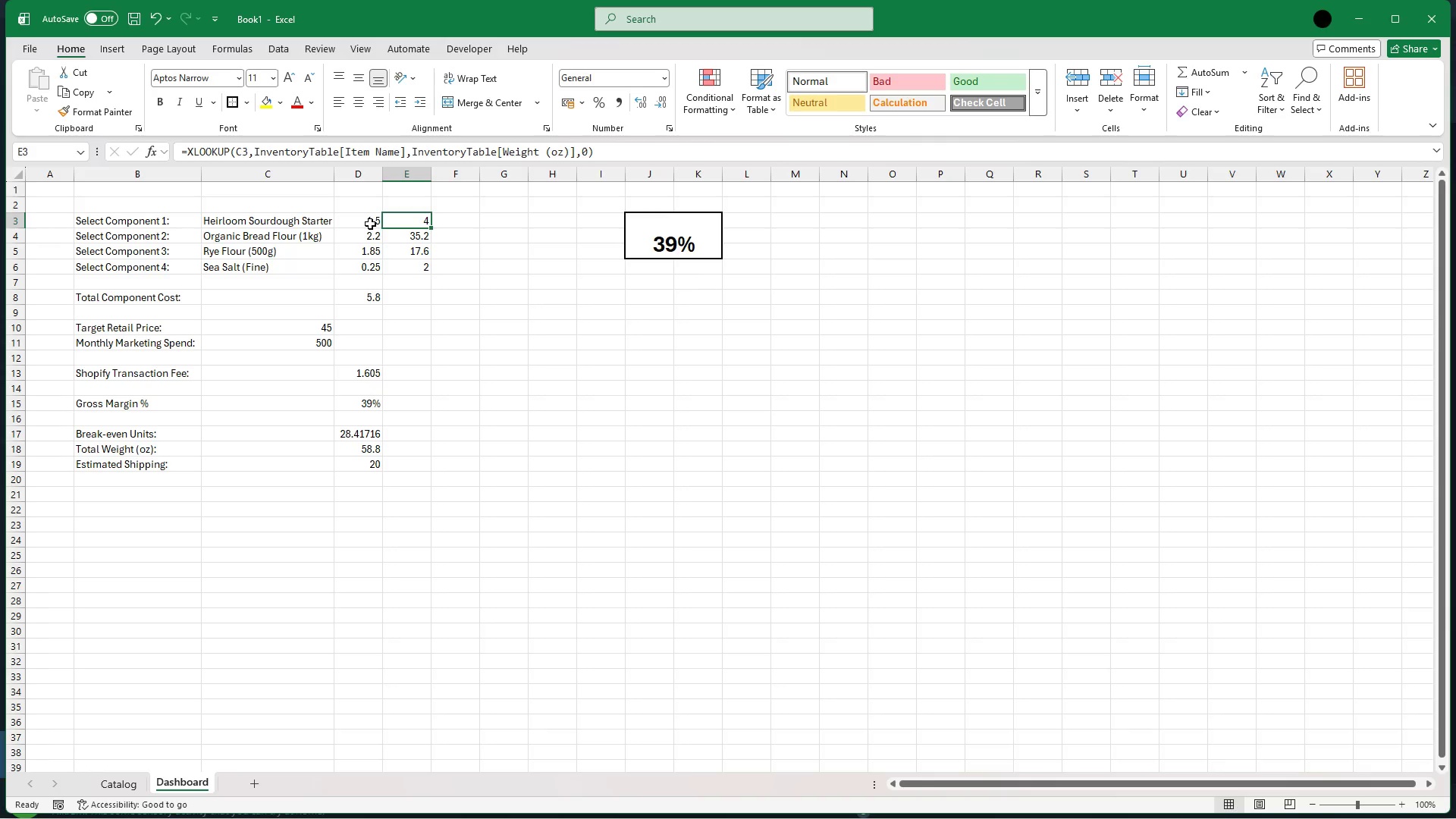 
left_click([371, 224])
 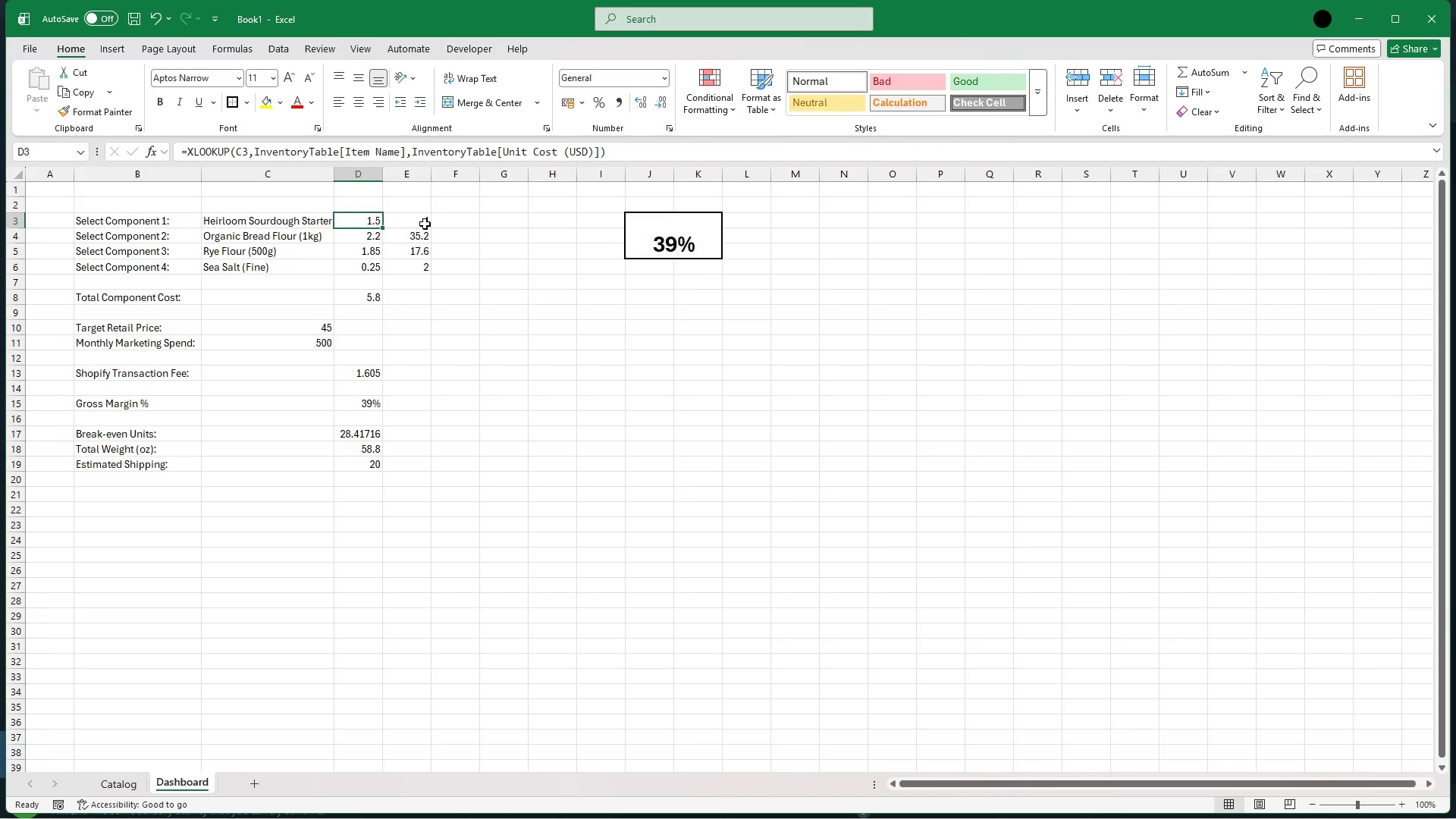 
left_click([425, 223])
 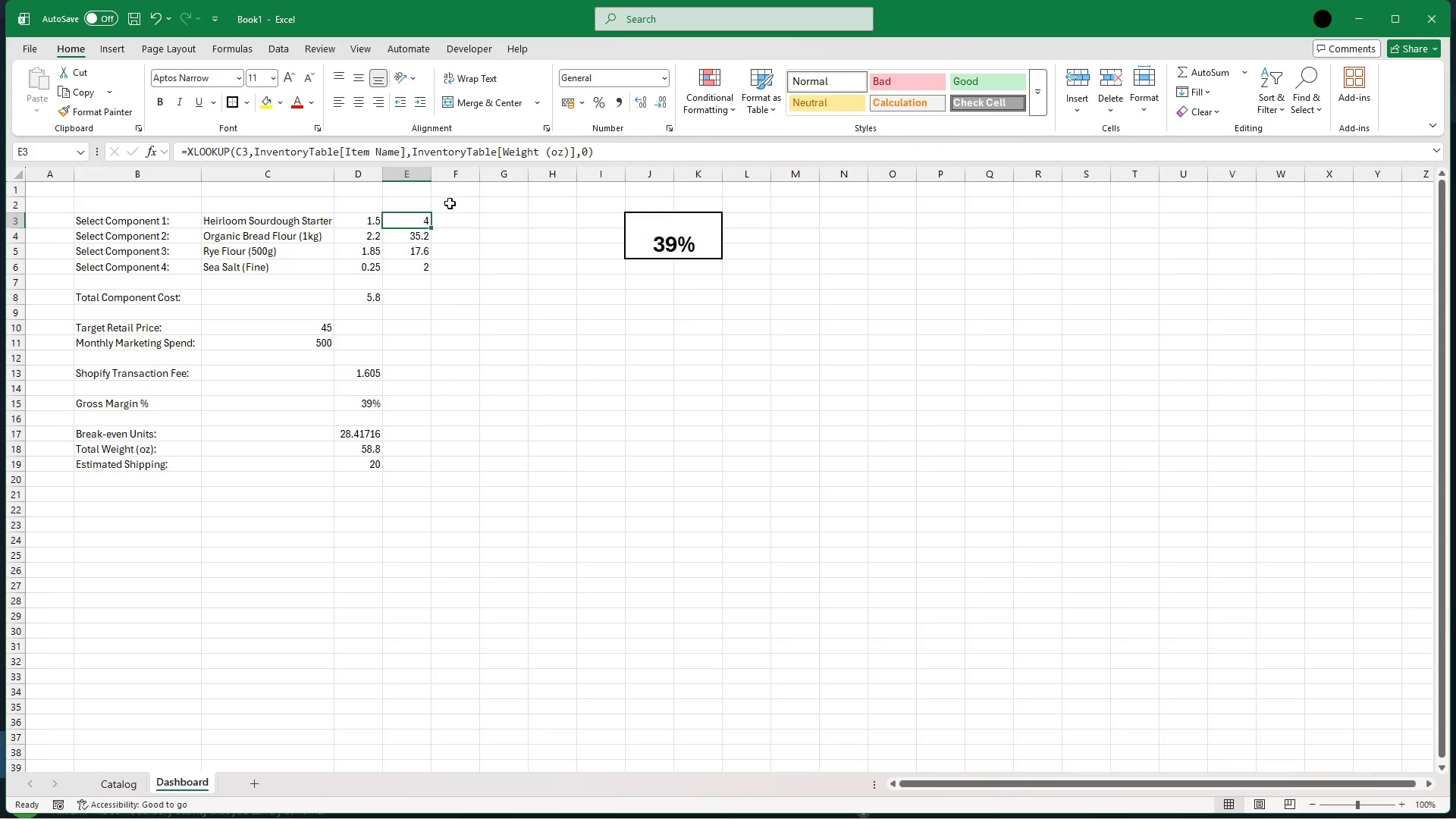 
left_click([450, 203])
 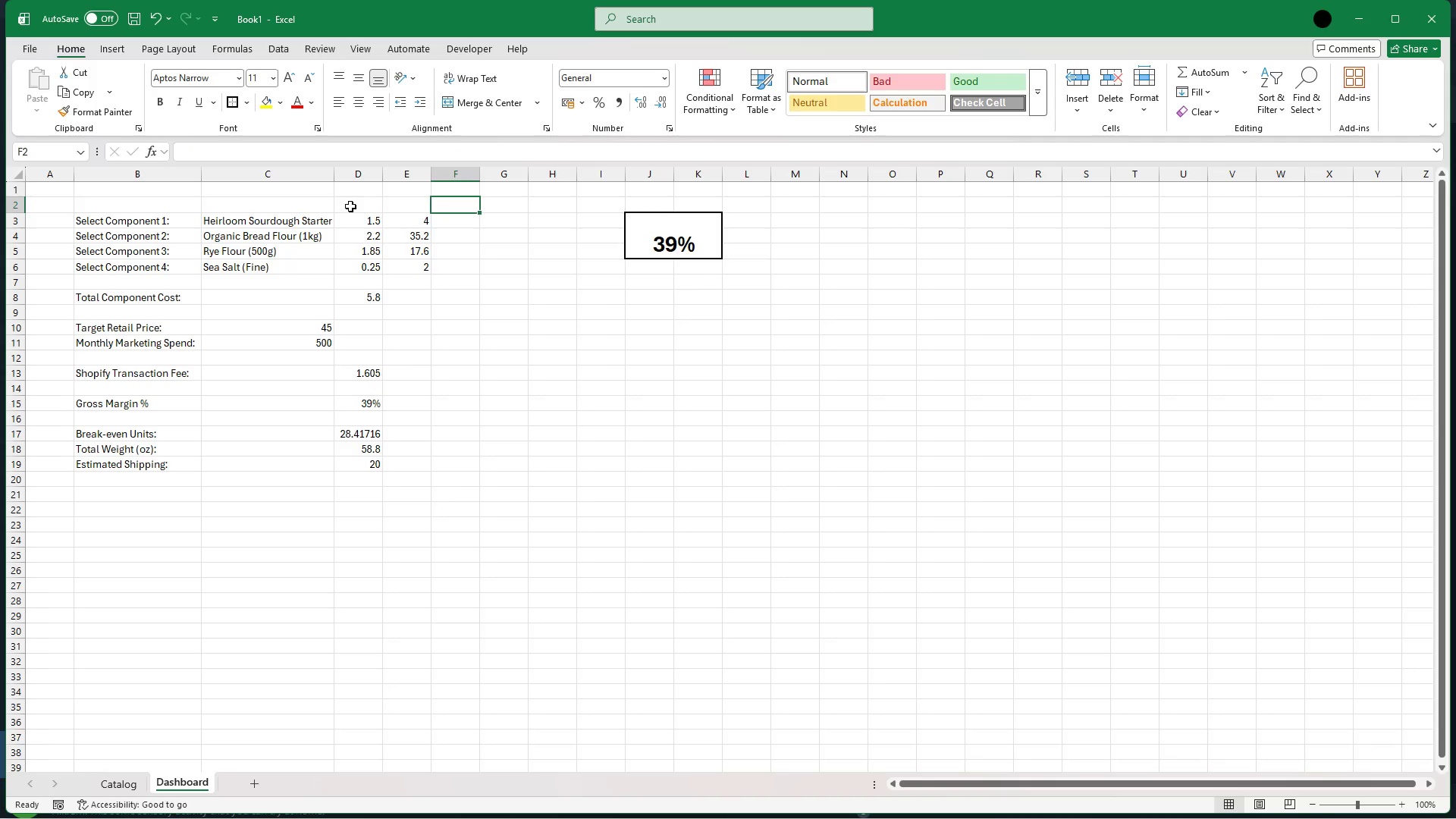 
left_click([369, 222])
 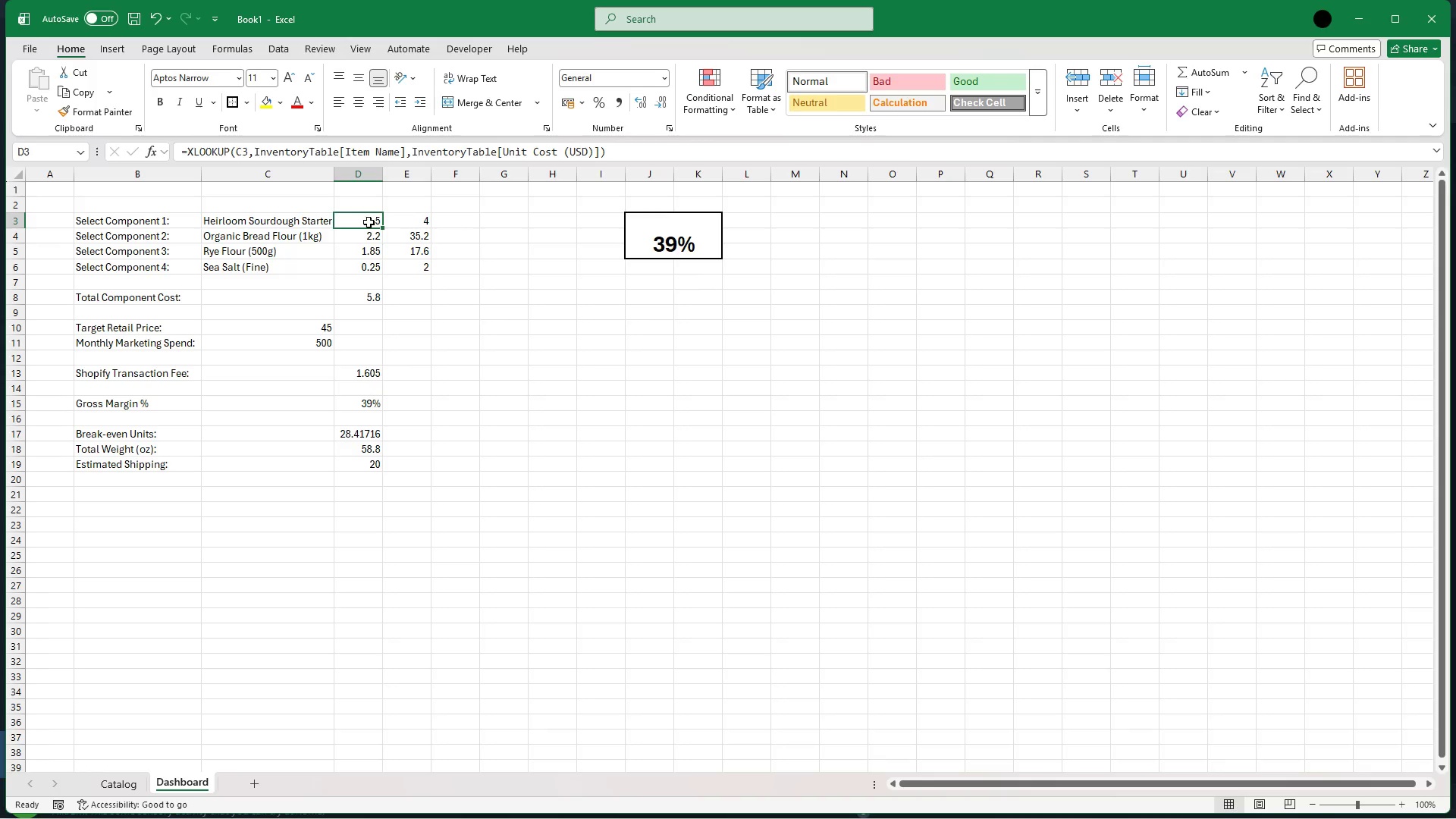 
key(Shift+ArrowRight)
 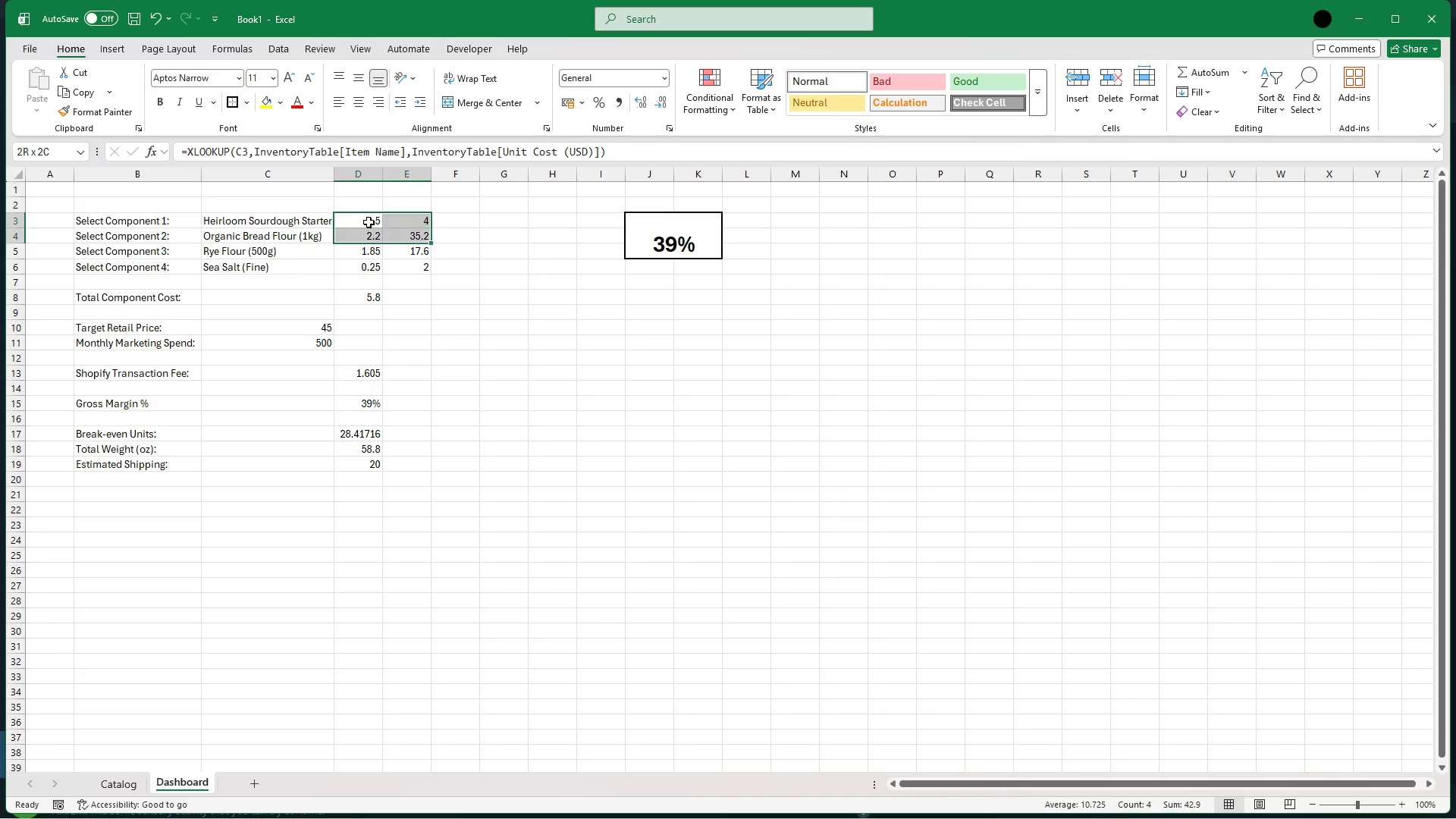 
key(Shift+ArrowDown)
 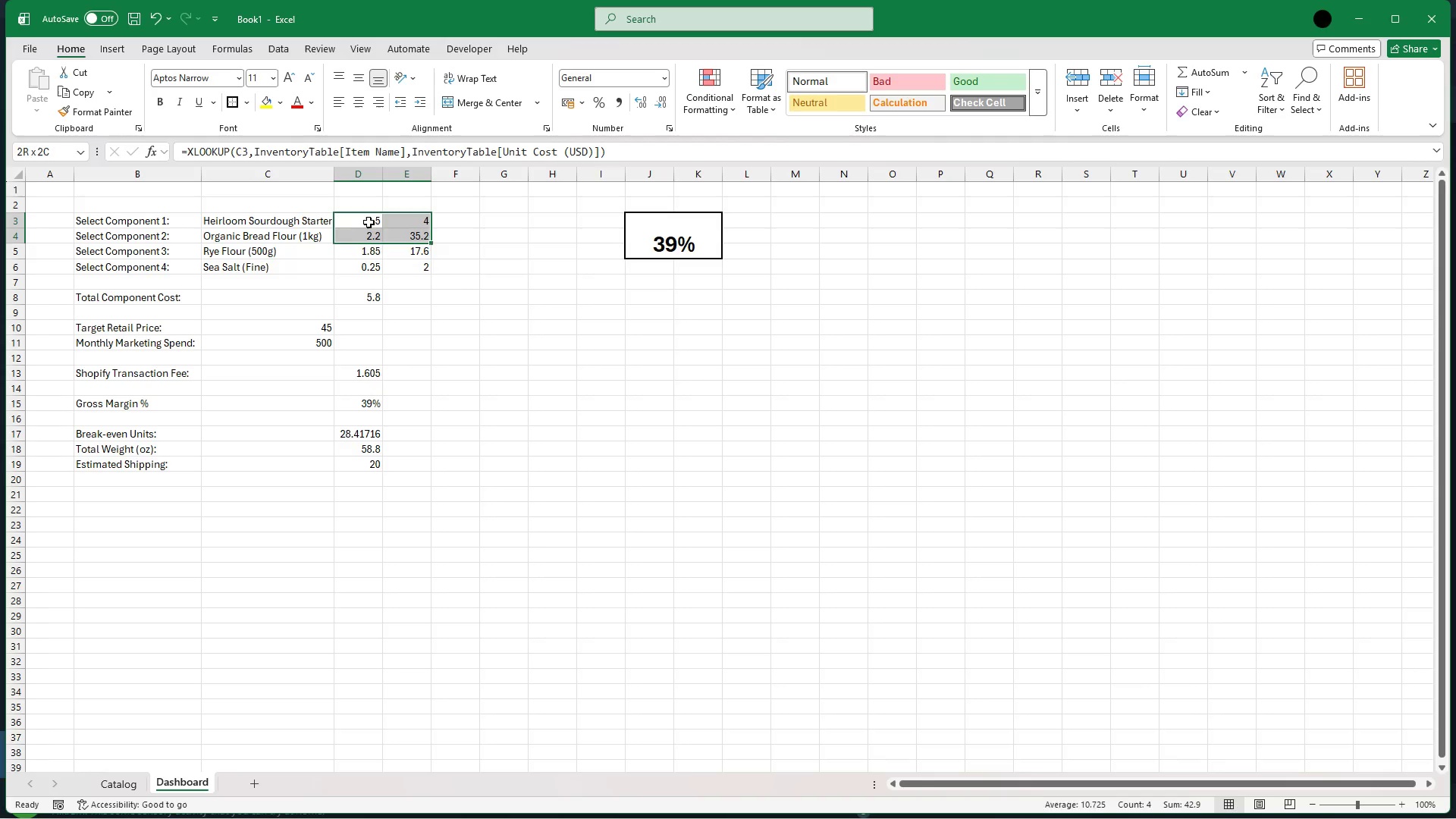 
key(Shift+ArrowDown)
 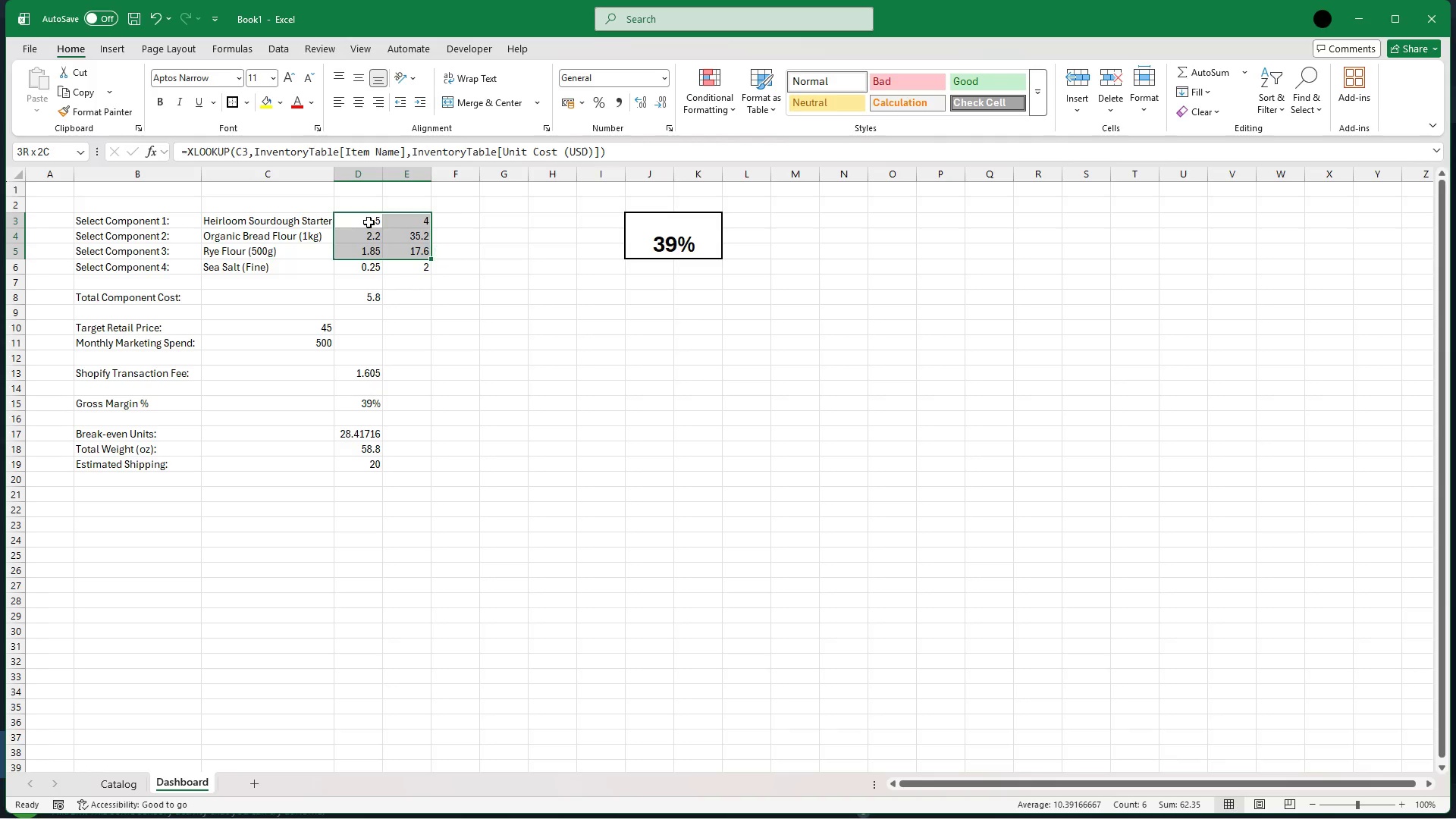 
key(Shift+ArrowDown)
 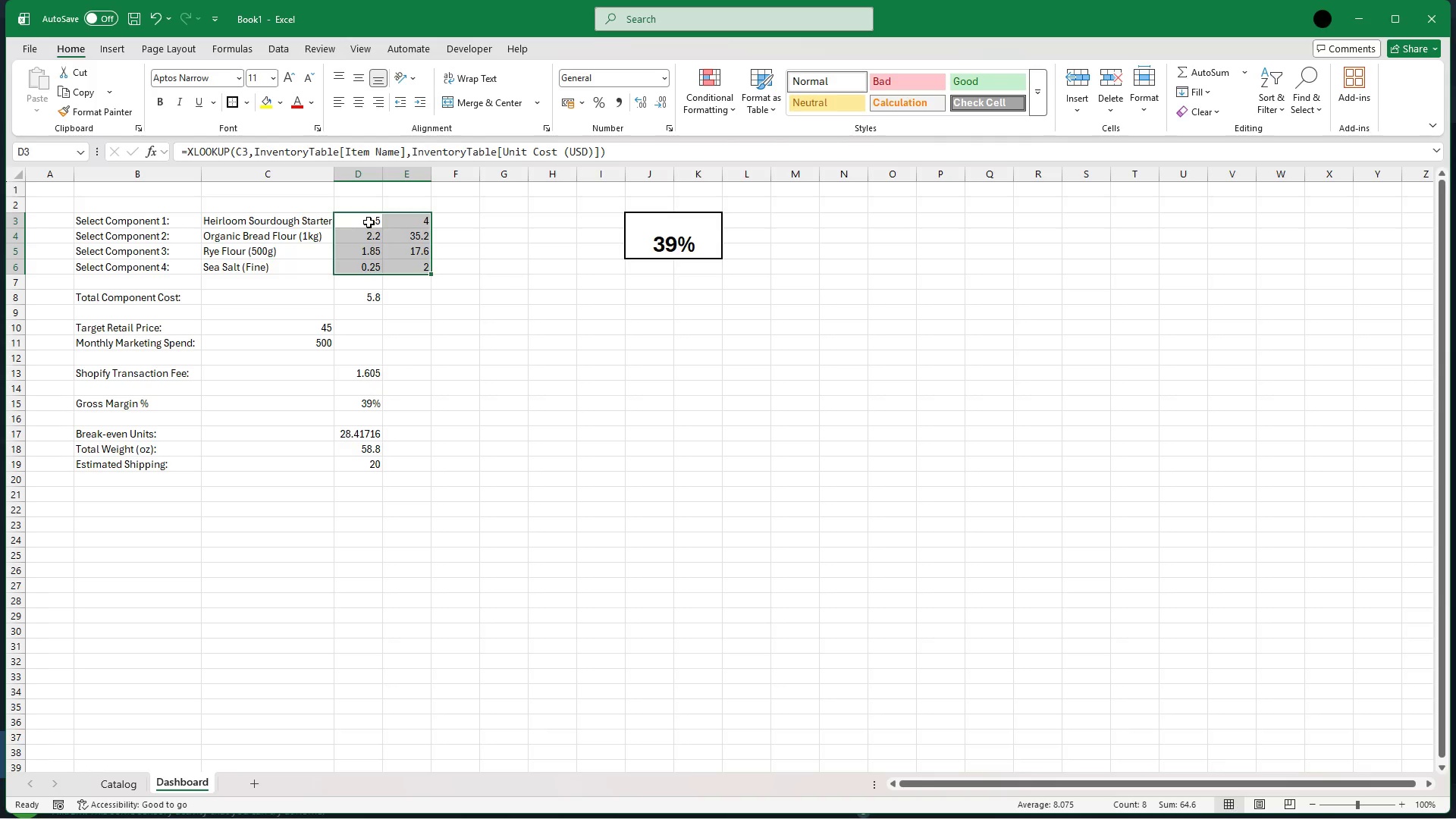 
key(Control+C)
 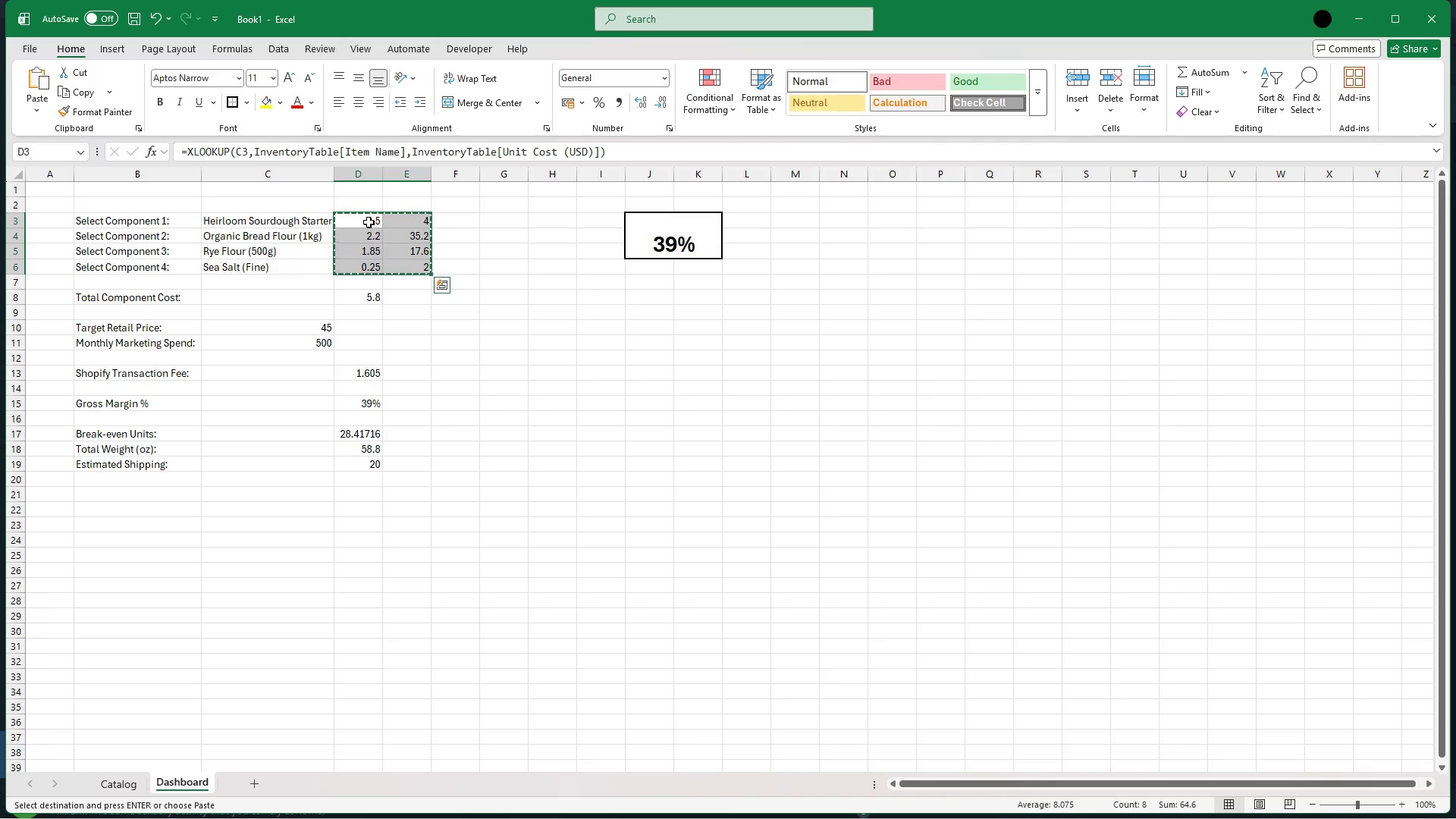 
left_click([369, 222])
 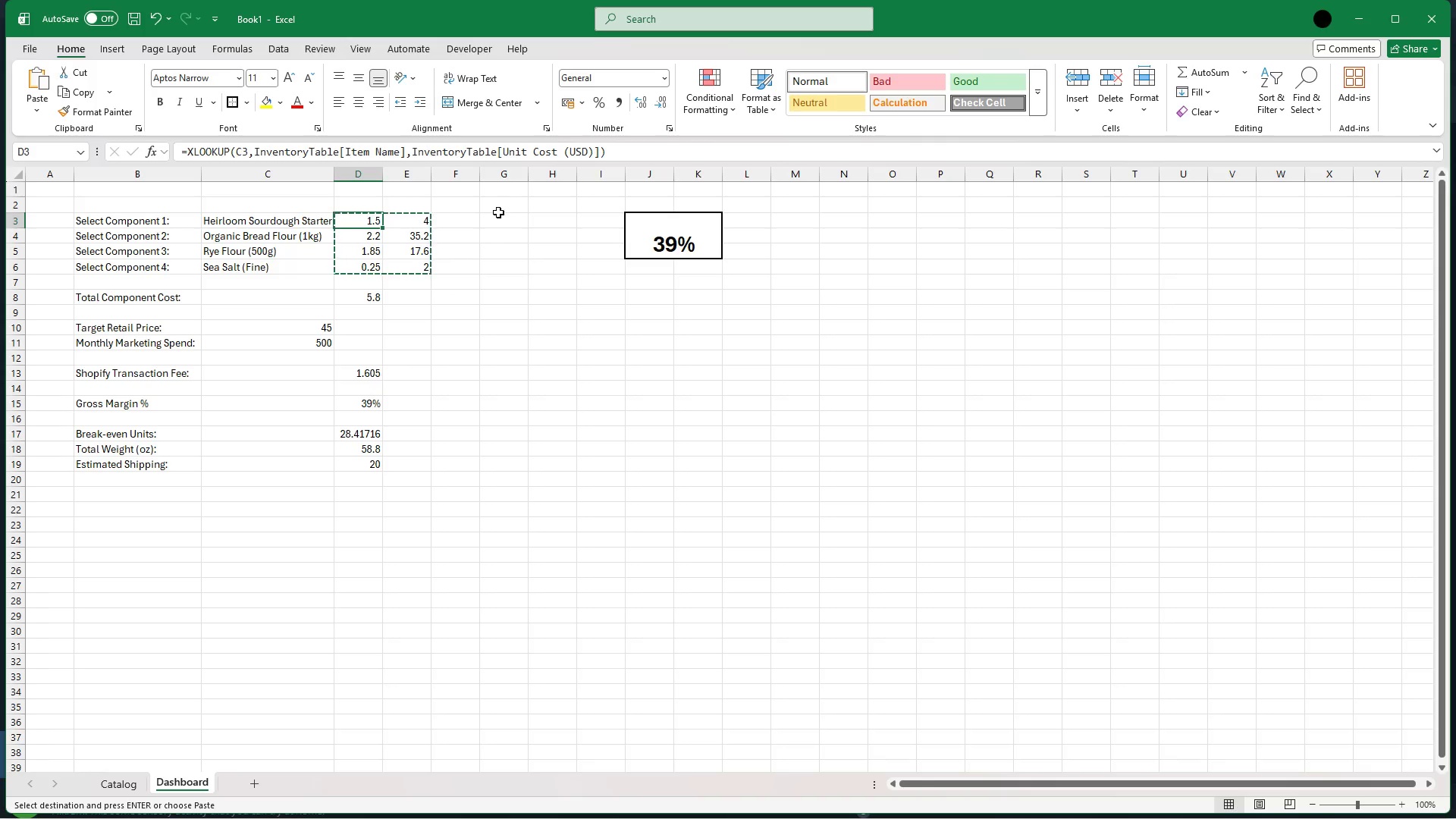 
left_click([470, 221])
 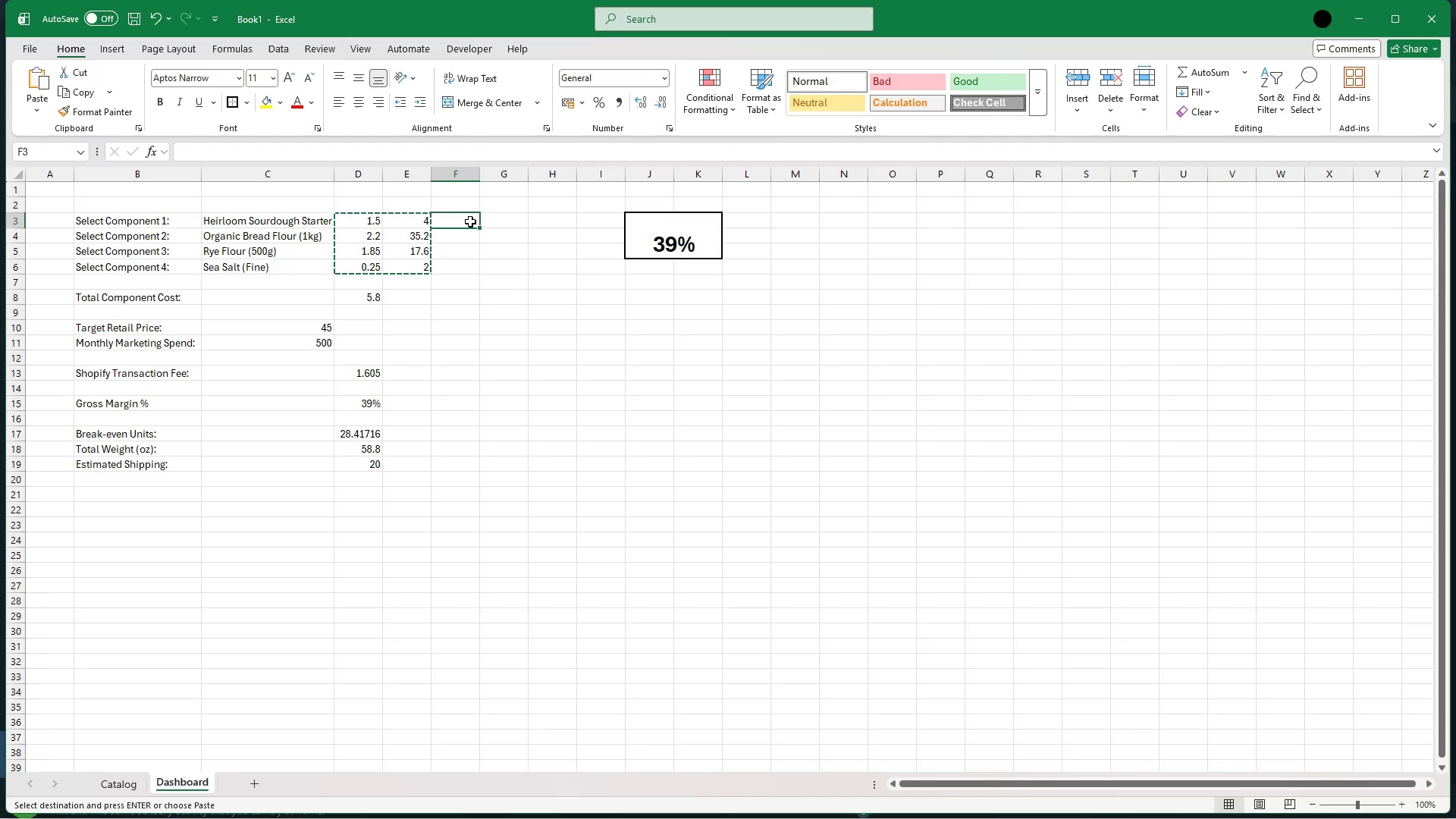 
right_click([470, 221])
 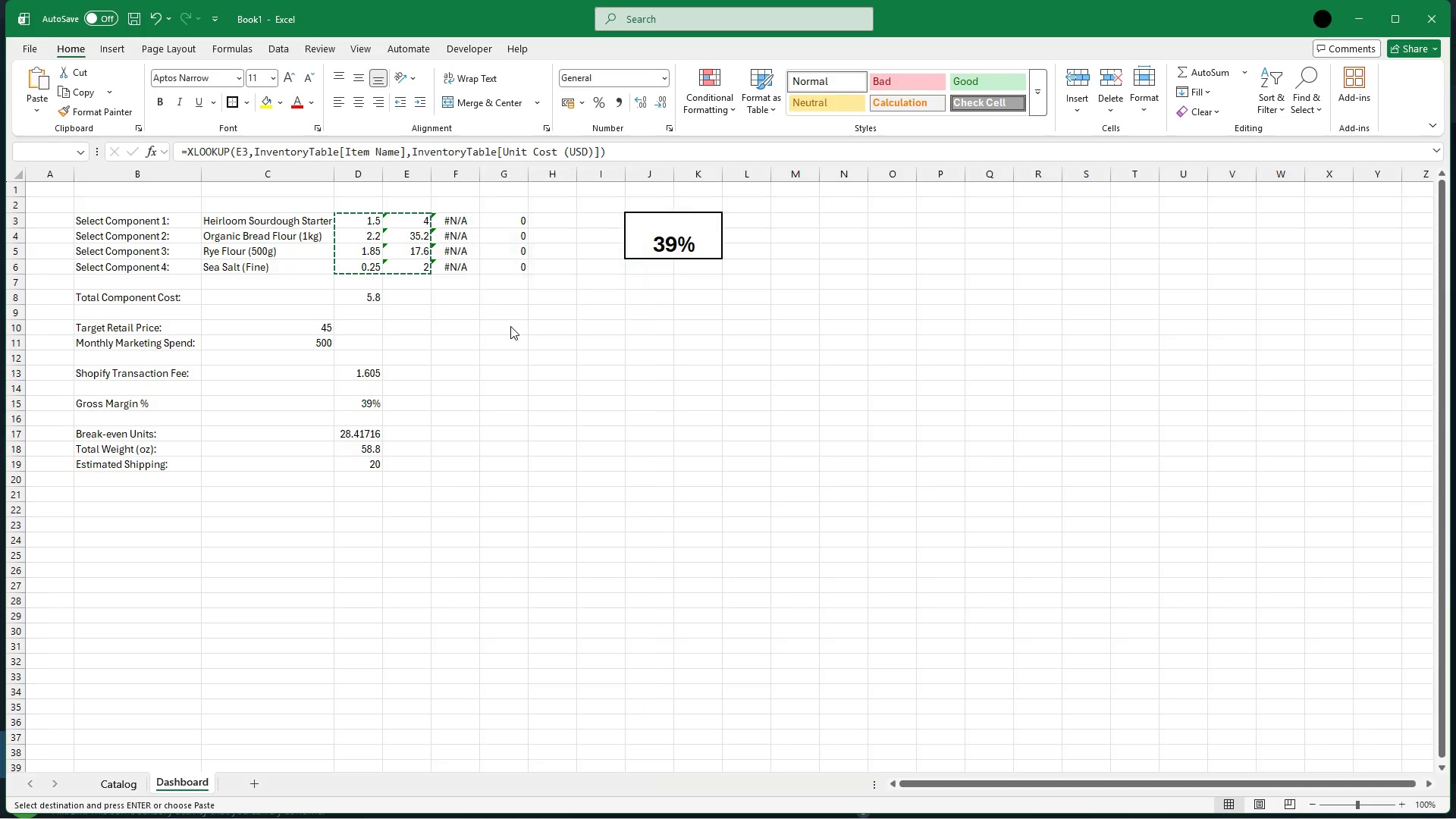 
wait(10.41)
 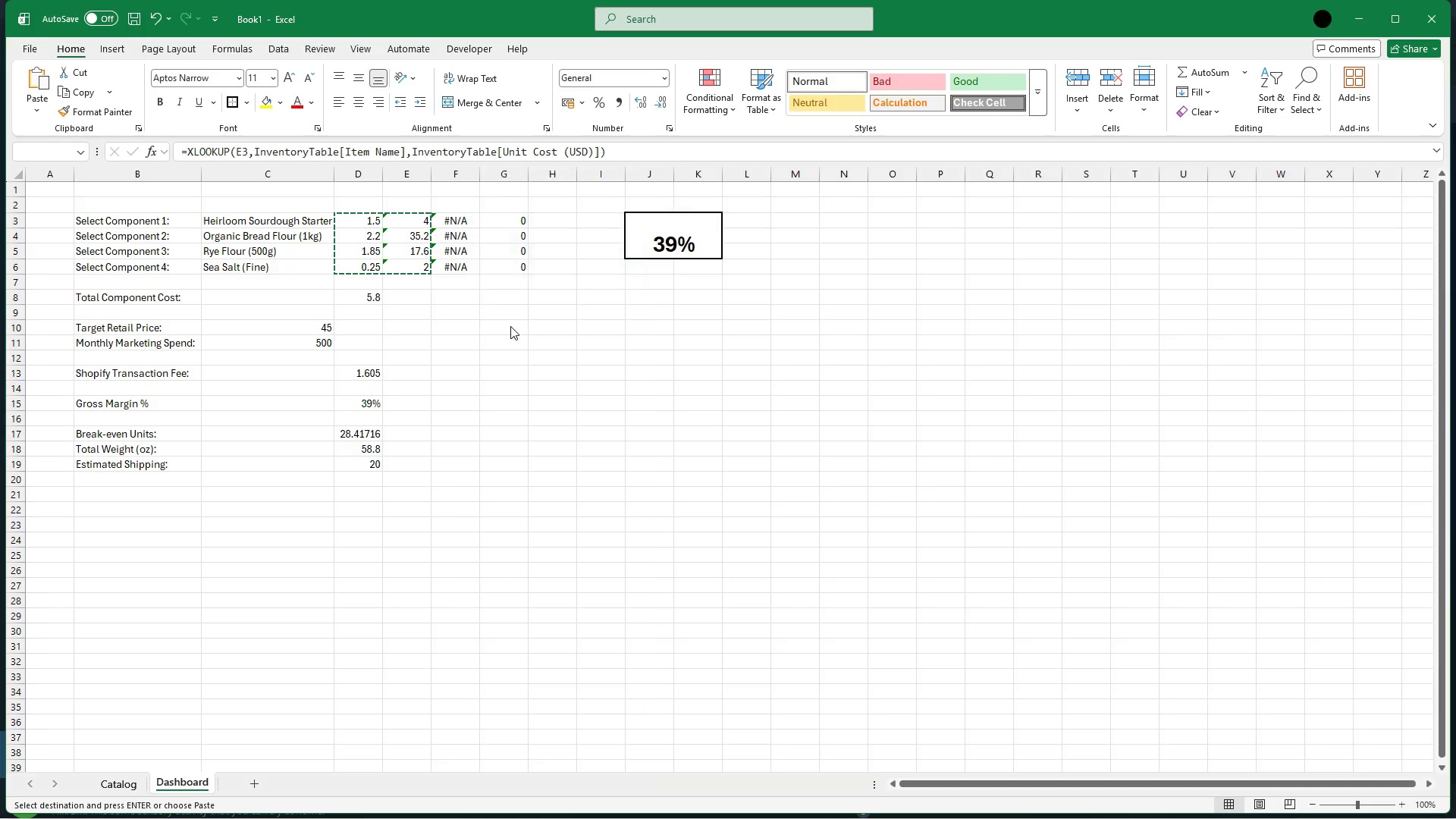 
left_click([1432, 669])
 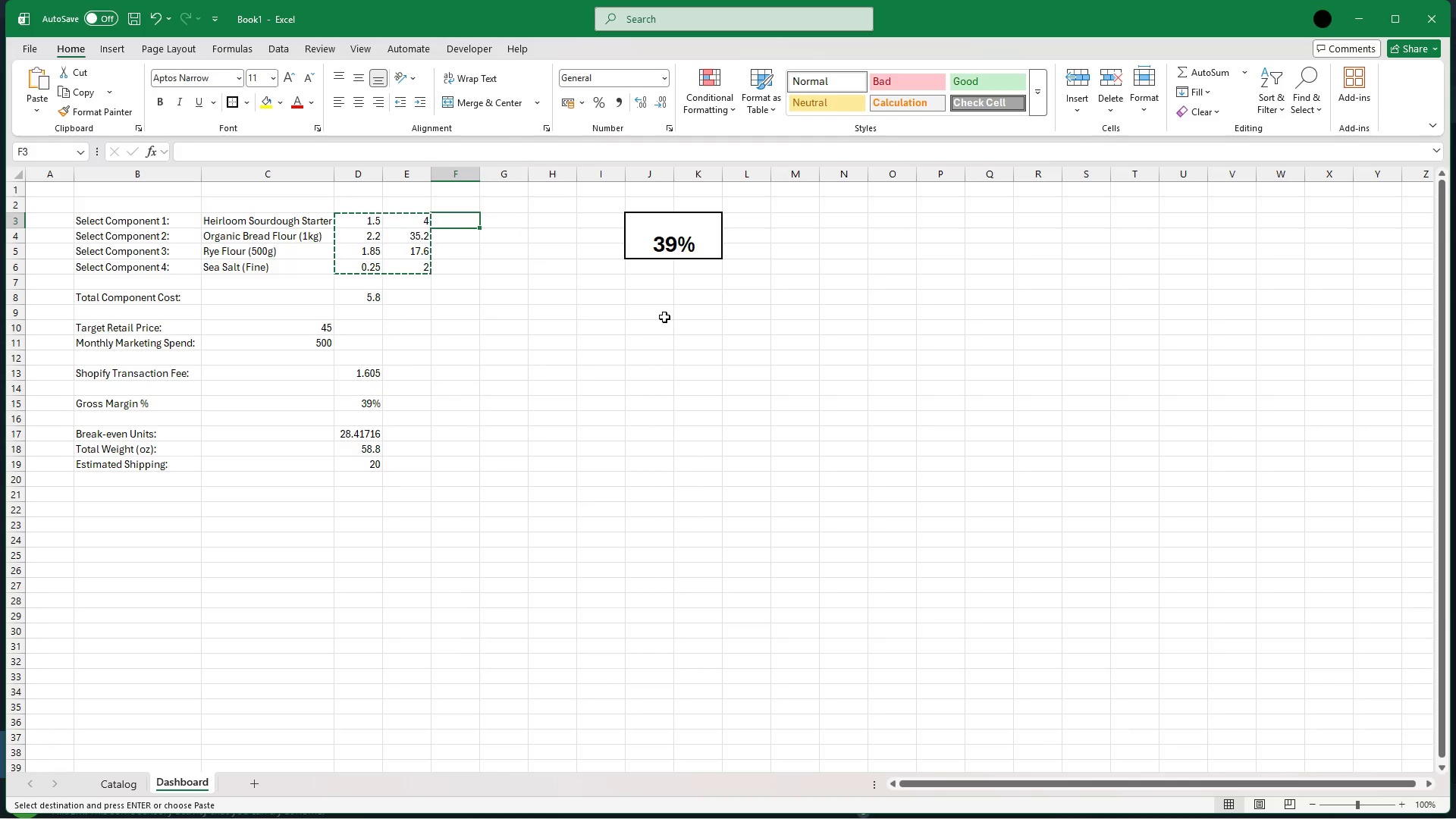 
left_click([567, 334])
 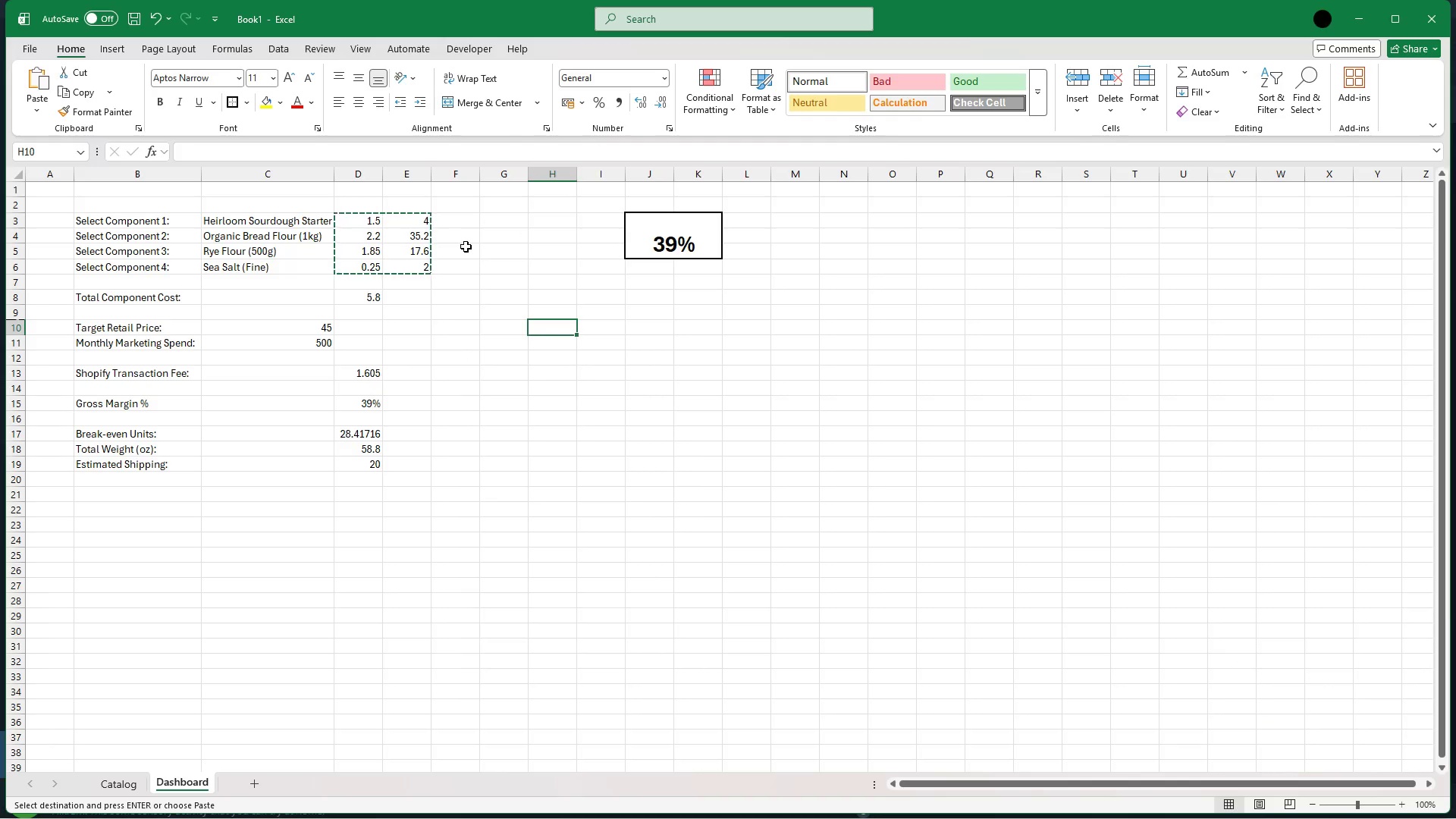 
key(Control+Z)
 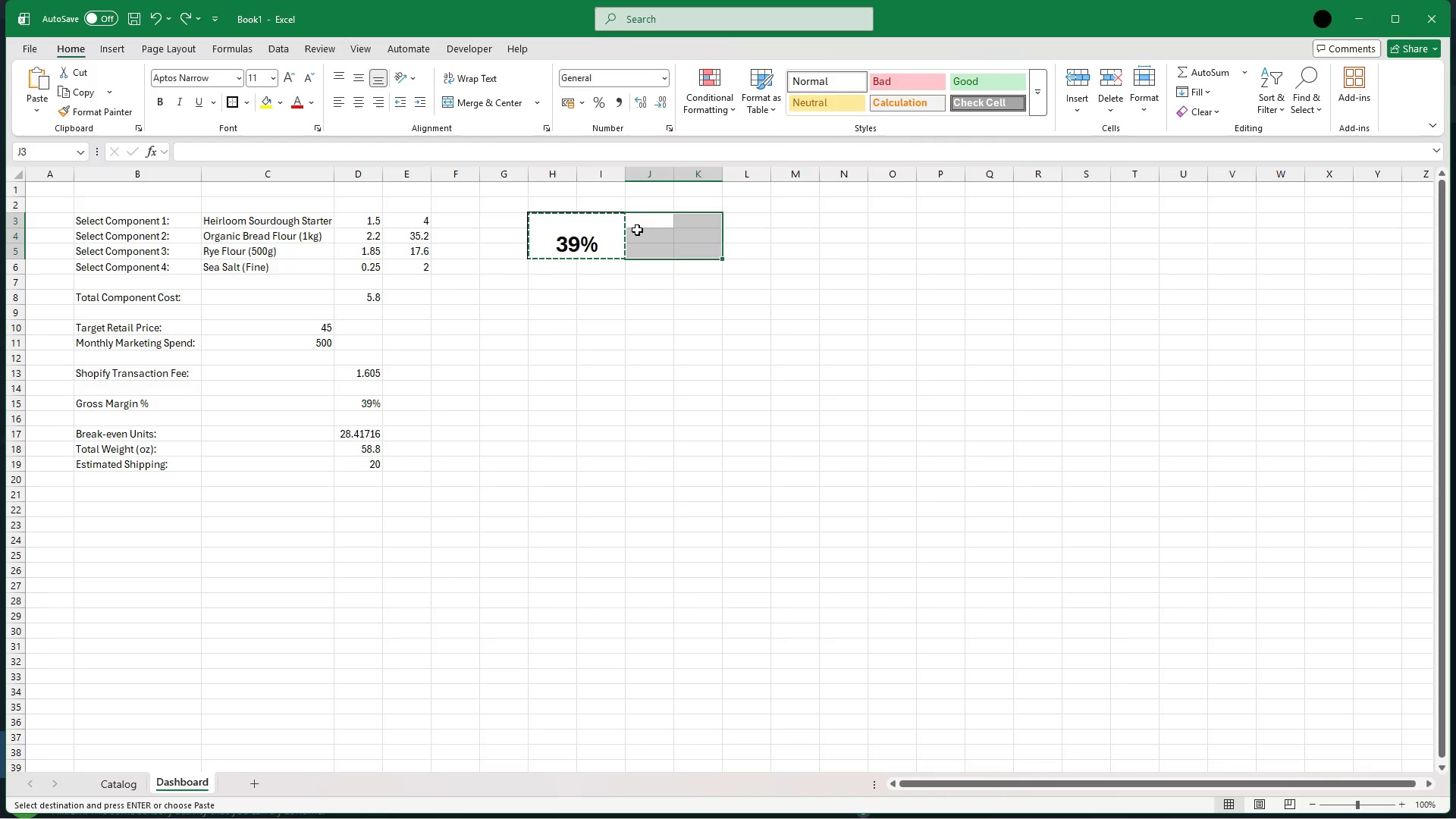 
right_click([669, 221])
 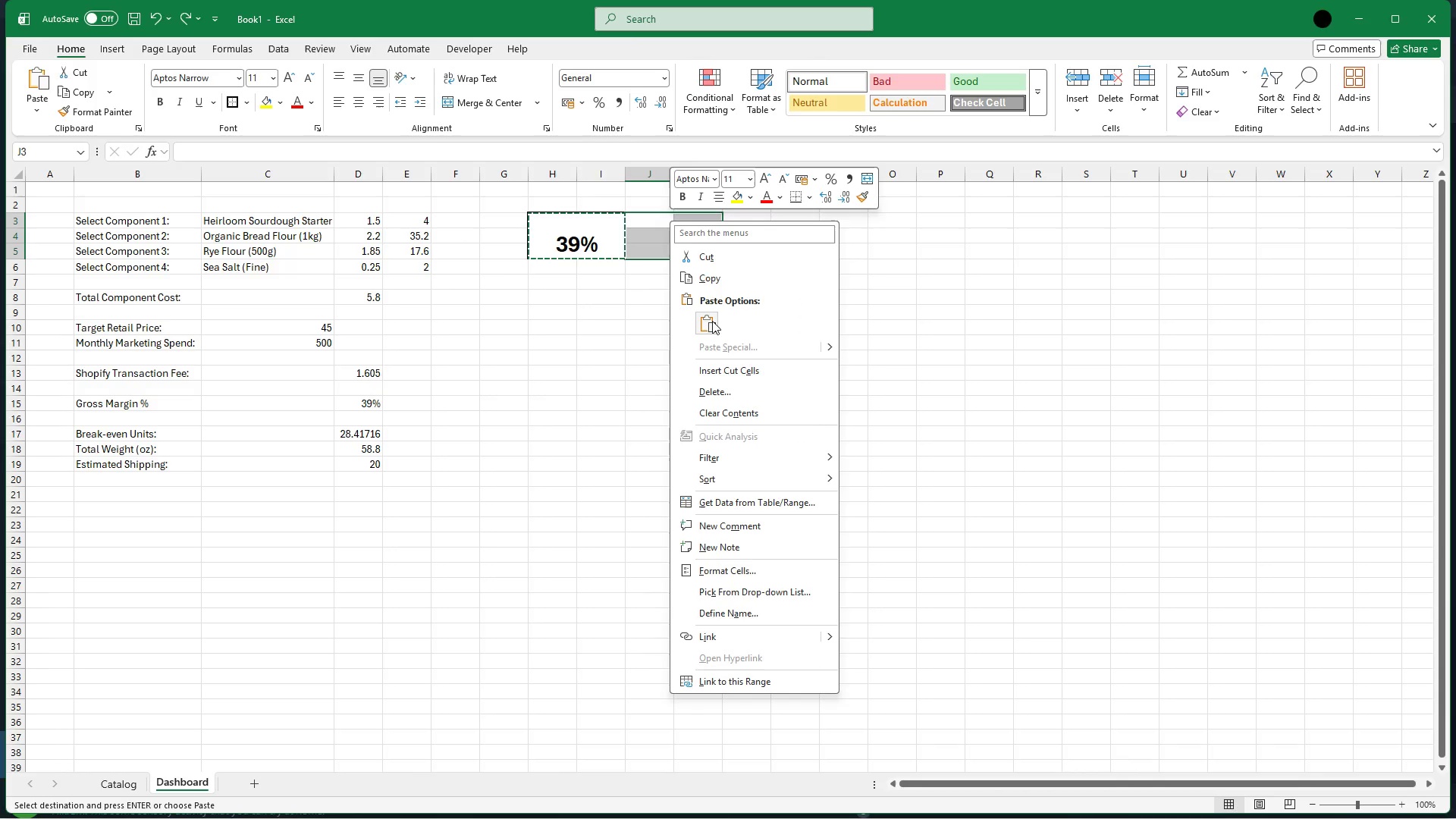 
left_click([712, 322])
 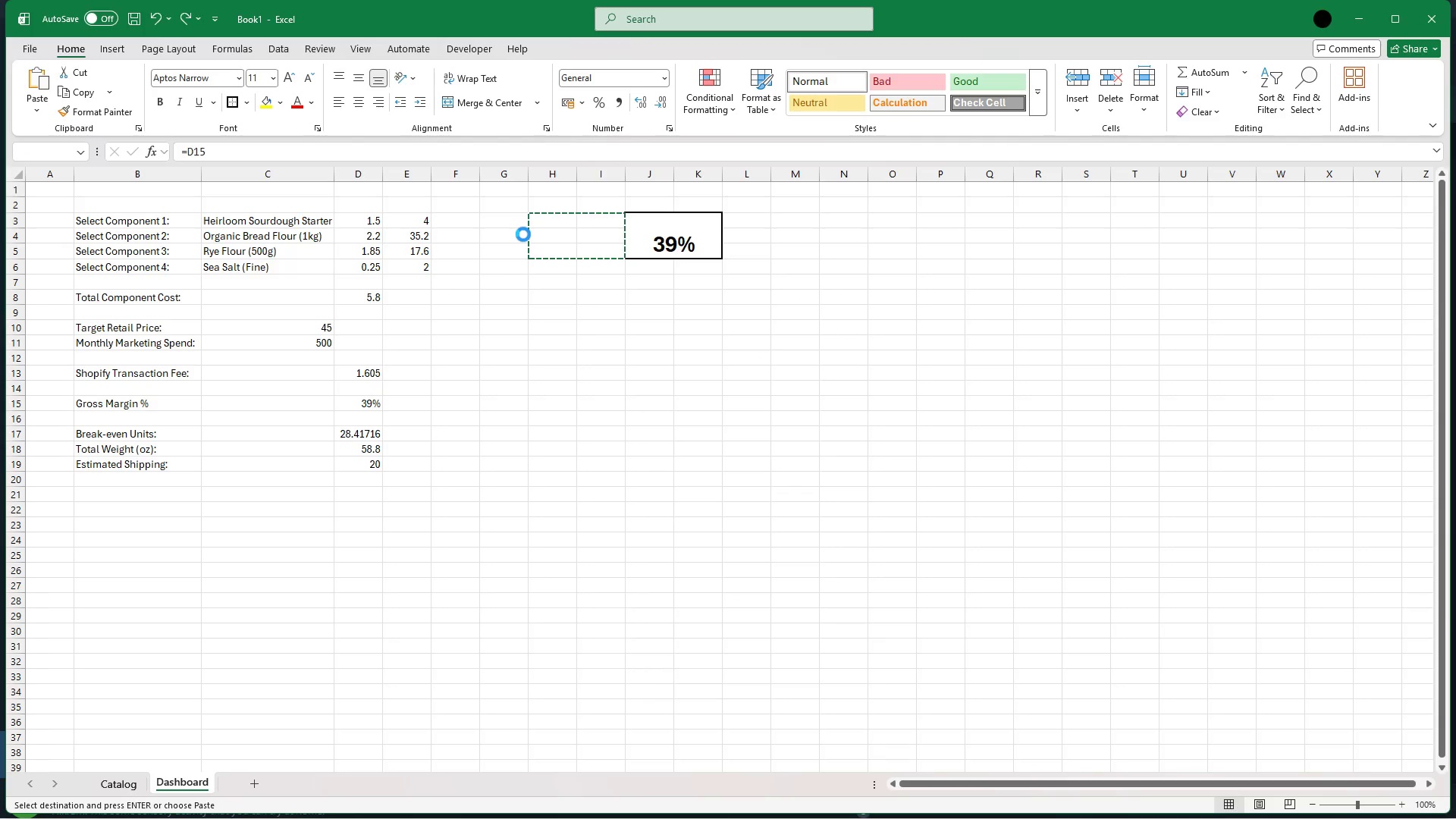 
left_click([537, 277])
 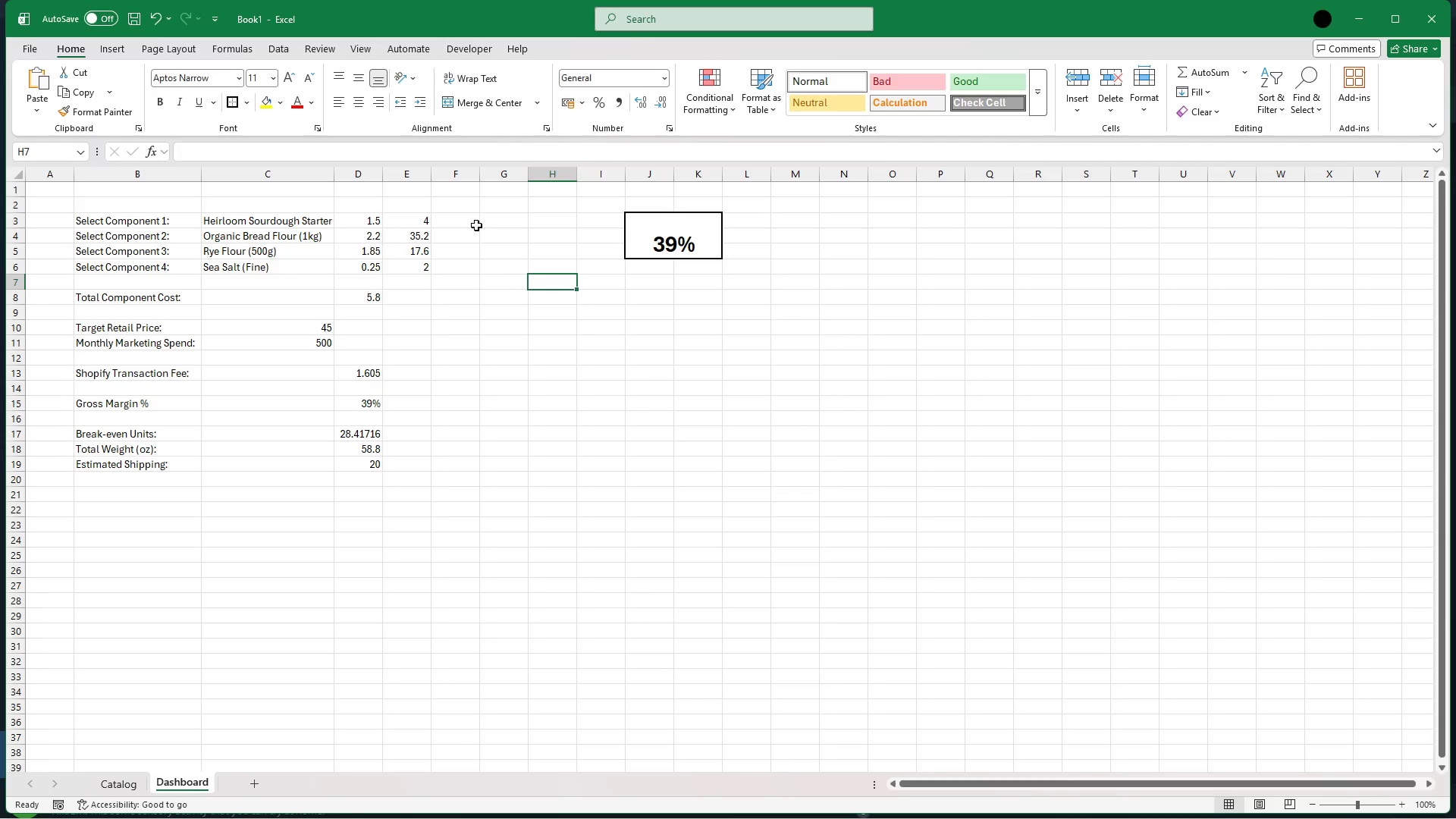 
left_click([464, 224])
 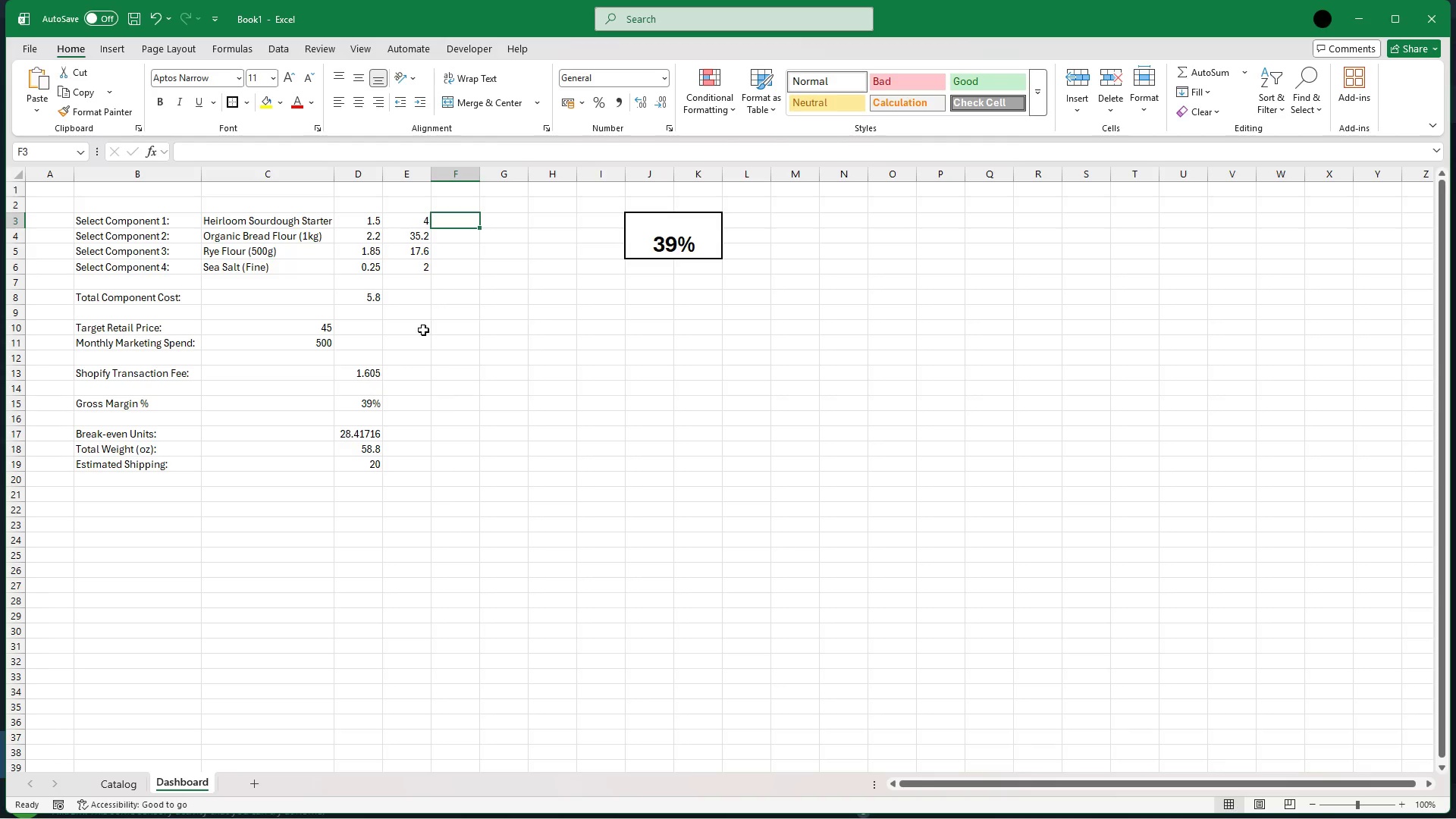 
wait(15.5)
 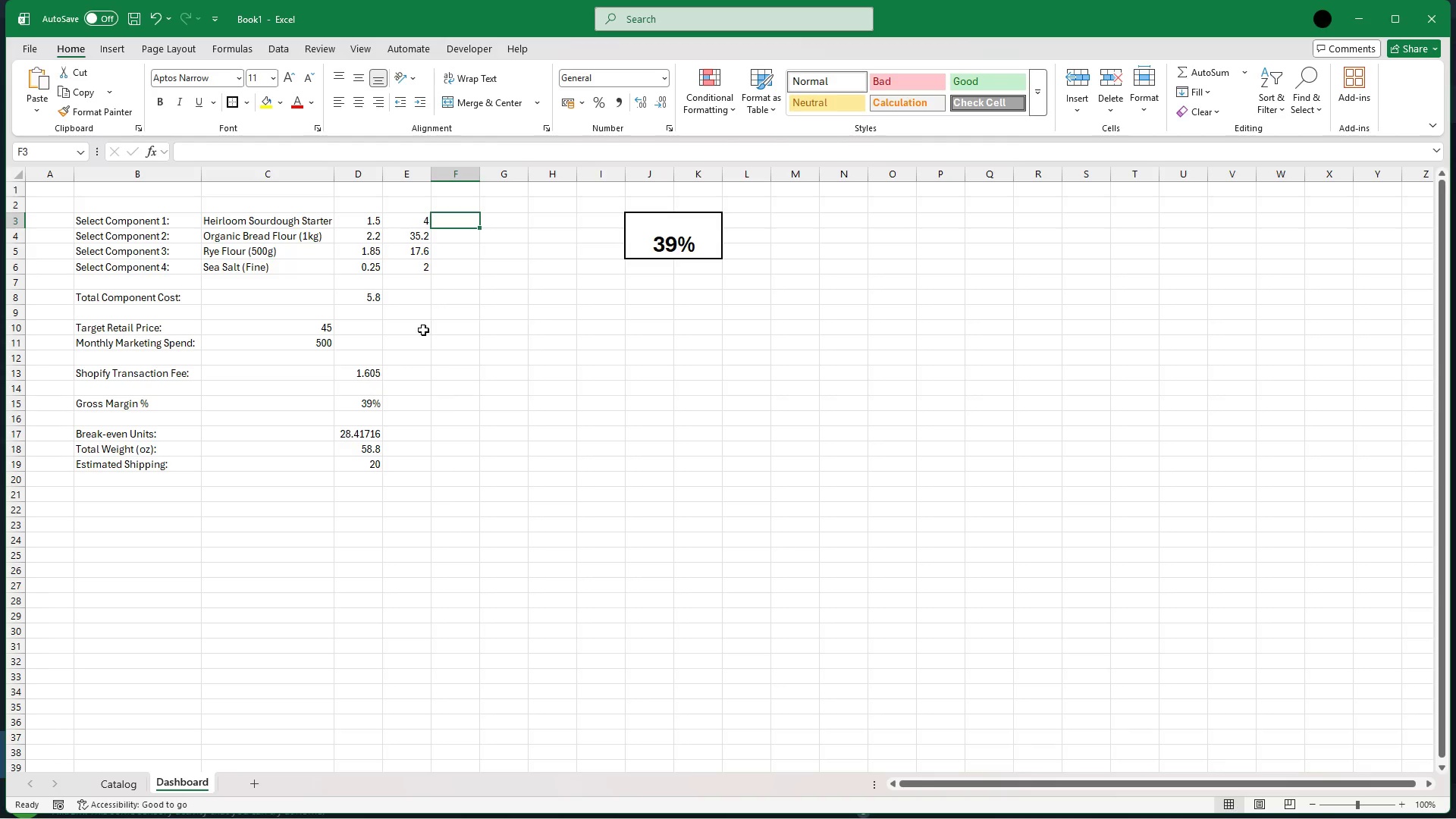 
left_click([291, 223])
 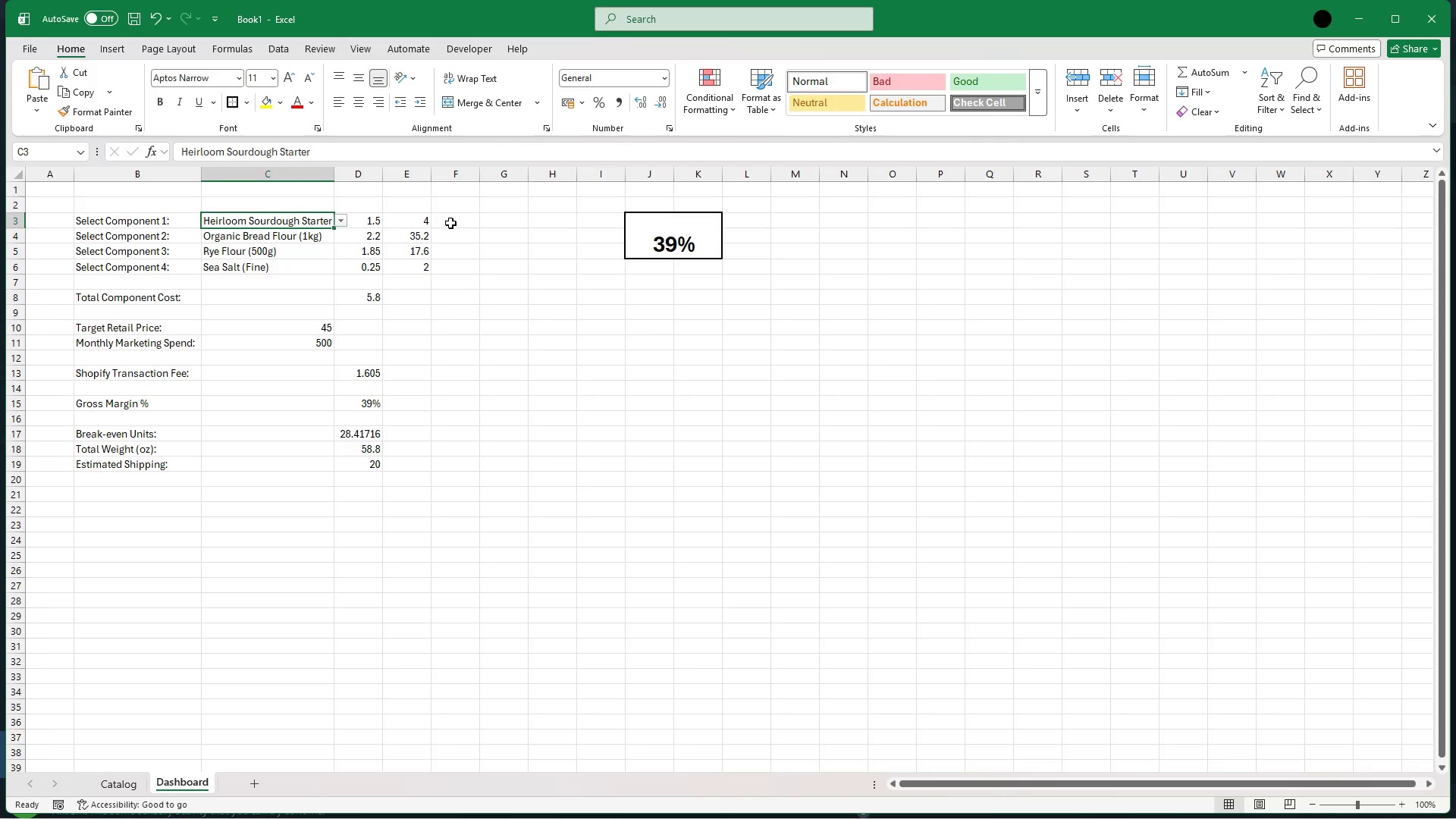 
left_click([451, 221])
 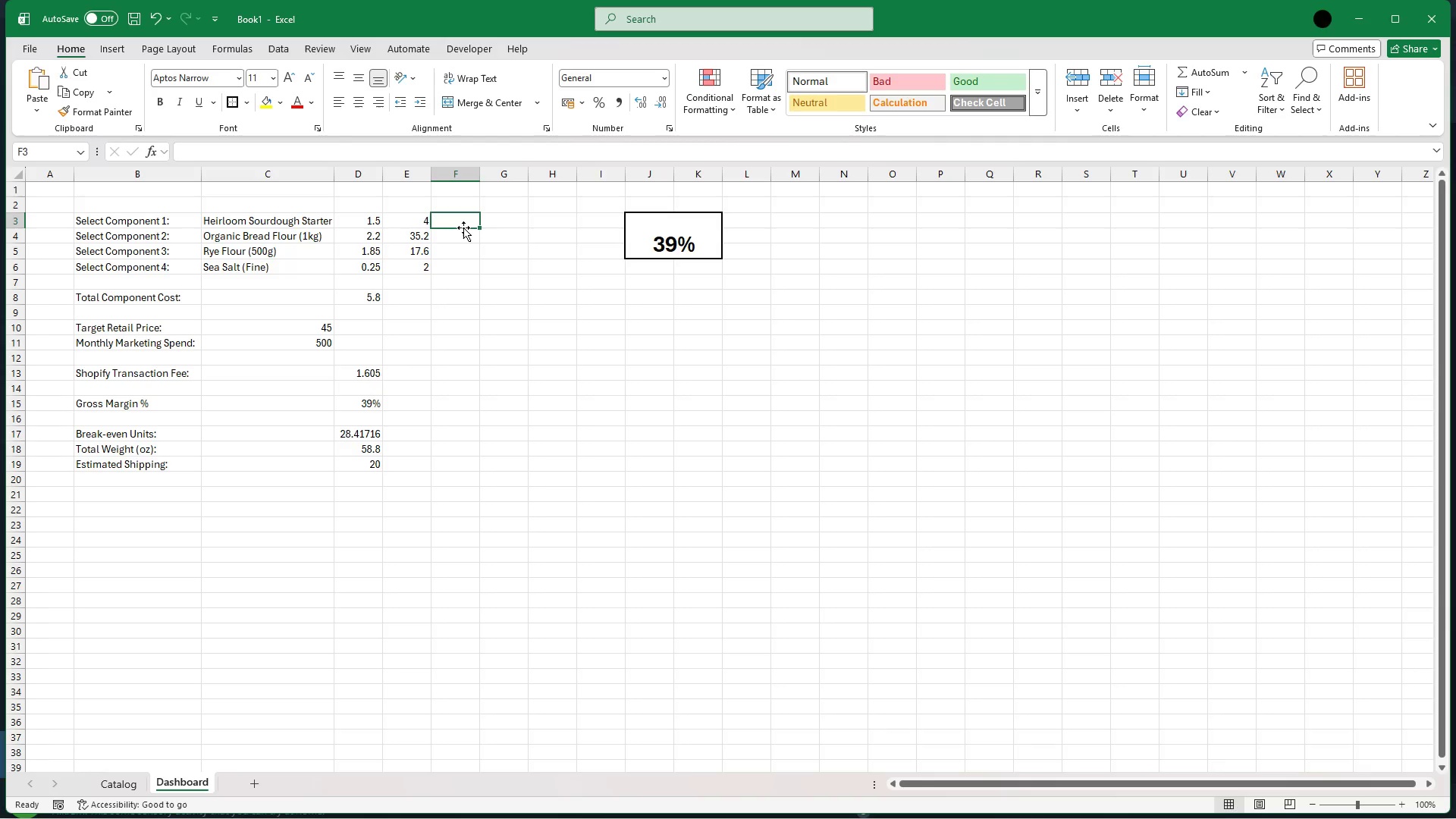 
wait(52.97)
 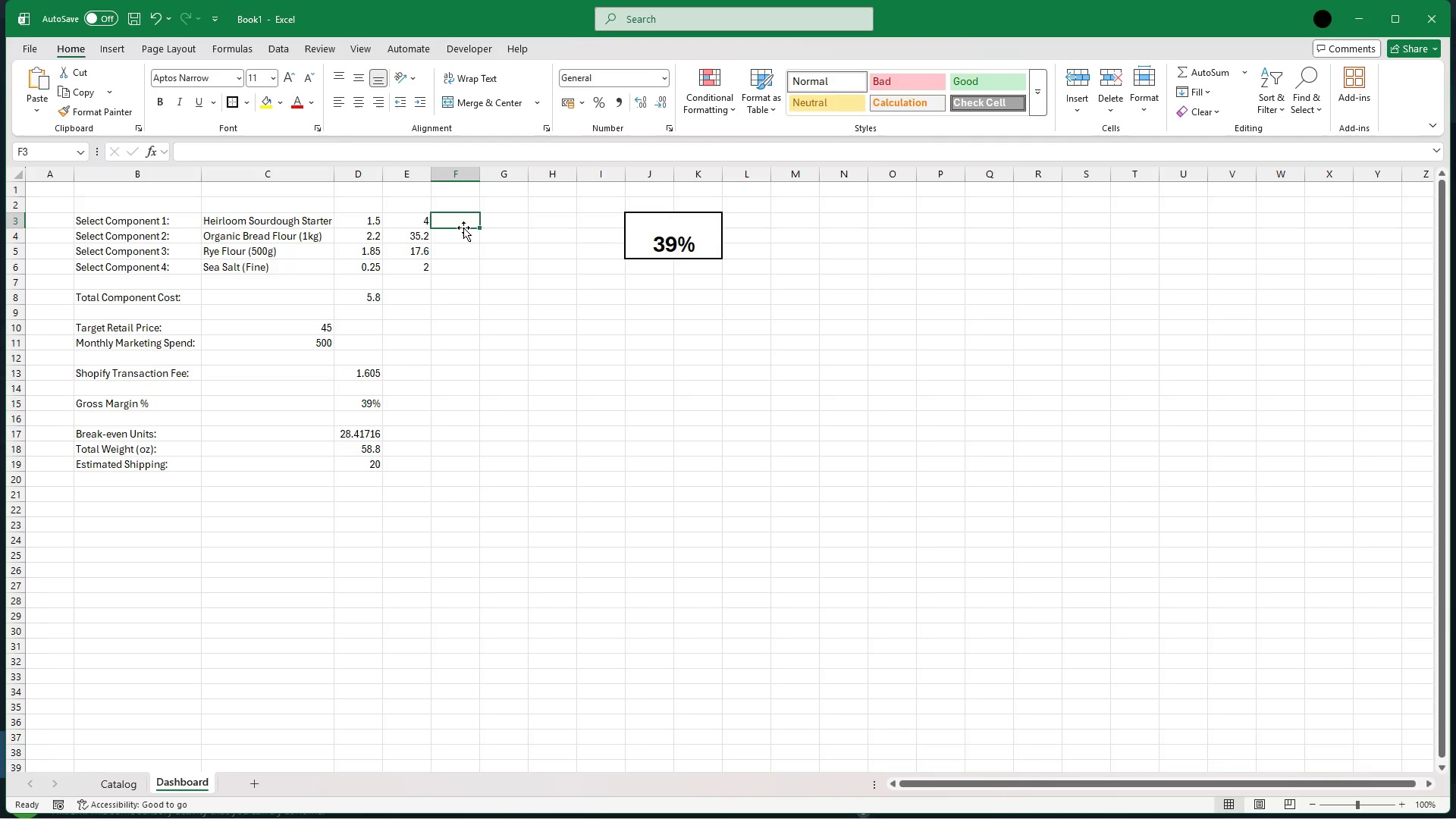 
left_click([253, 208])
 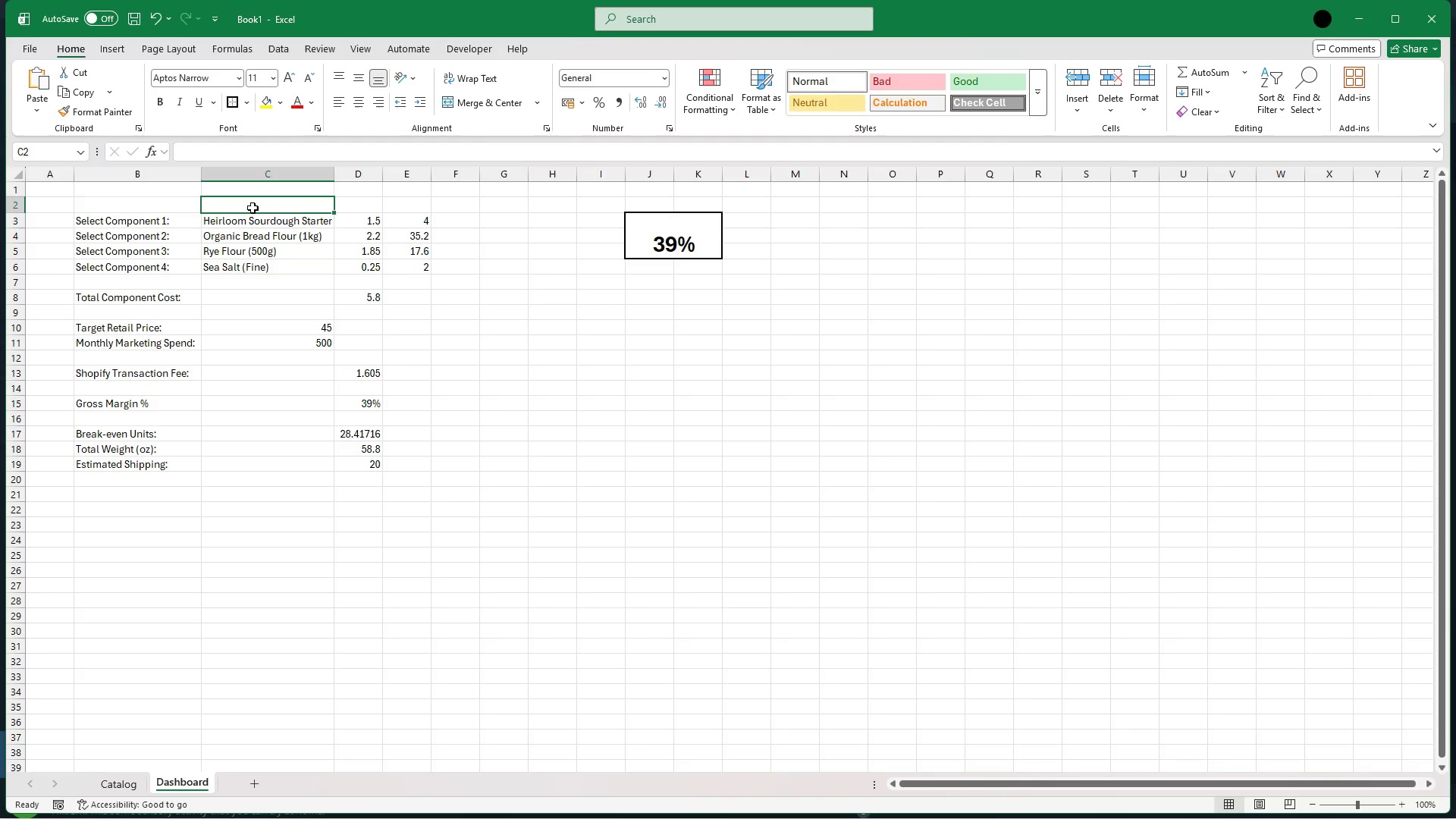 
type(Item Nam4)
key(Backspace)
type(e)
 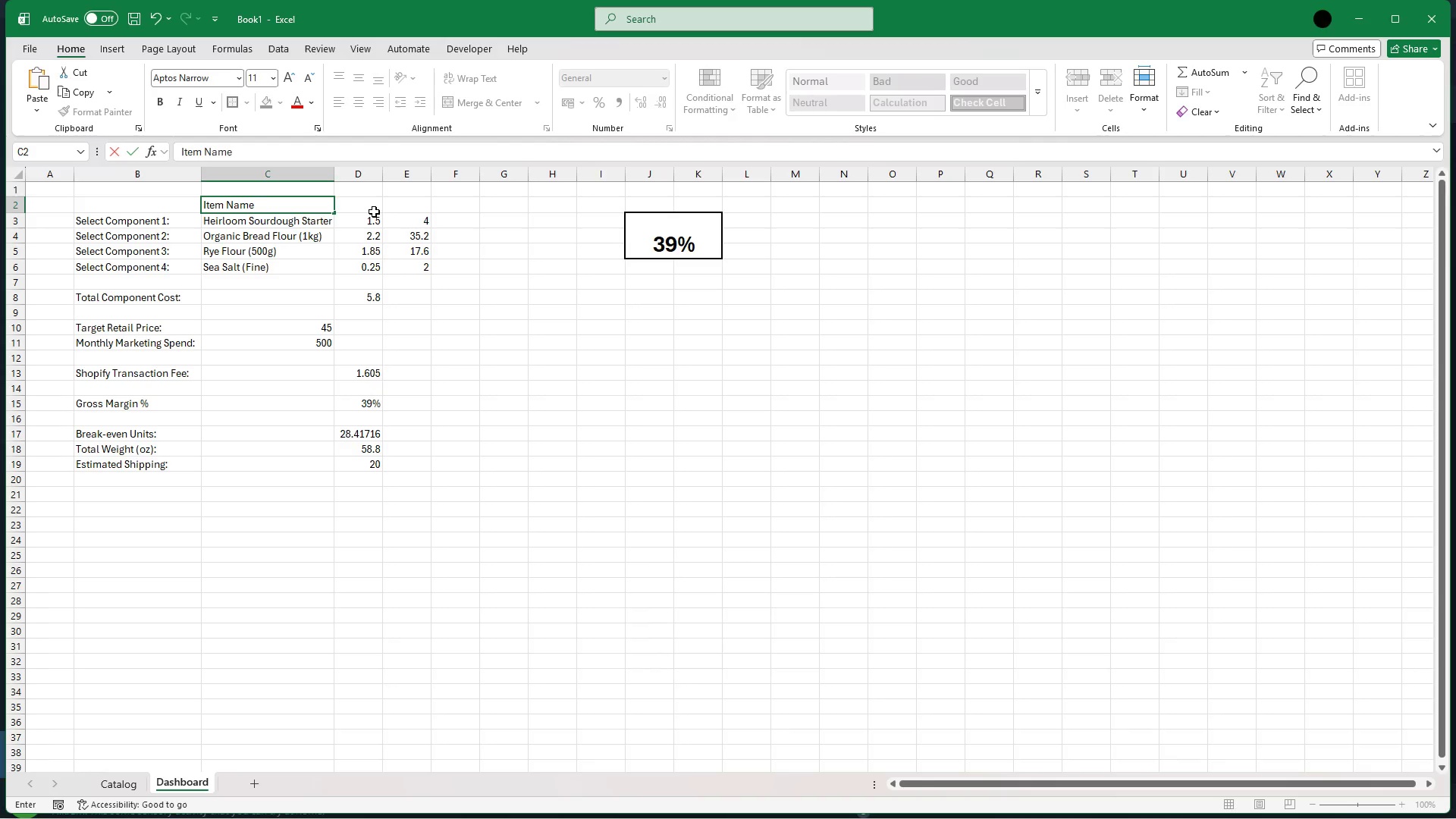 
left_click([372, 210])
 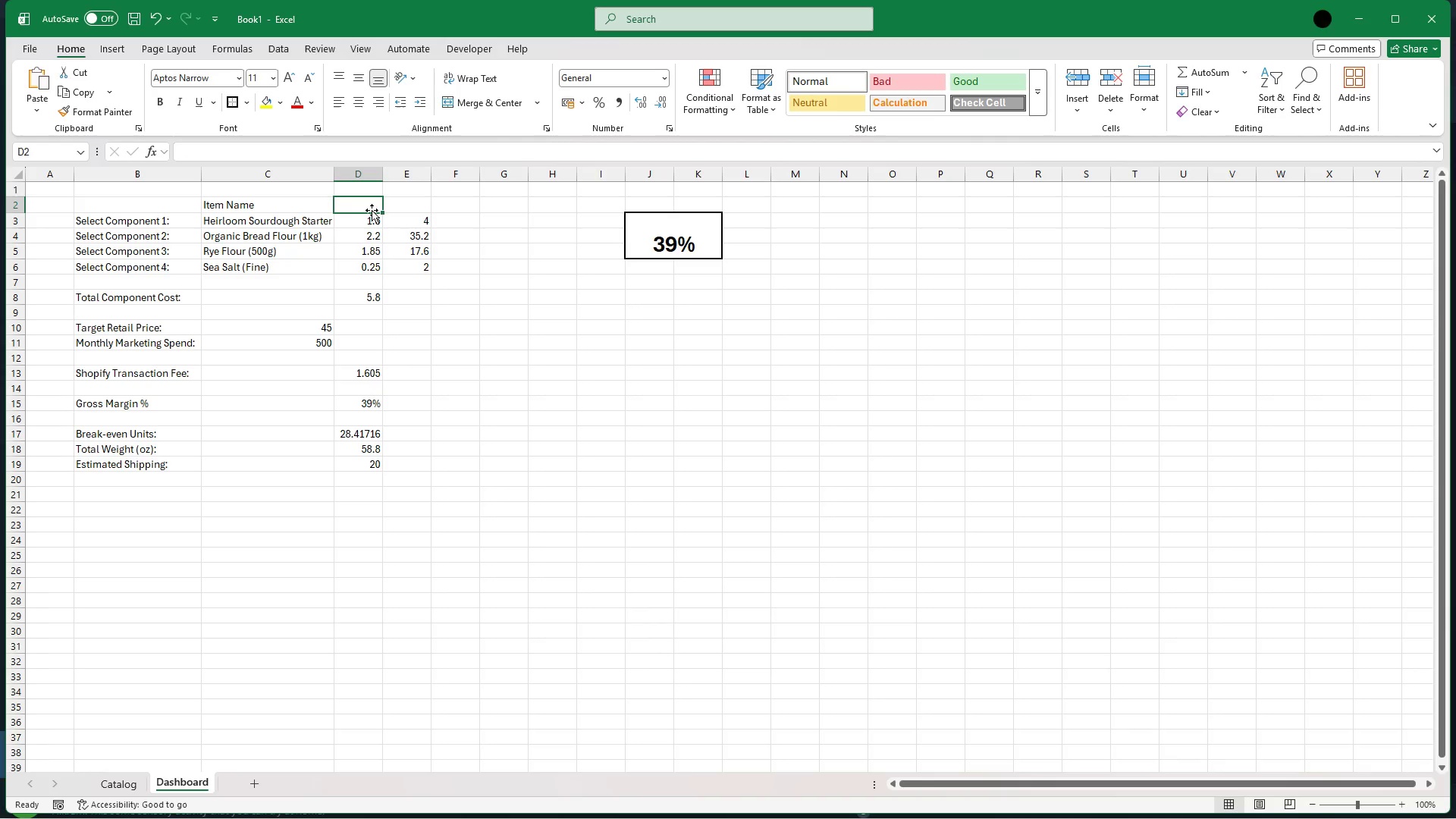 
left_click([369, 221])
 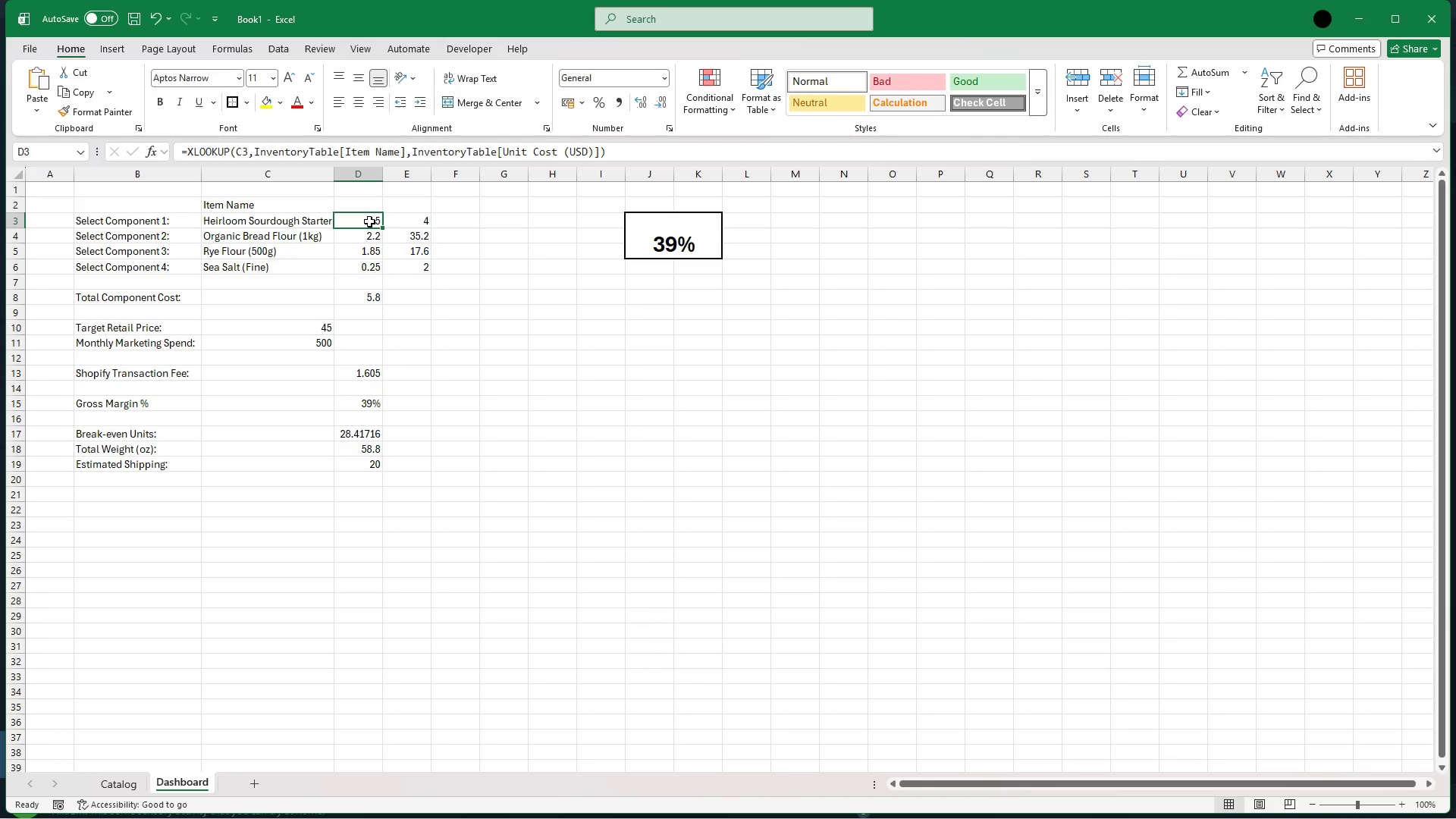 
key(Shift+ArrowDown)
 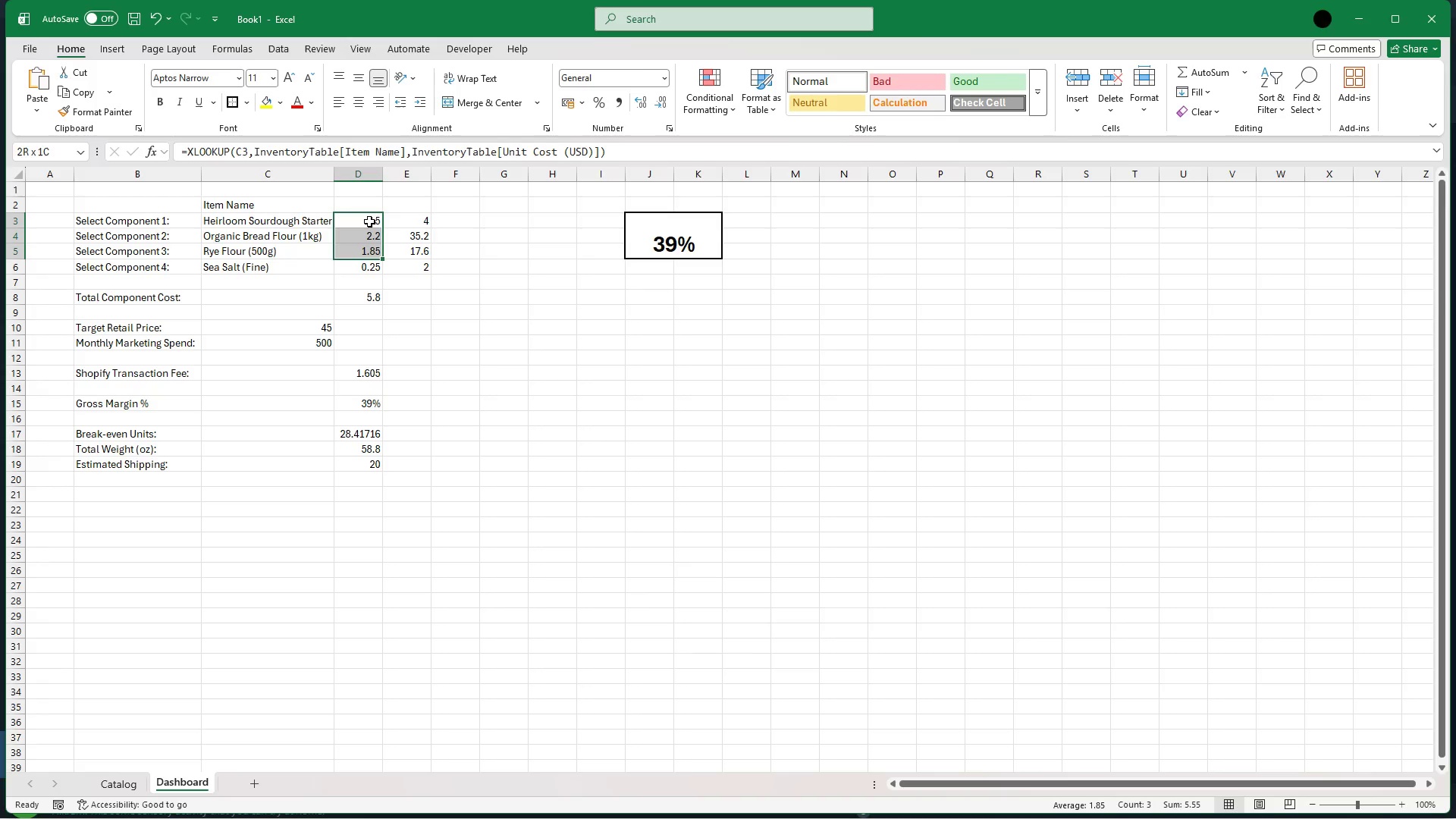 
key(Shift+ArrowDown)
 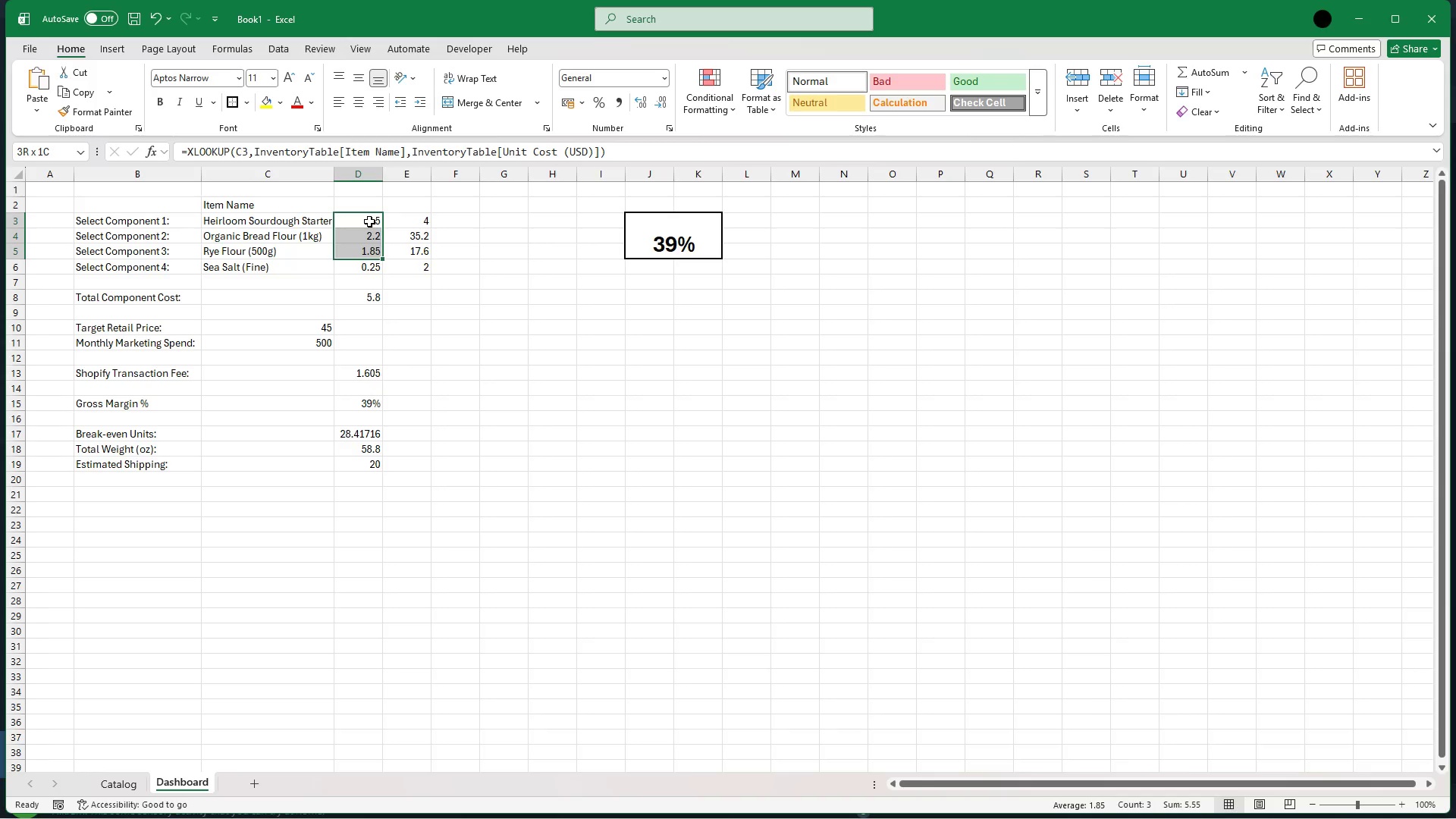 
key(Shift+ArrowRight)
 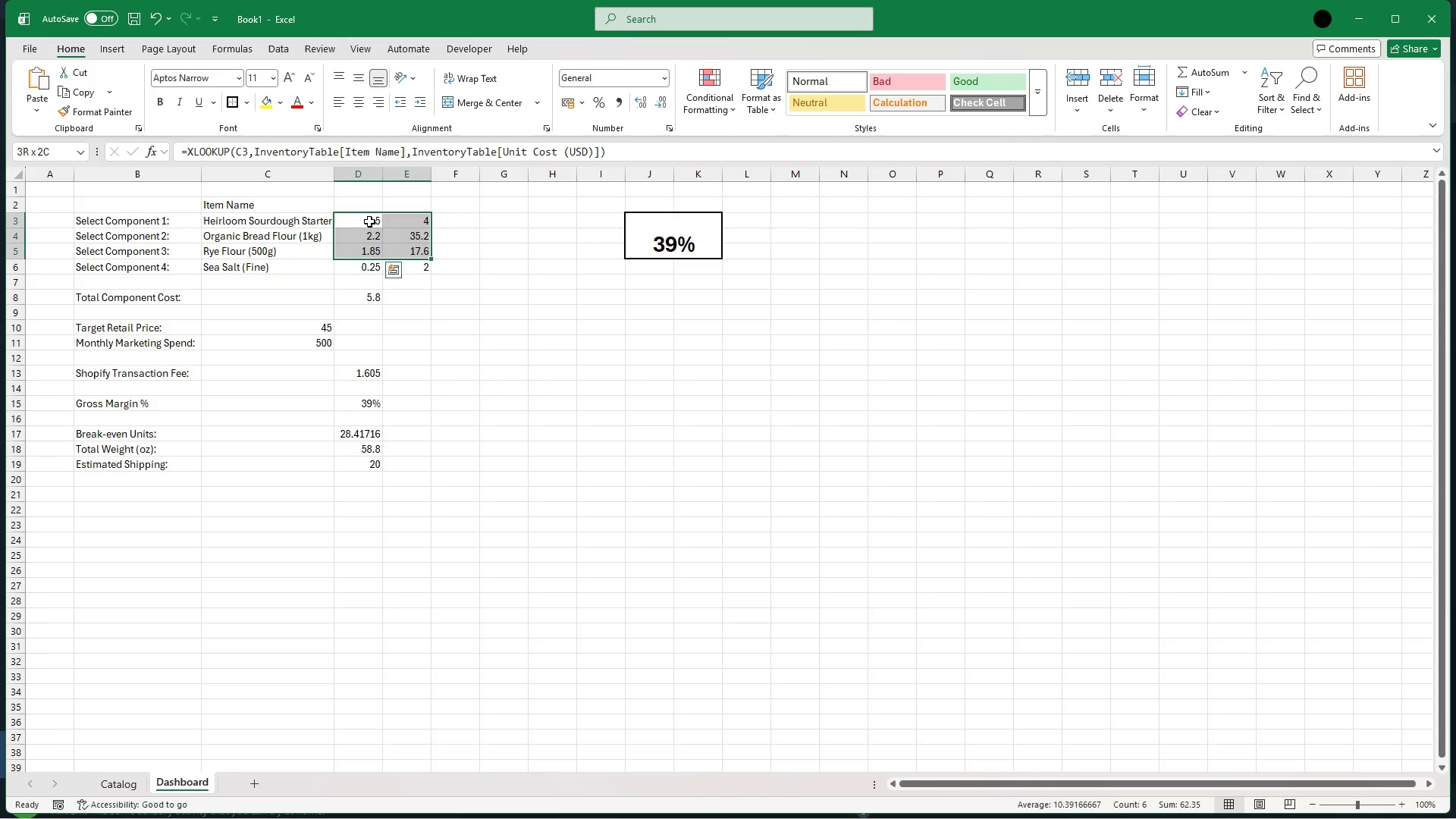 
key(Shift+ArrowDown)
 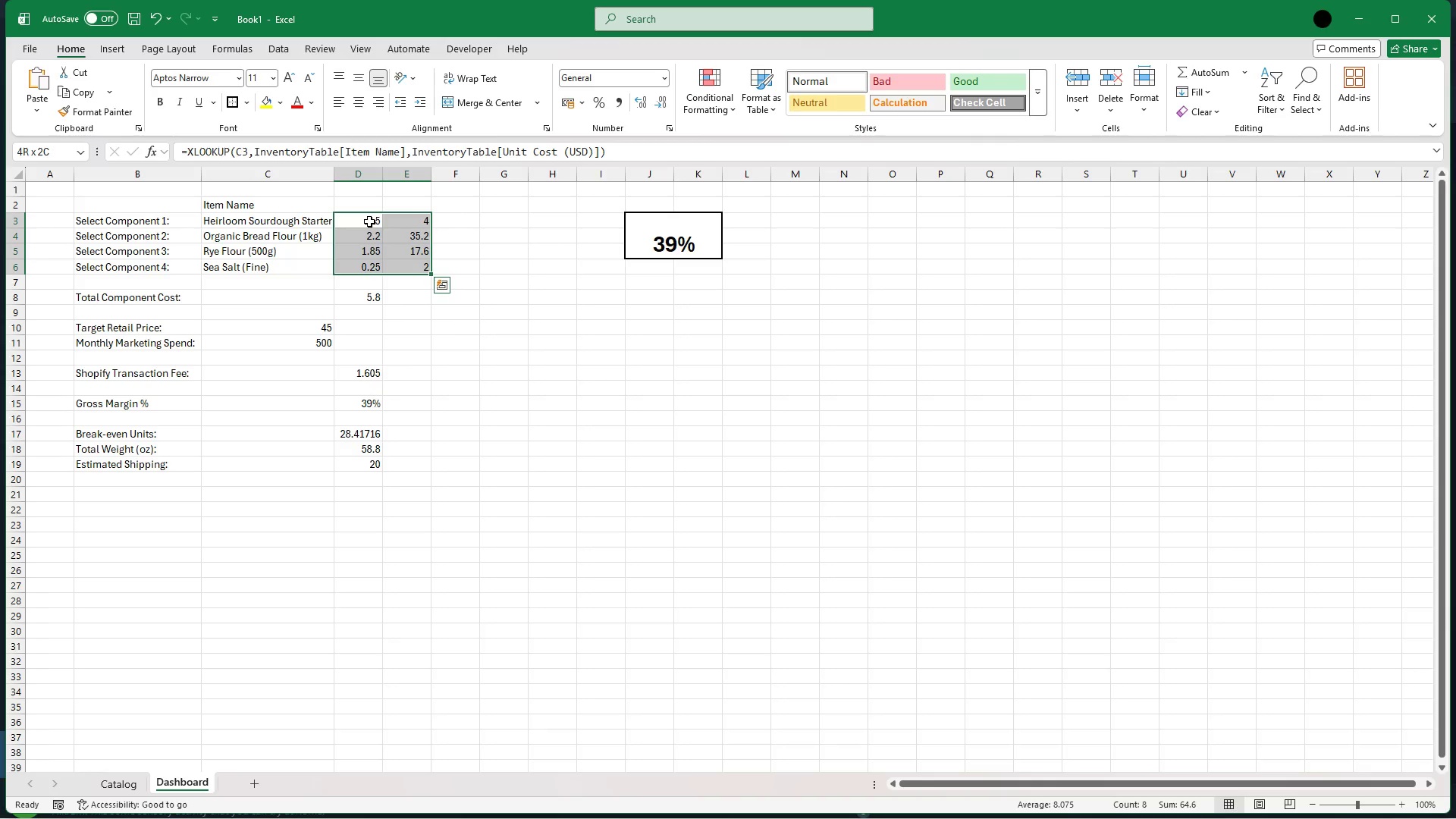 
key(Control+C)
 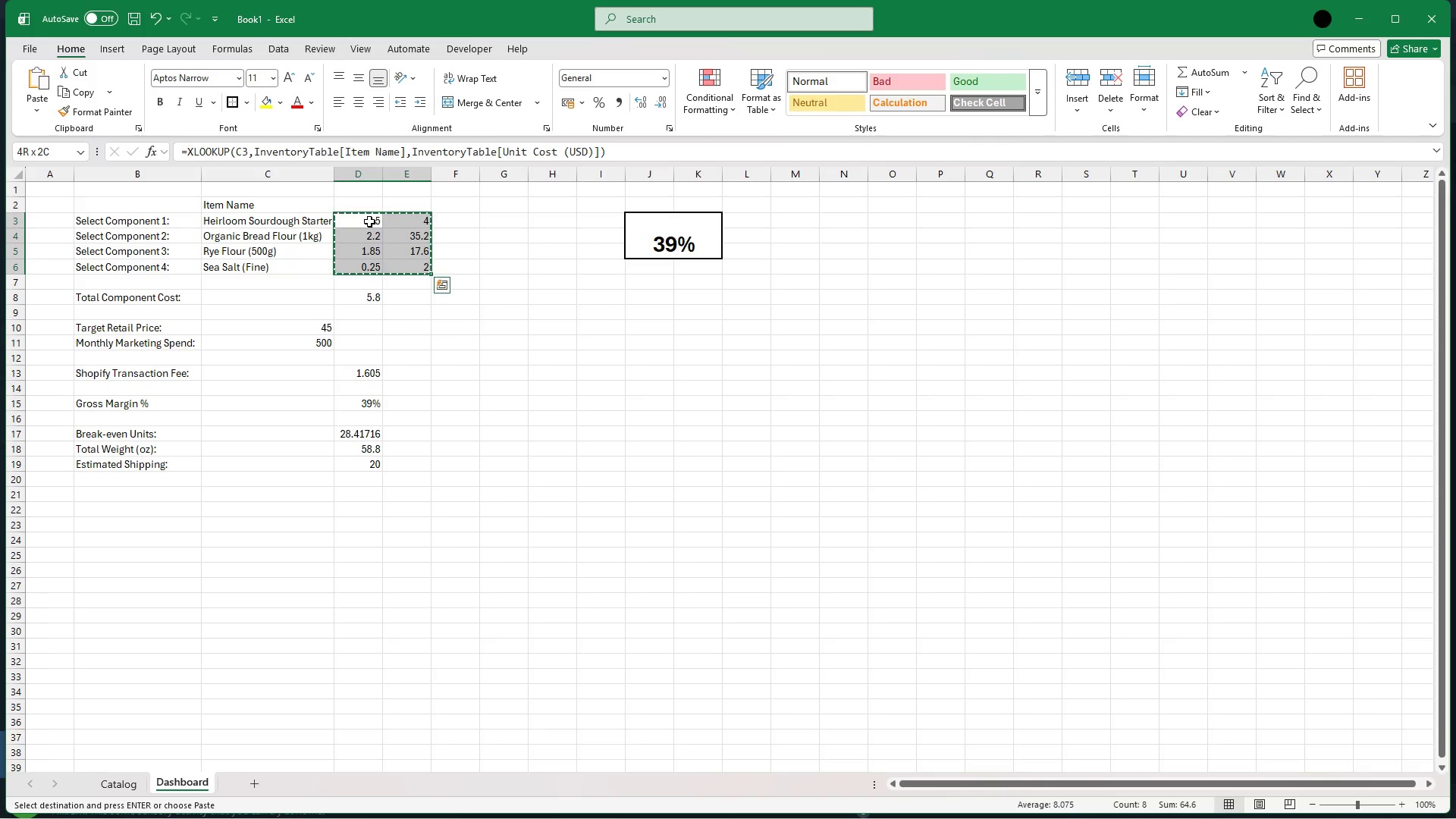 
left_click([461, 224])
 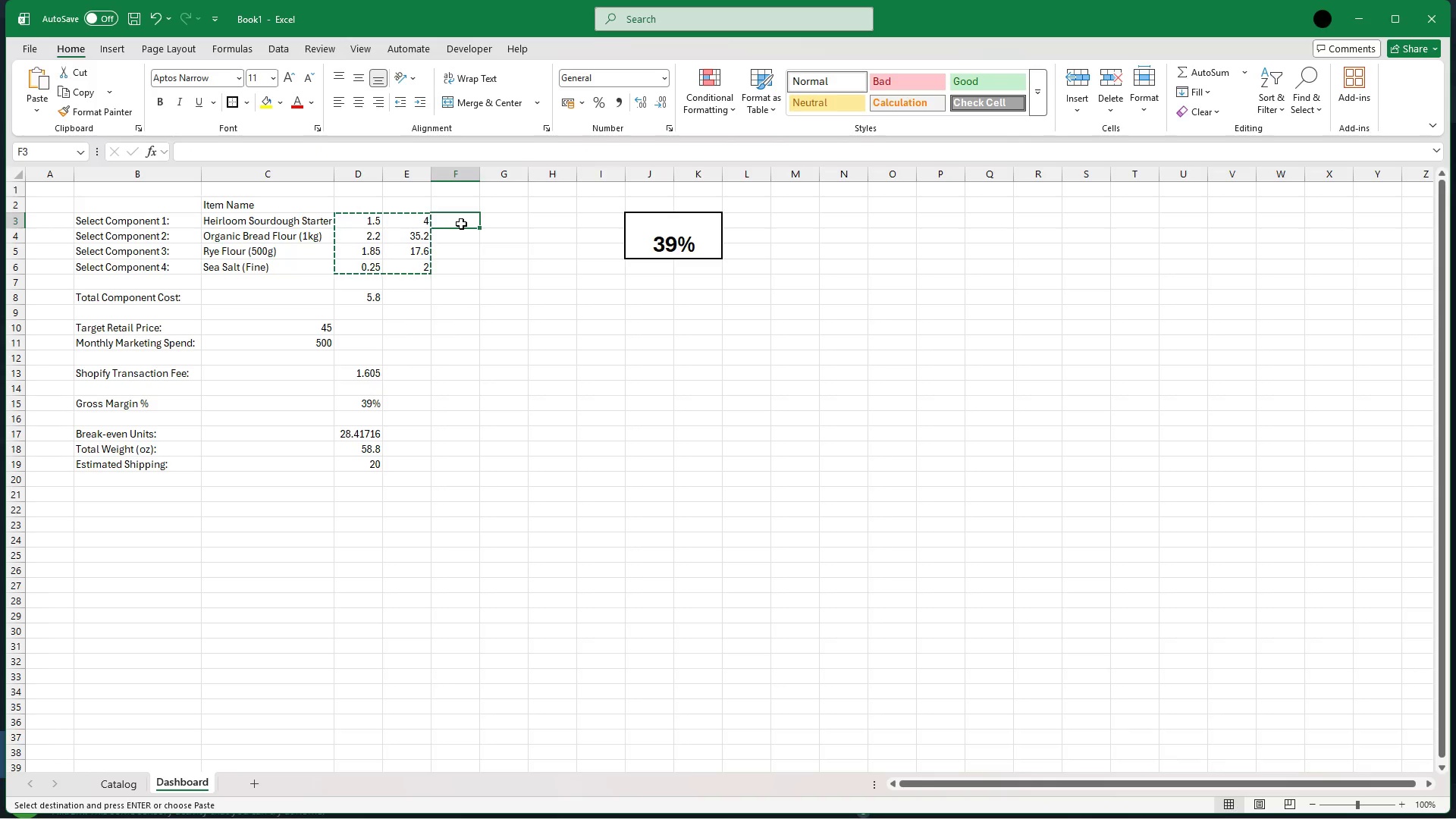 
key(Control+V)
 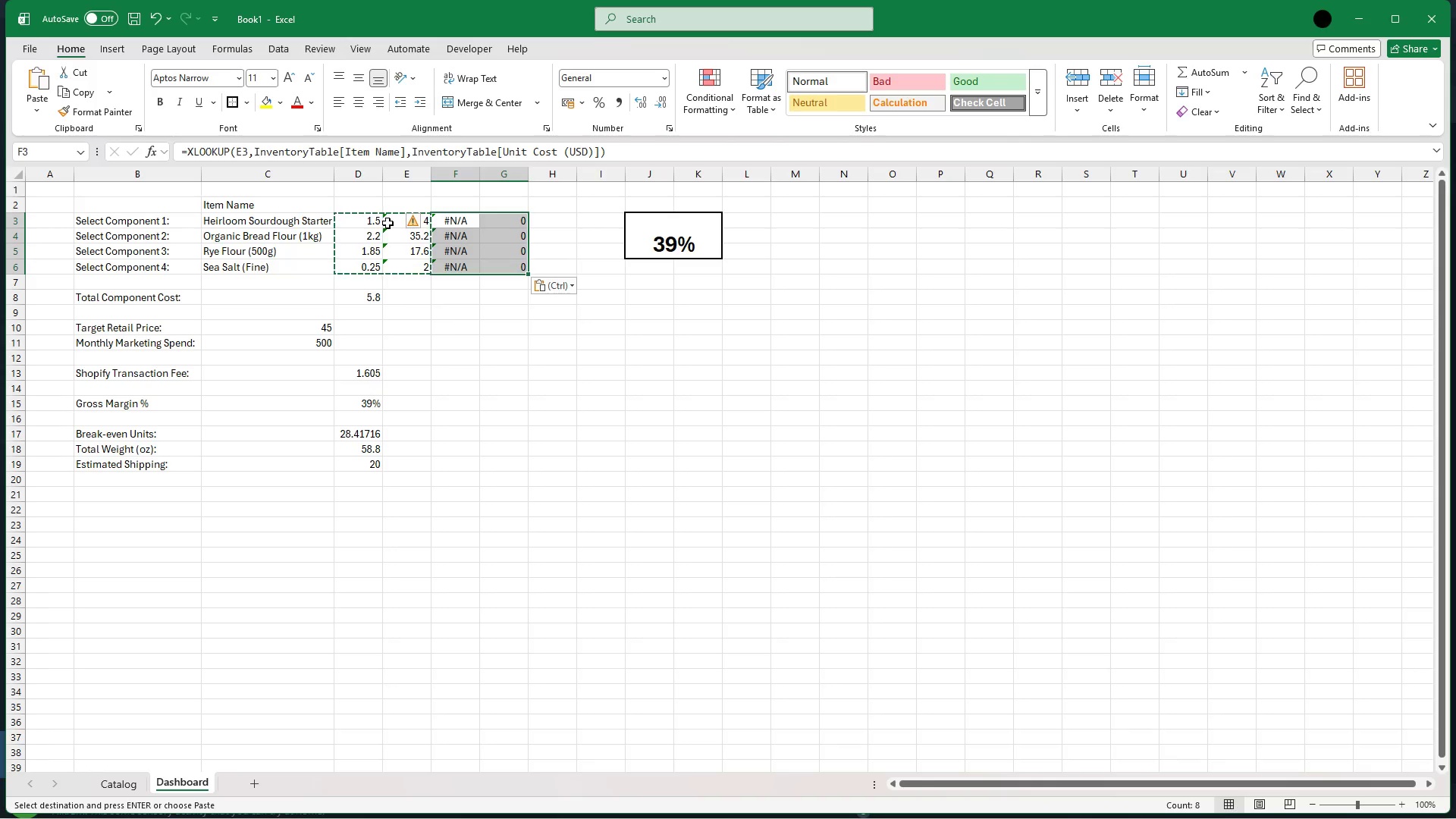 
left_click([371, 224])
 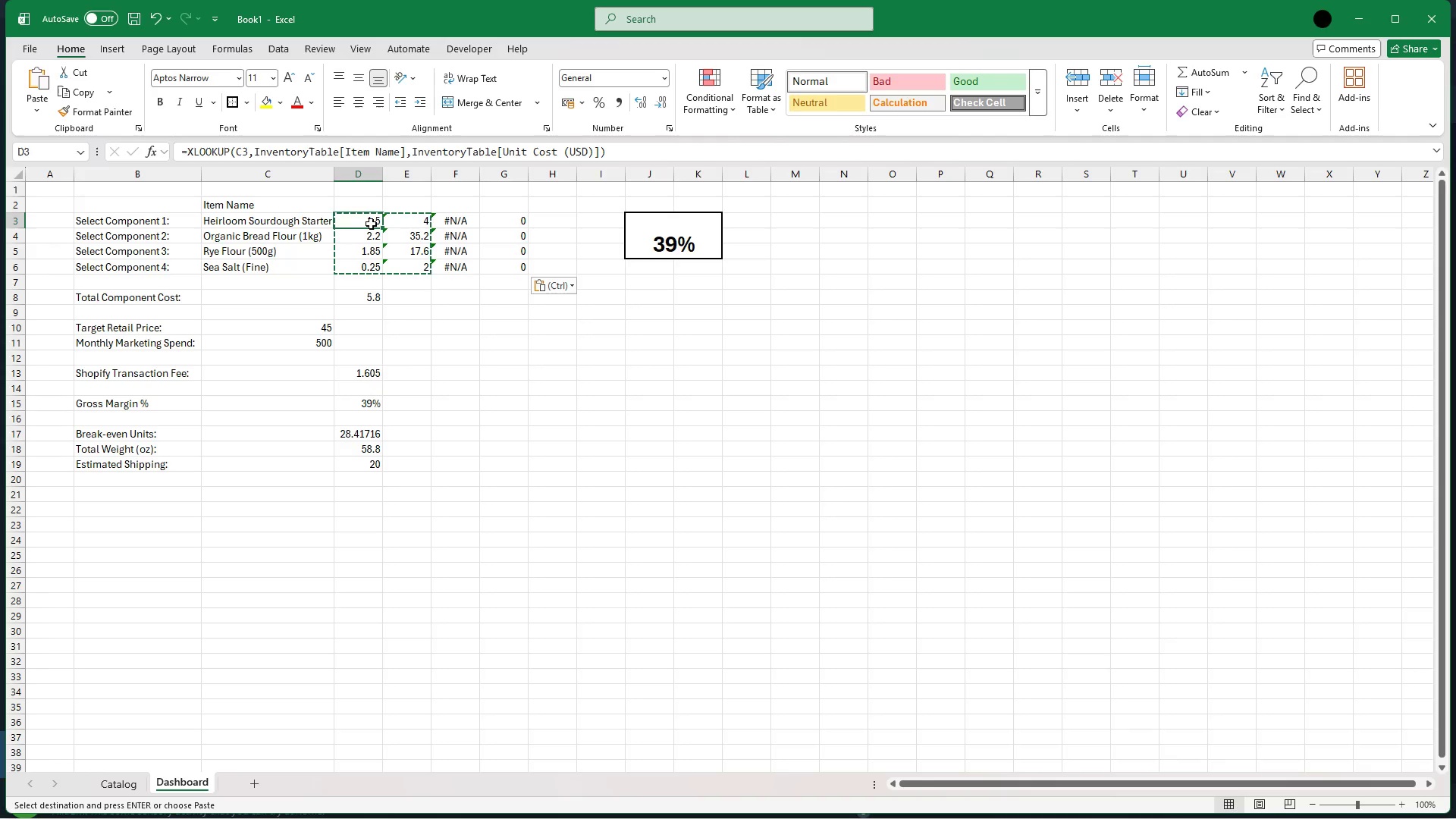 
key(Shift+ArrowDown)
 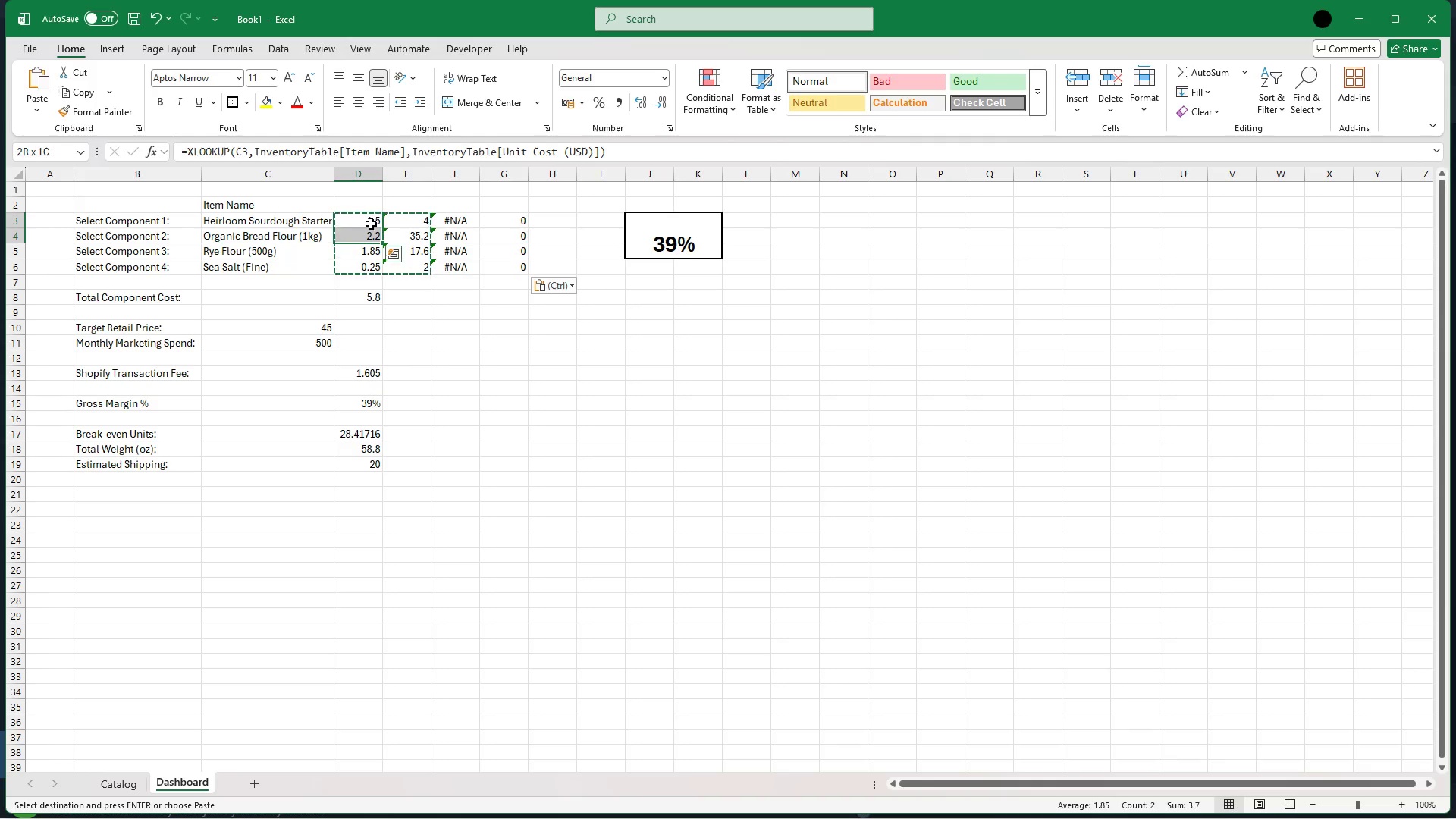 
key(Shift+ArrowRight)
 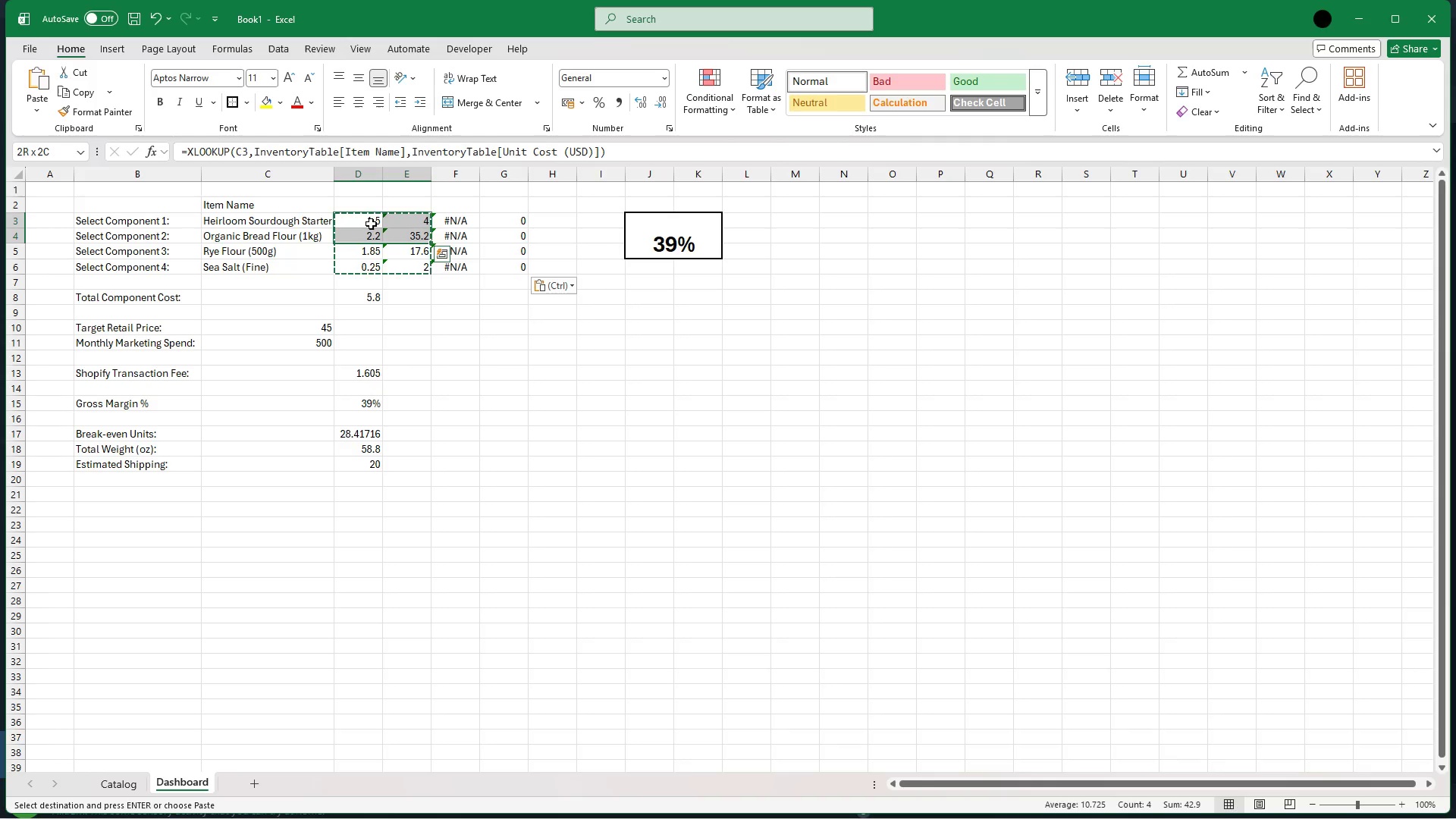 
key(Shift+ArrowDown)
 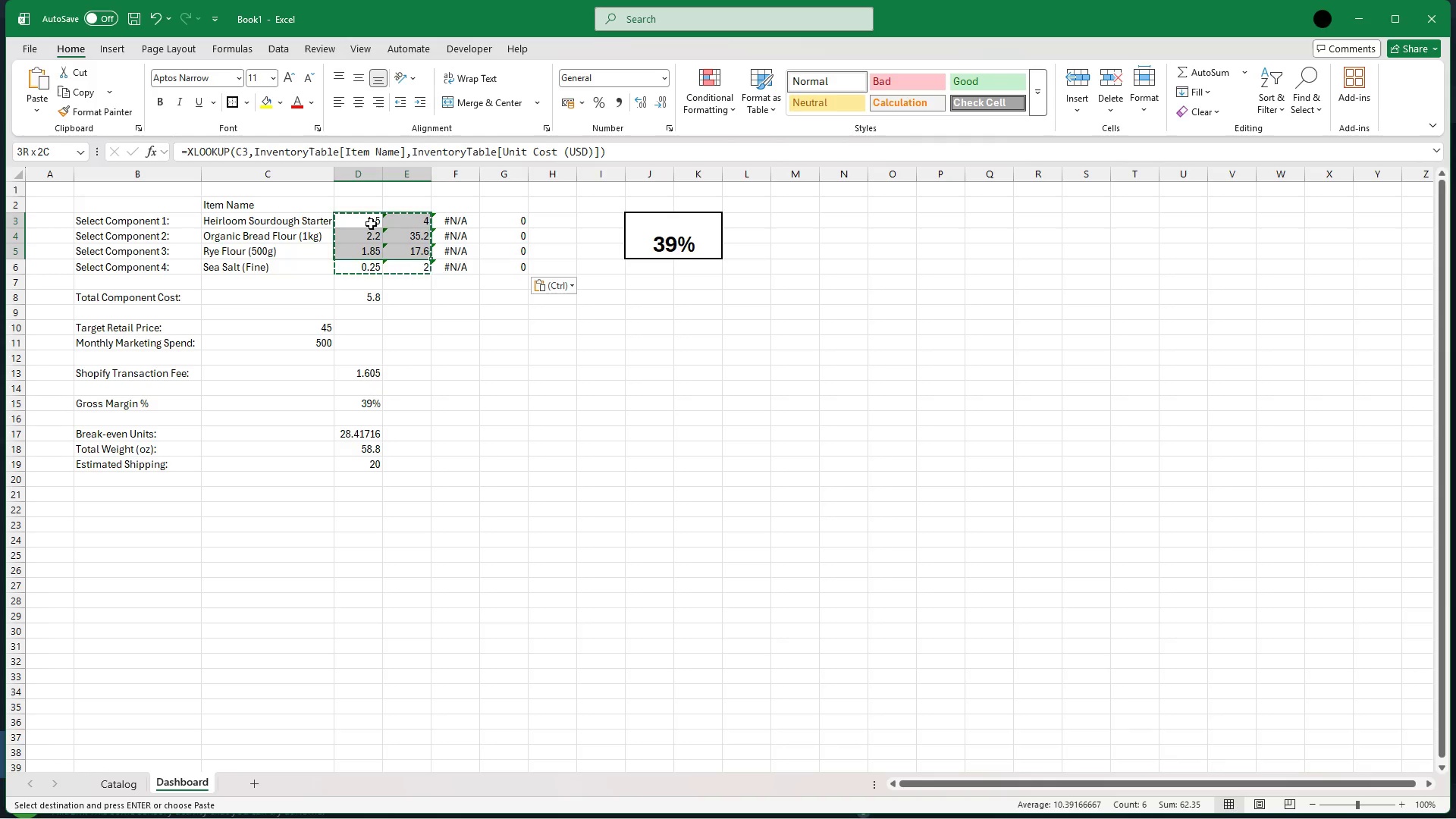 
key(Shift+ArrowDown)
 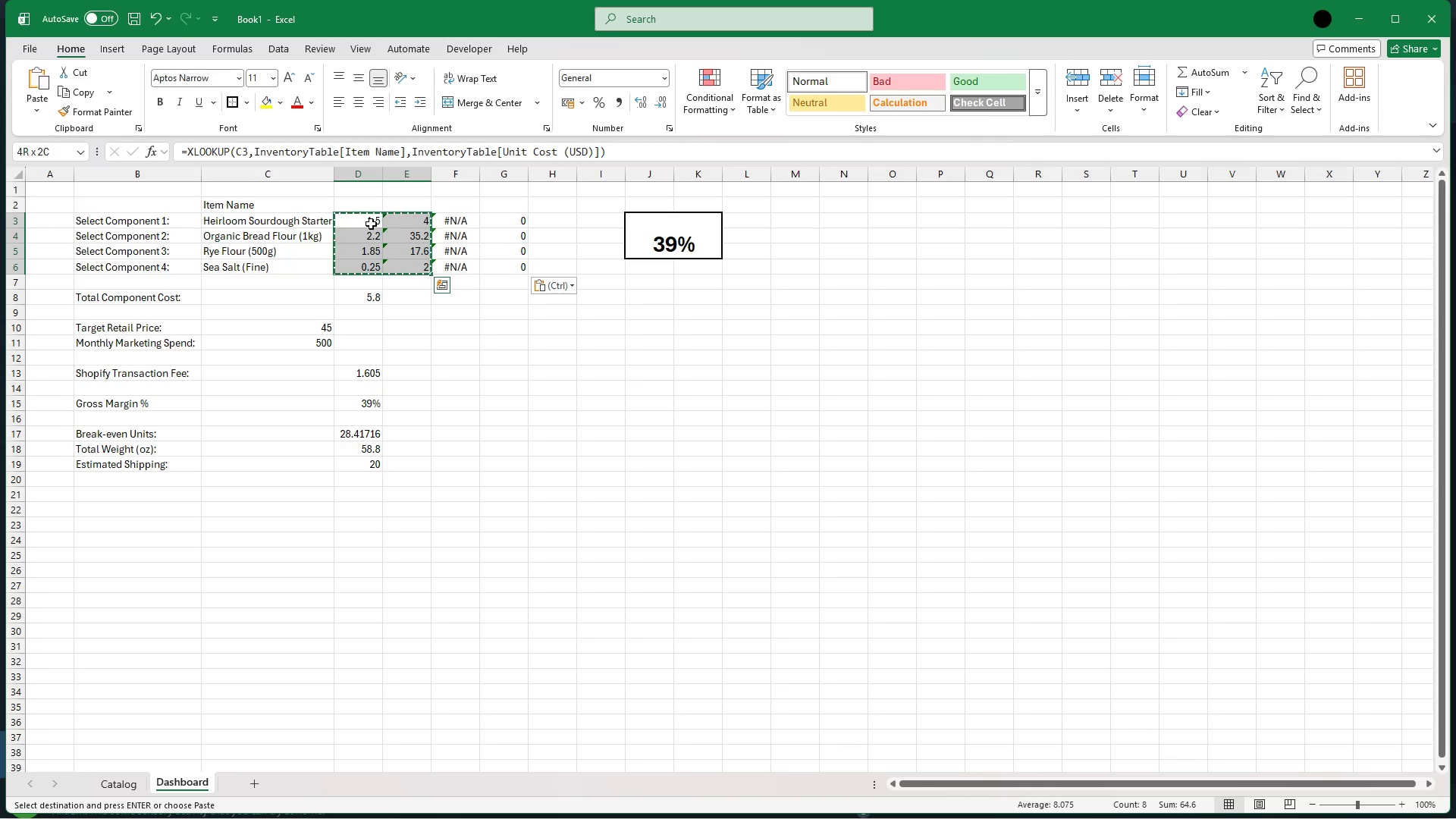 
wait(8.41)
 